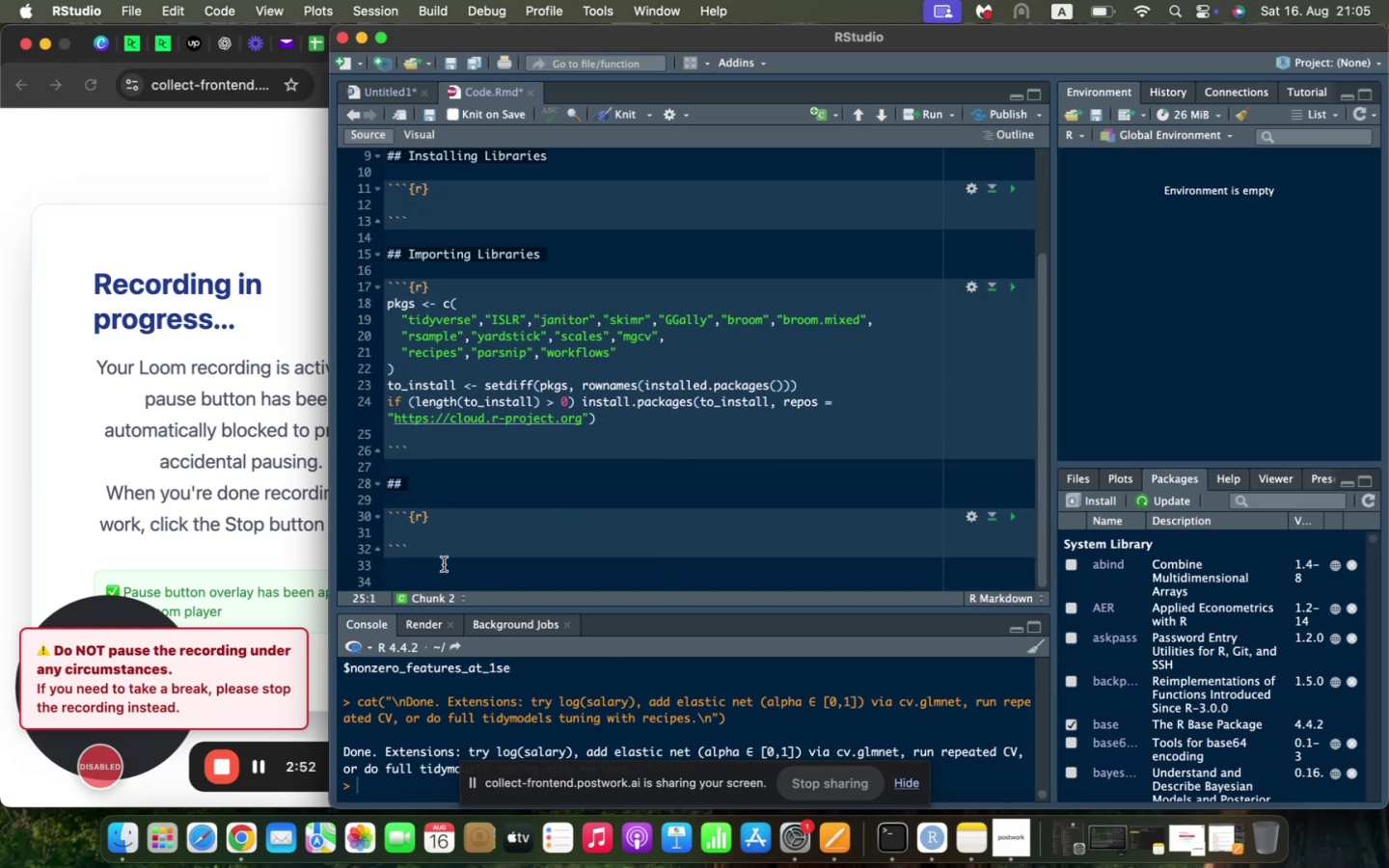 
left_click_drag(start_coordinate=[444, 564], to_coordinate=[425, 567])
 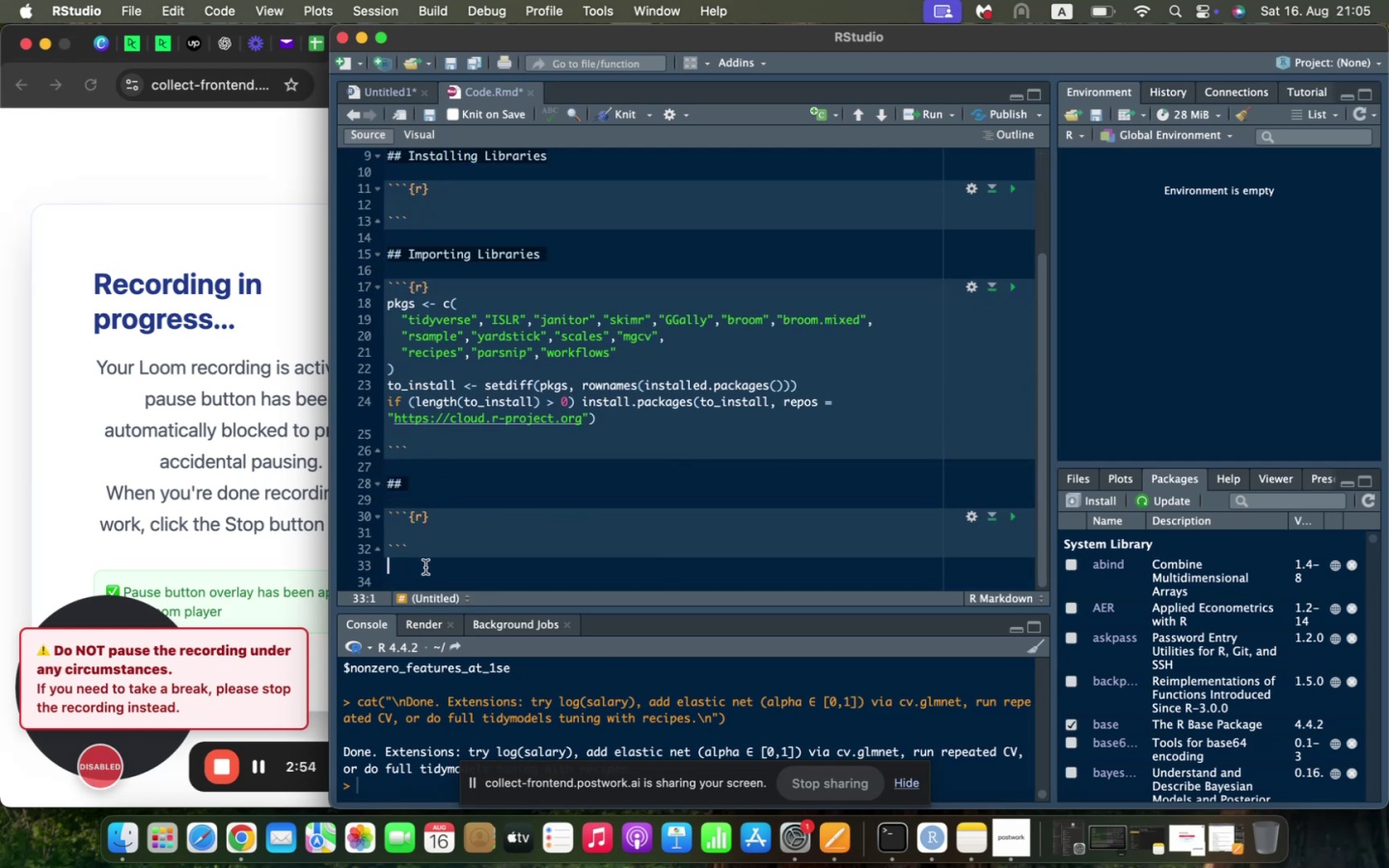 
key(Enter)
 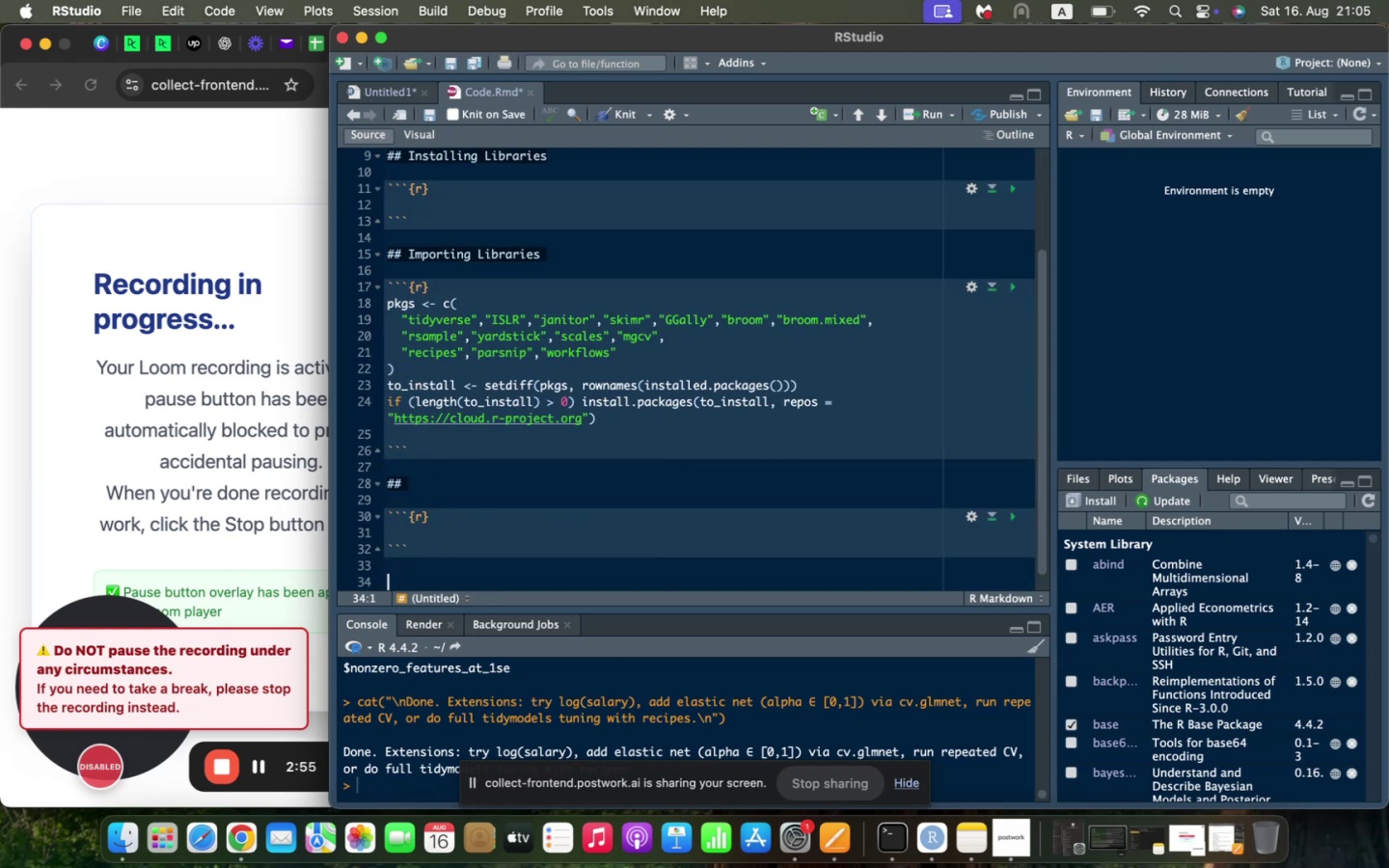 
key(Shift+ArrowUp)
 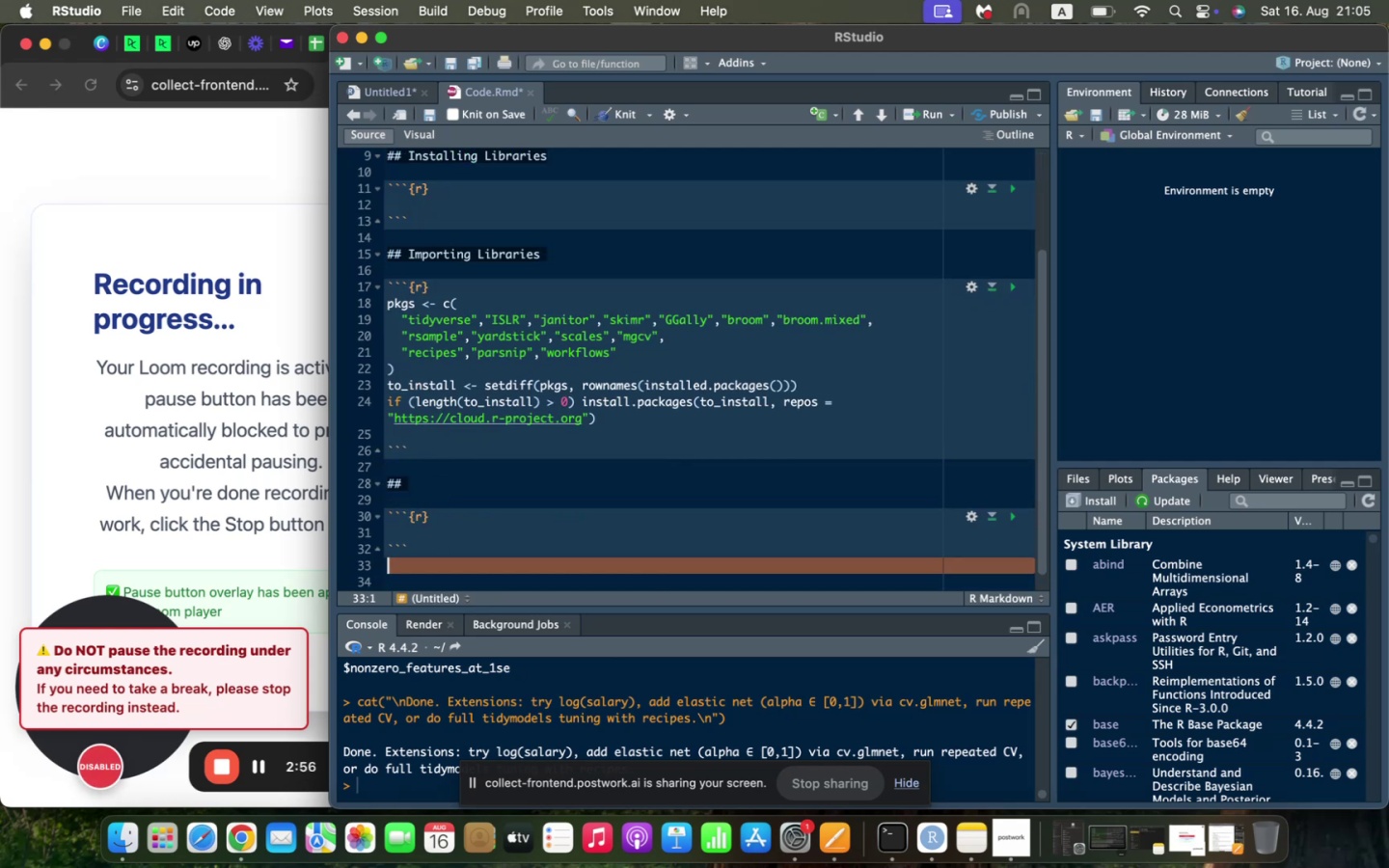 
key(Shift+ArrowUp)
 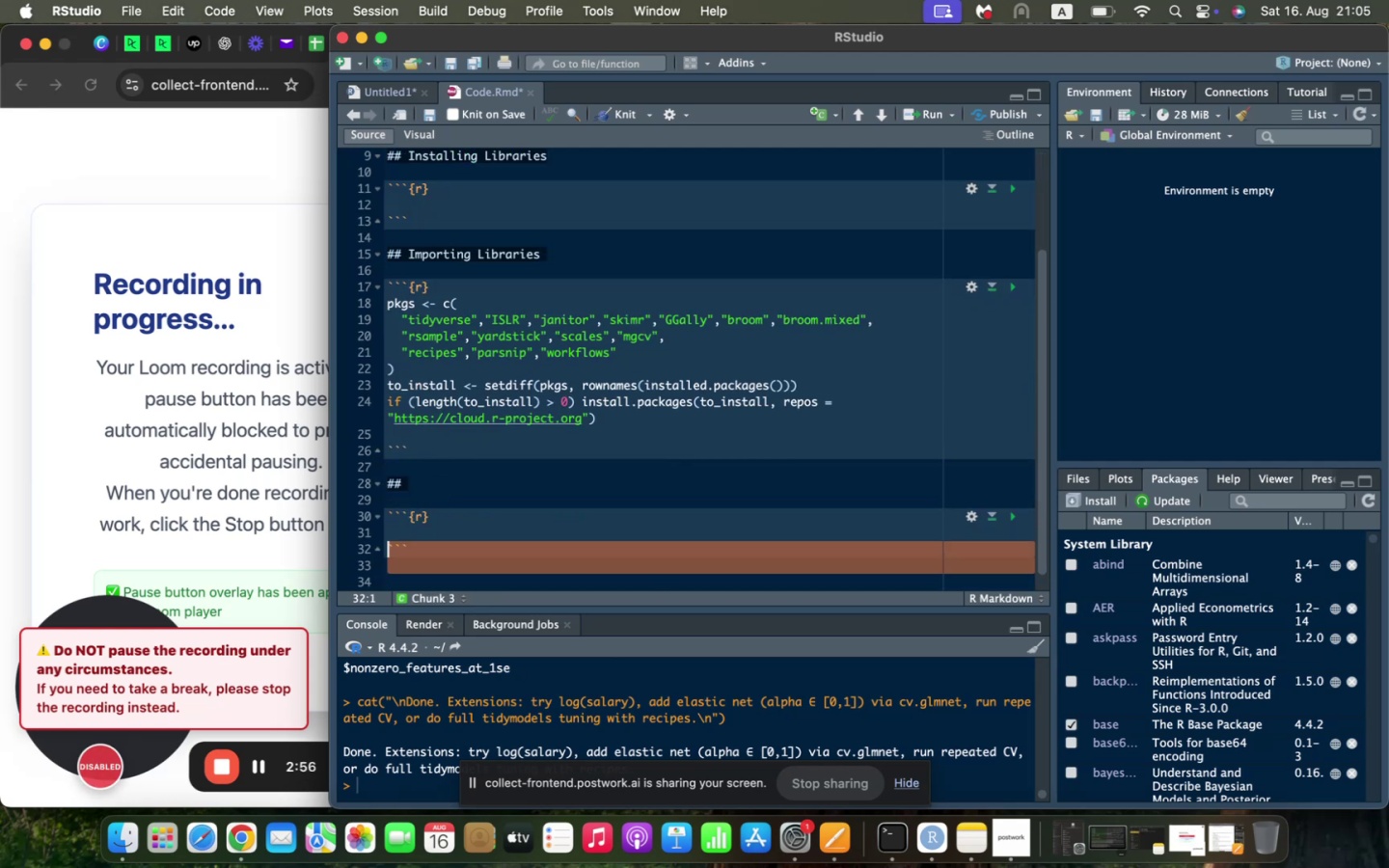 
key(Shift+ArrowUp)
 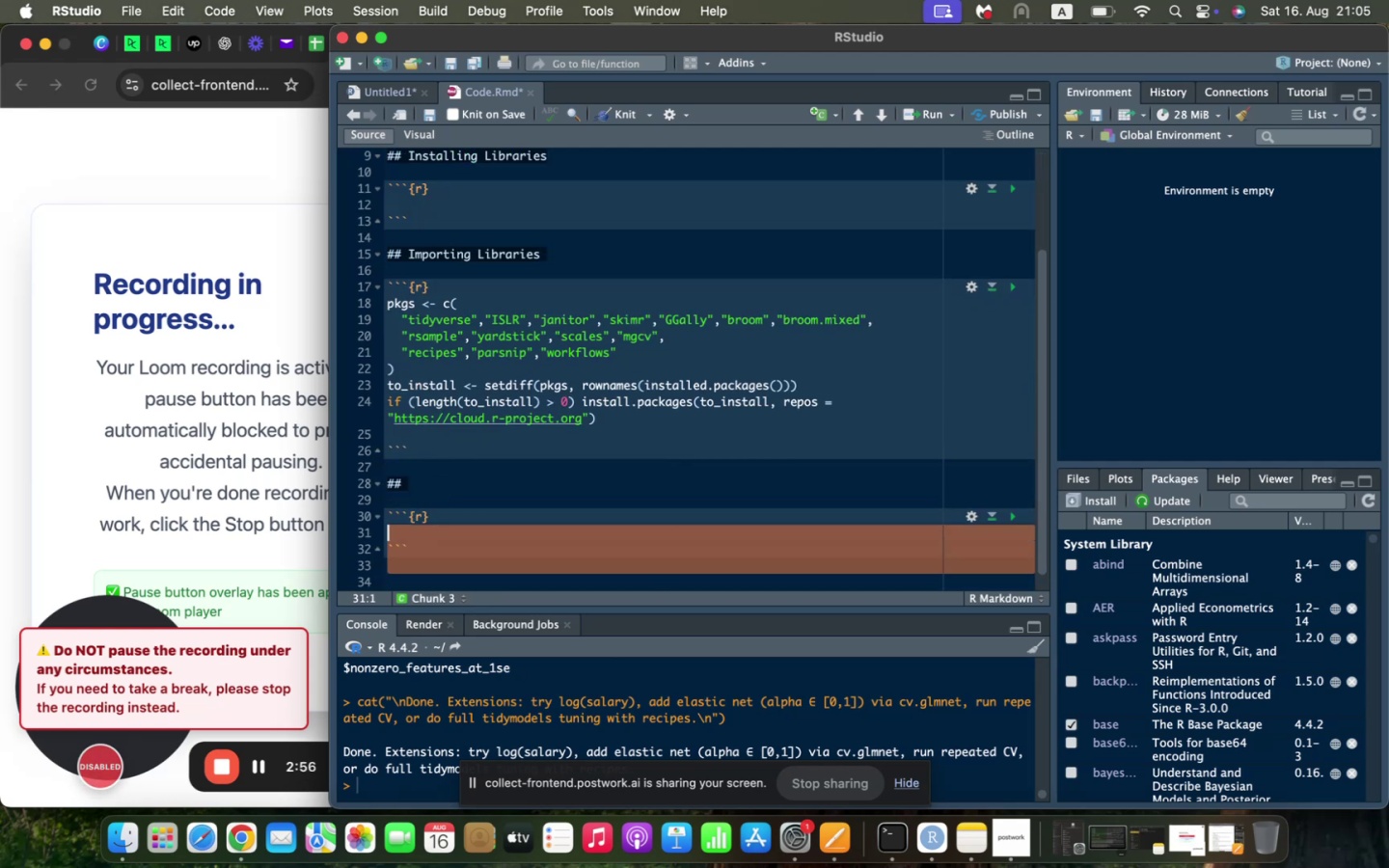 
key(Shift+ArrowUp)
 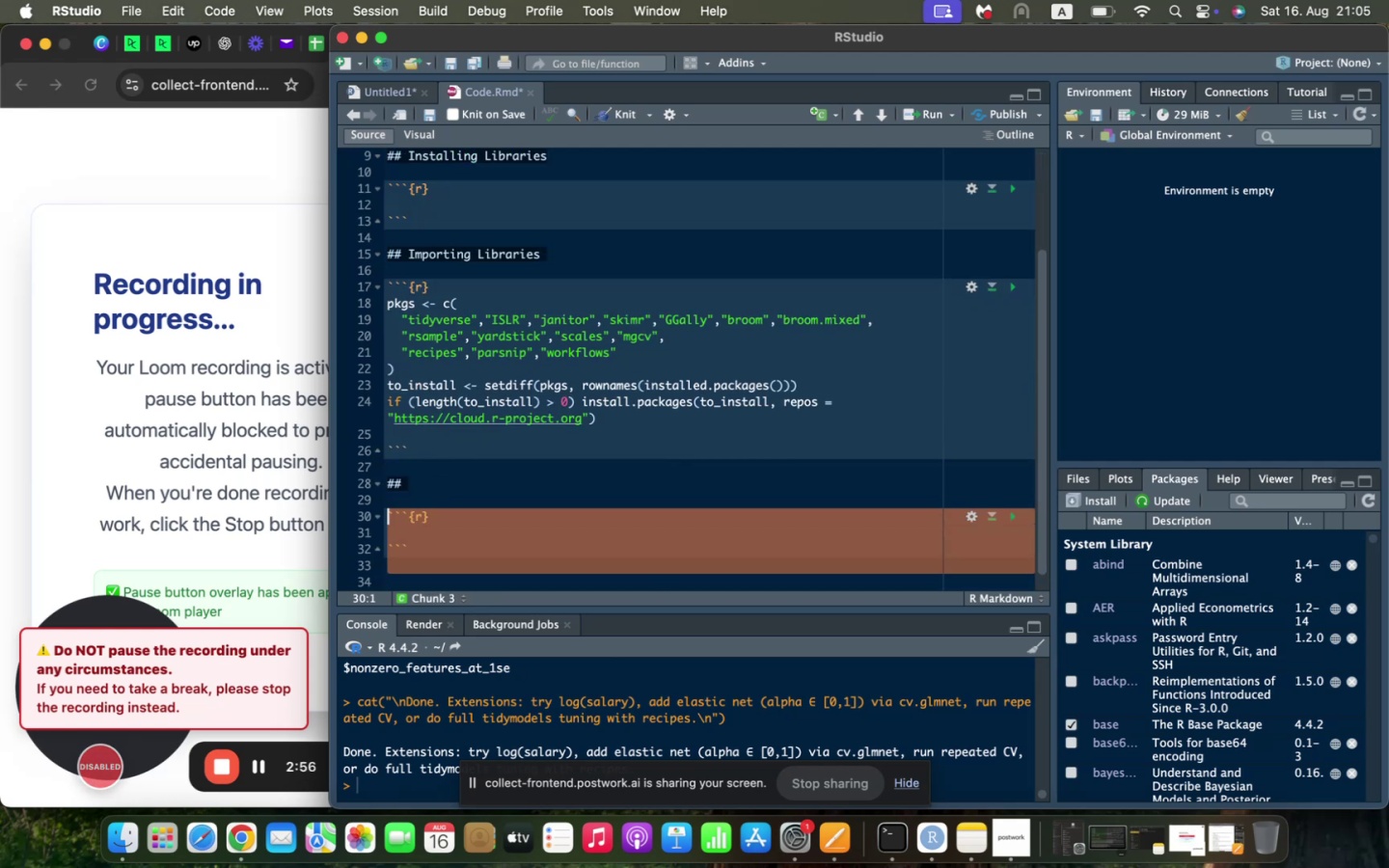 
key(Meta+C)
 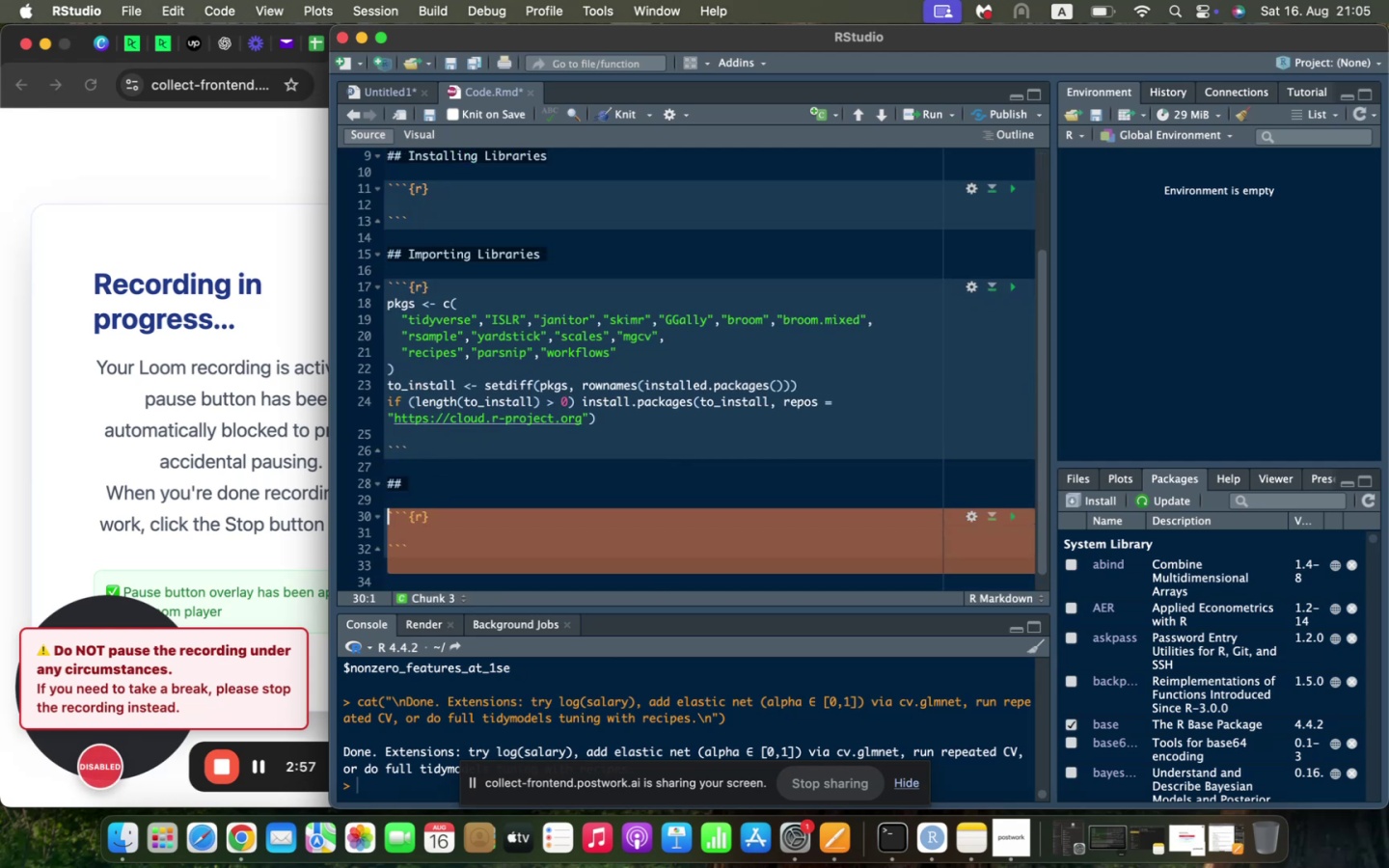 
key(ArrowDown)
 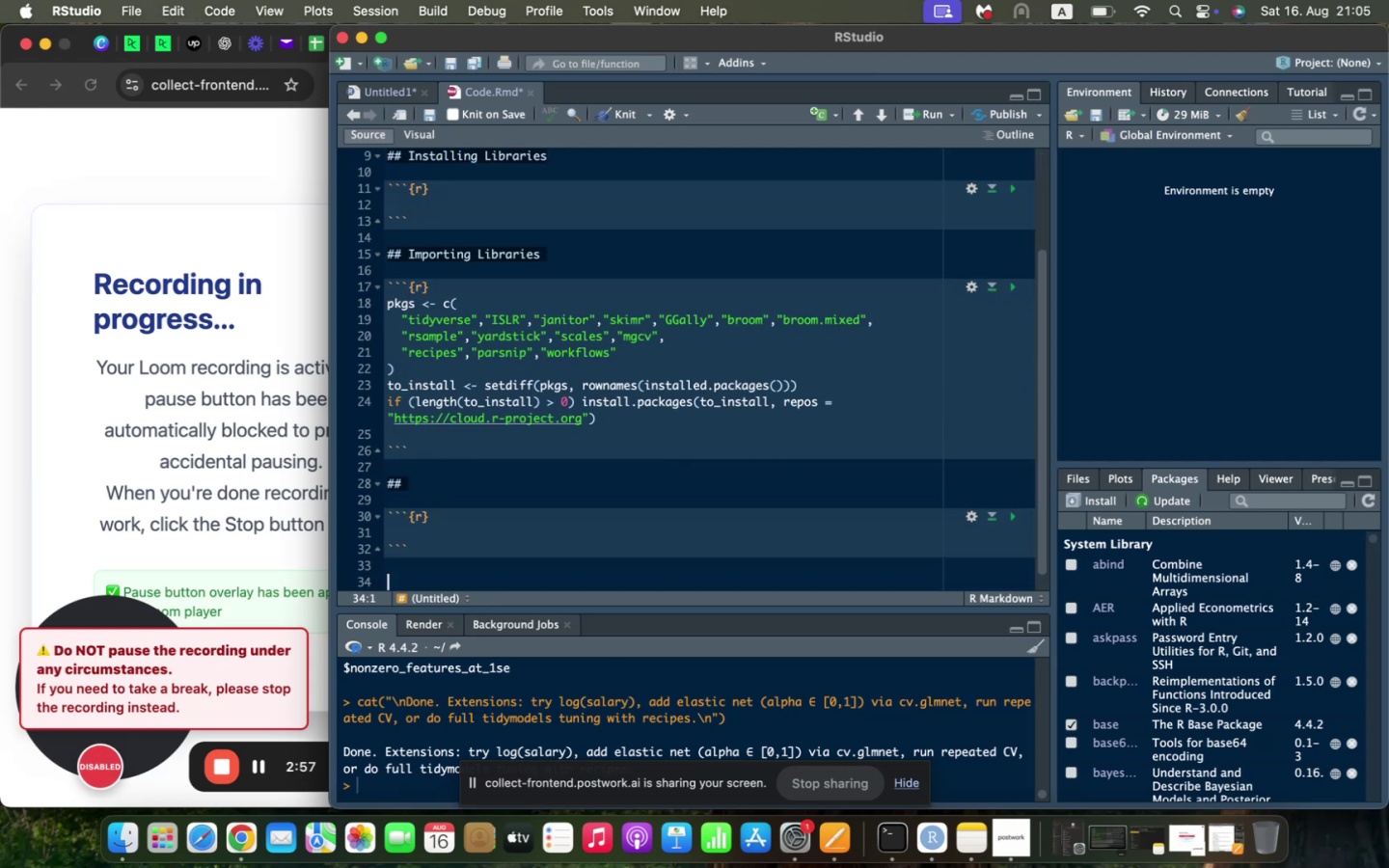 
key(Meta+V)
 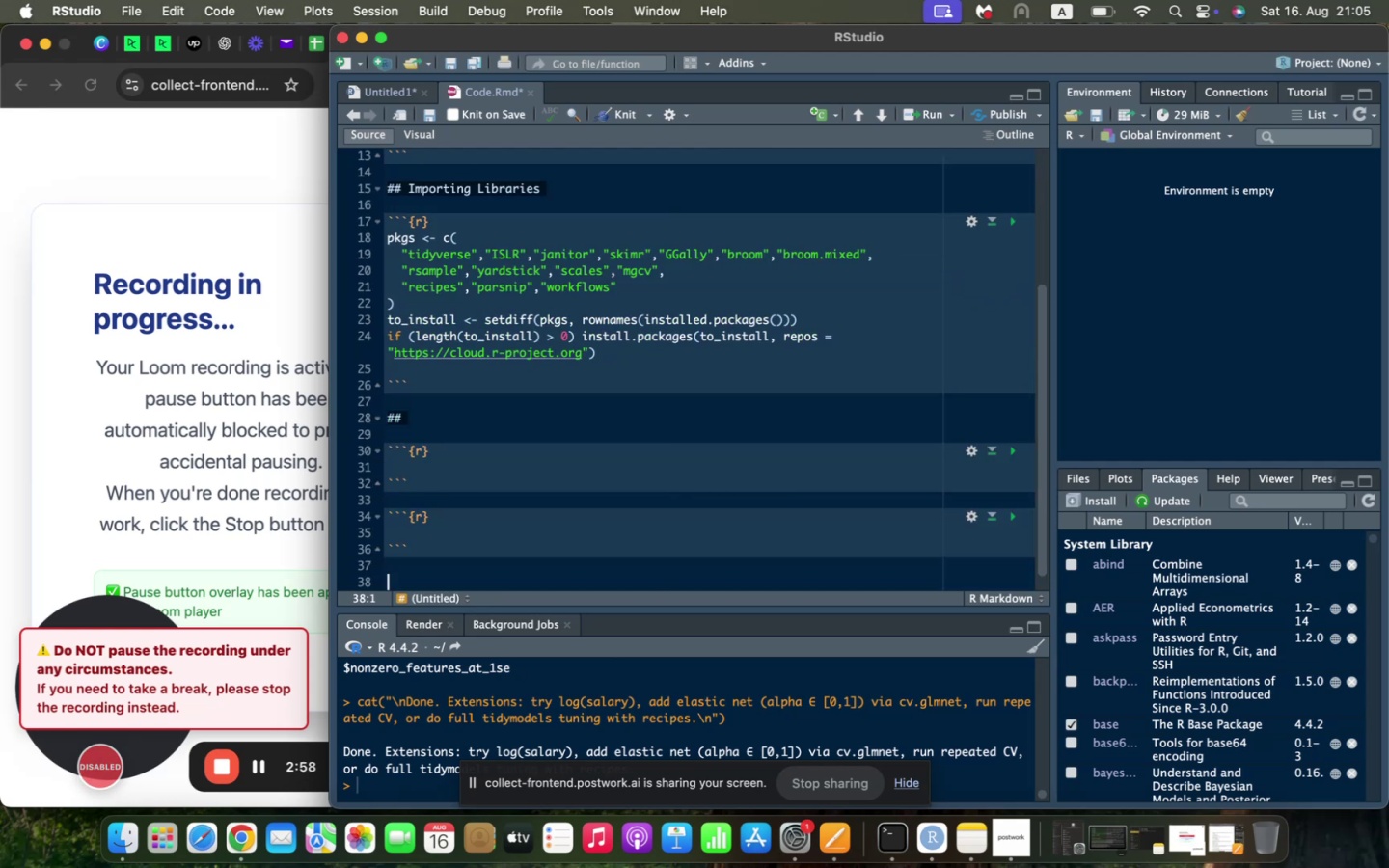 
key(Meta+V)
 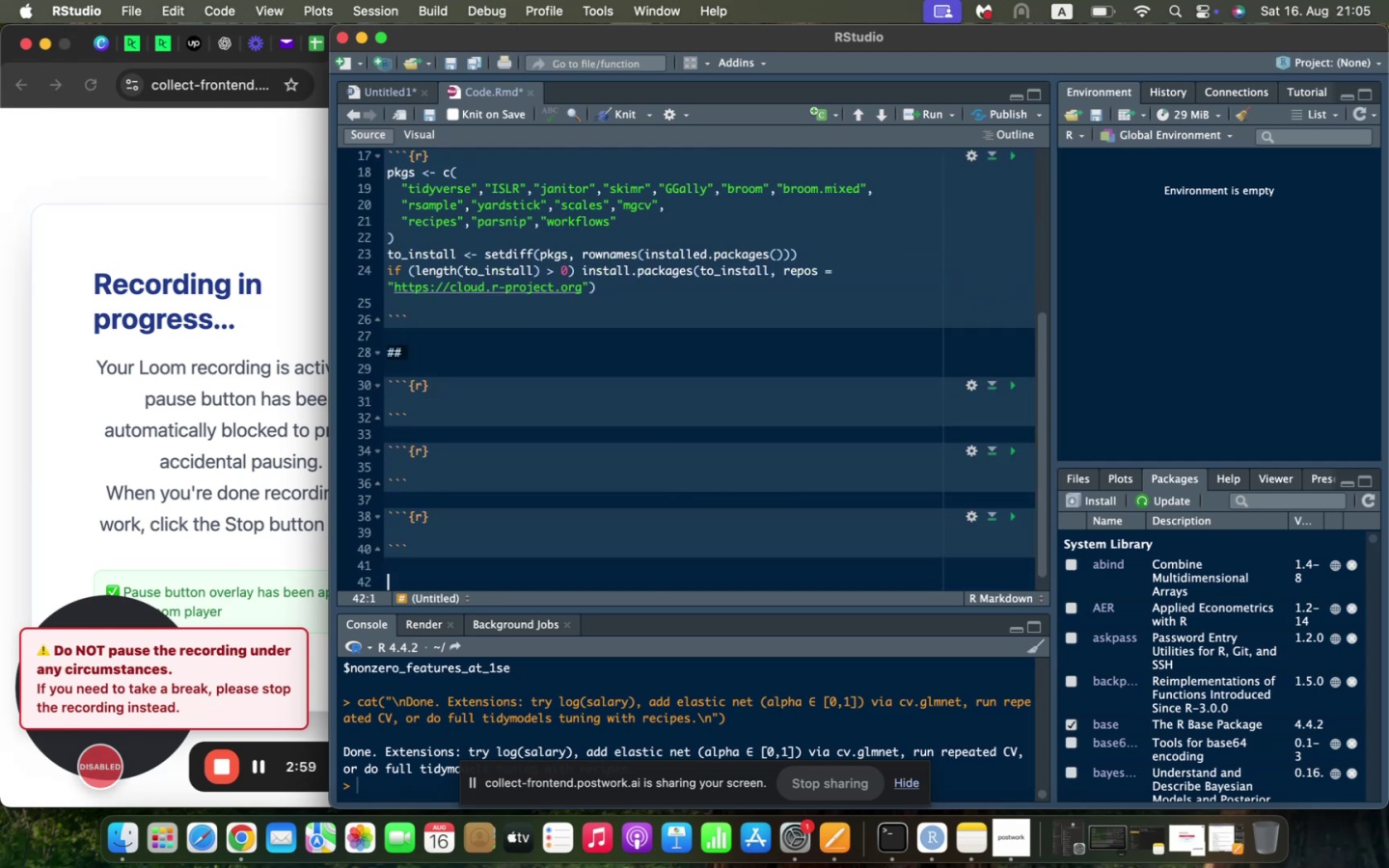 
key(Meta+V)
 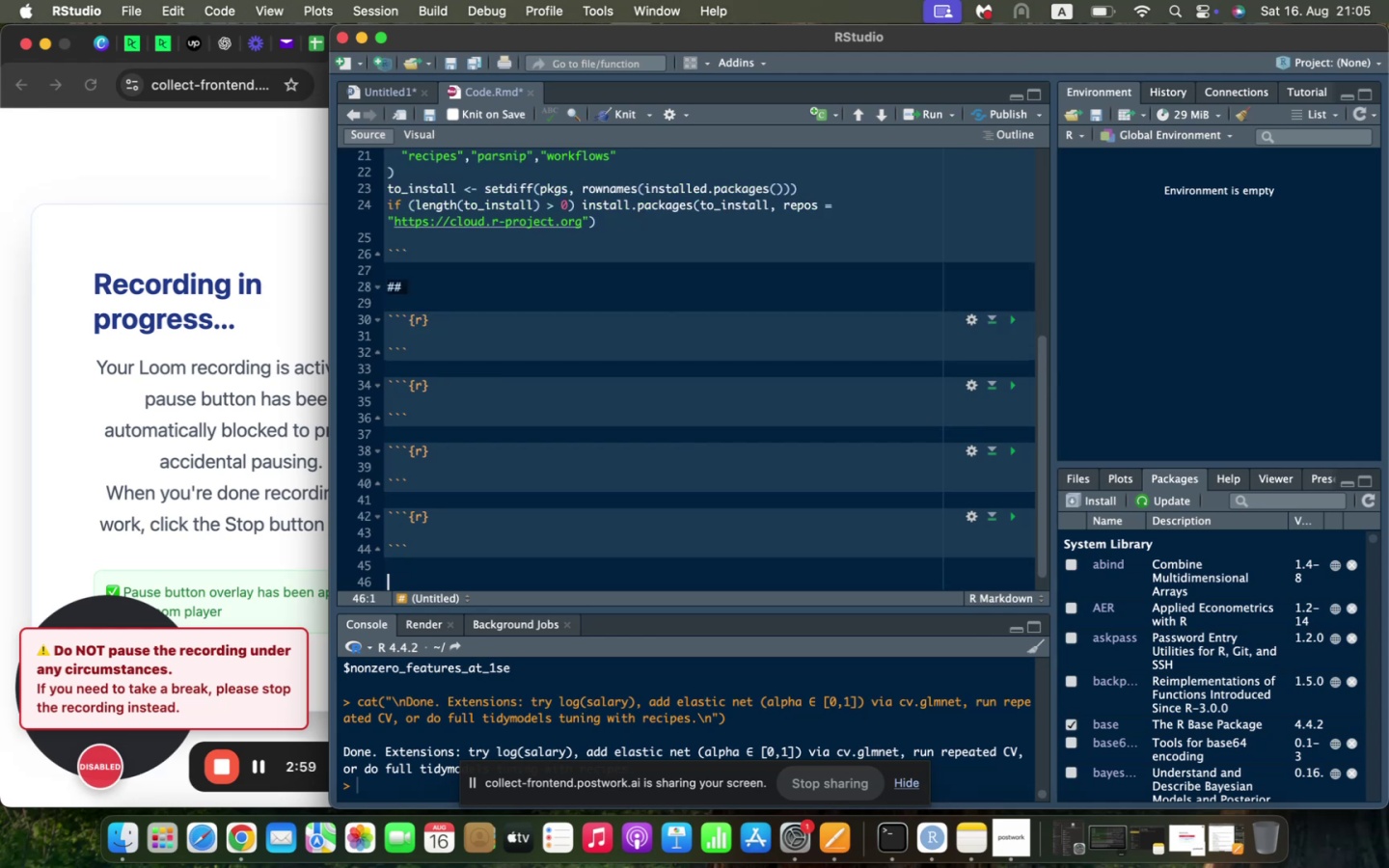 
key(Meta+V)
 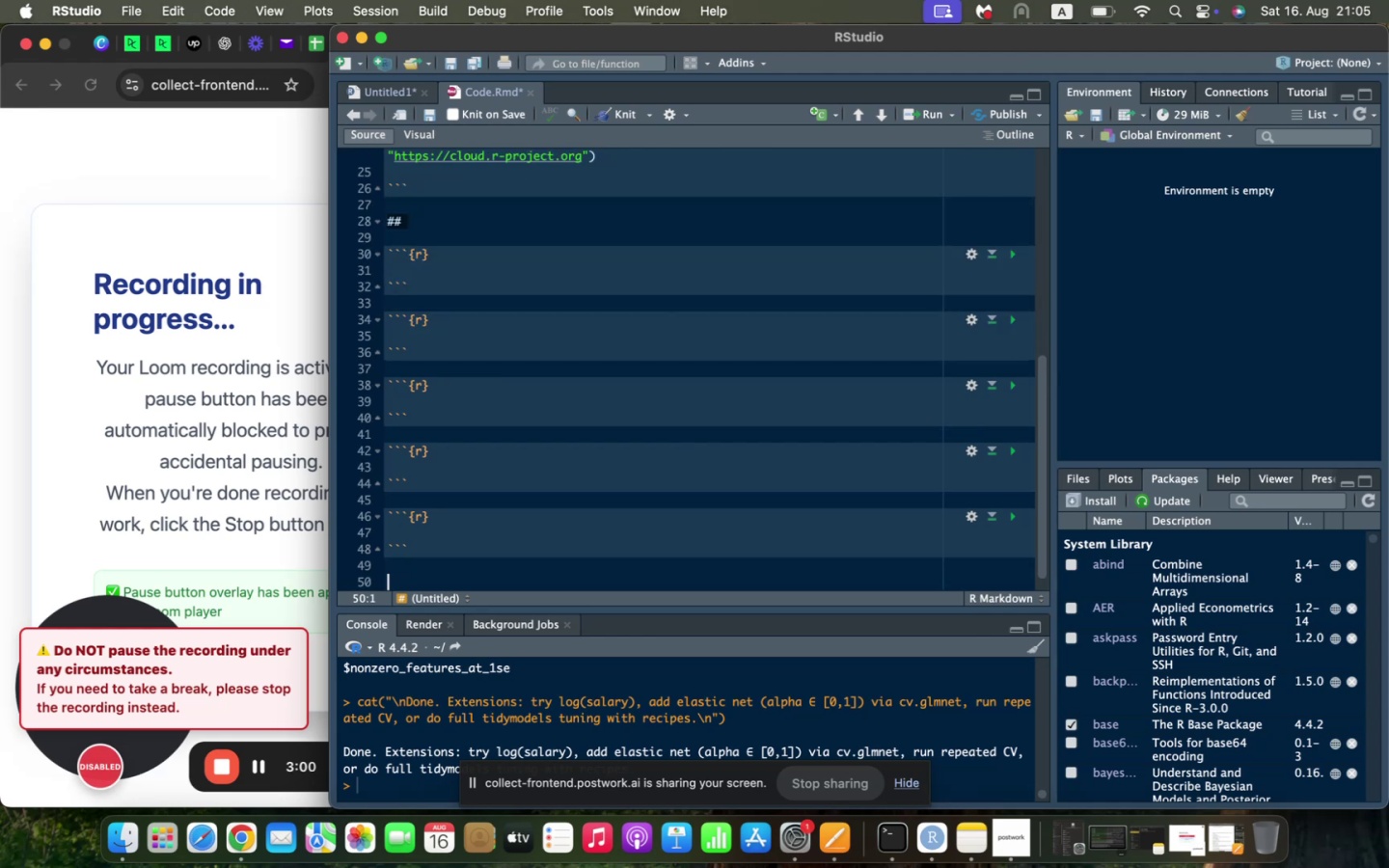 
key(Meta+V)
 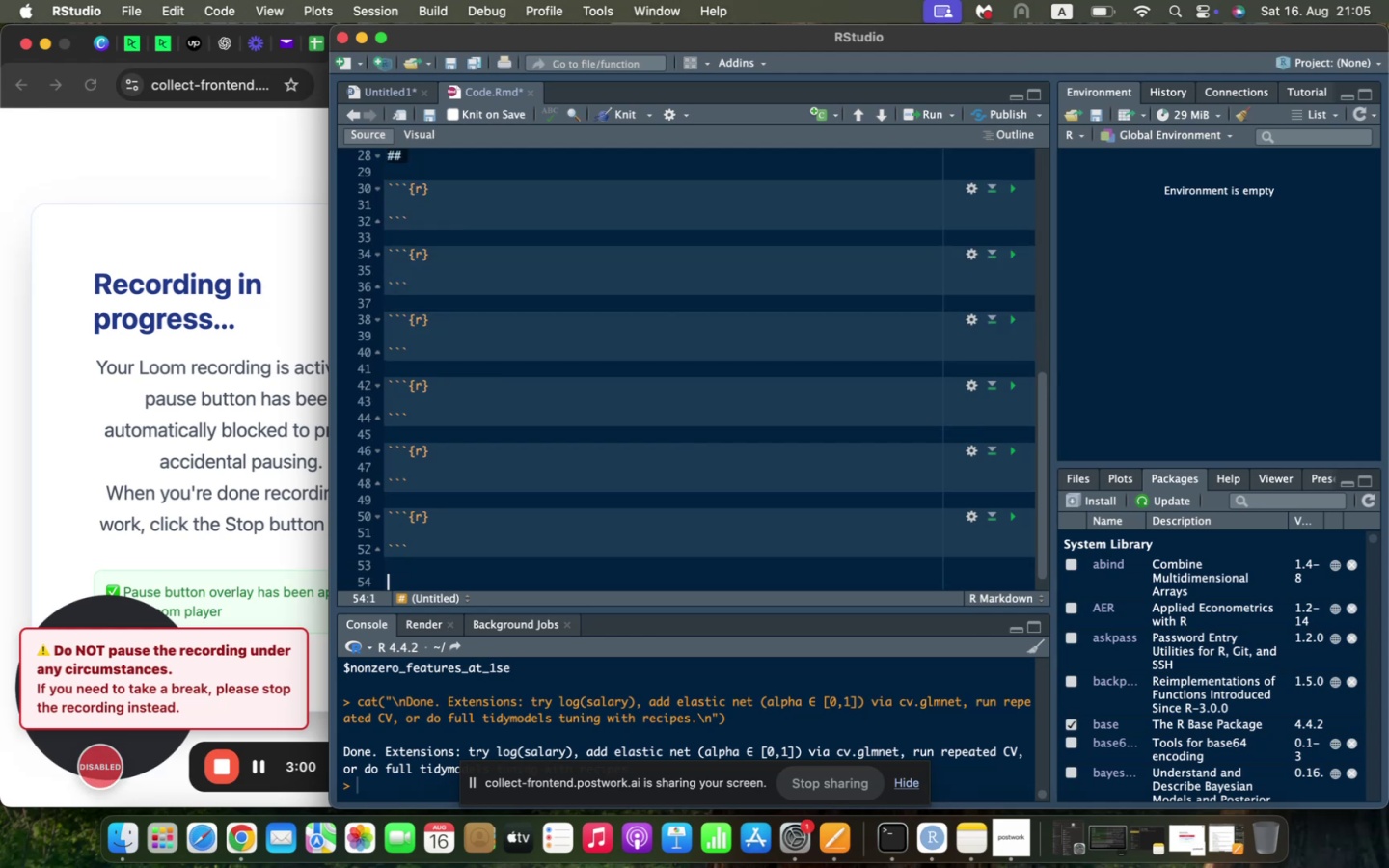 
key(Meta+V)
 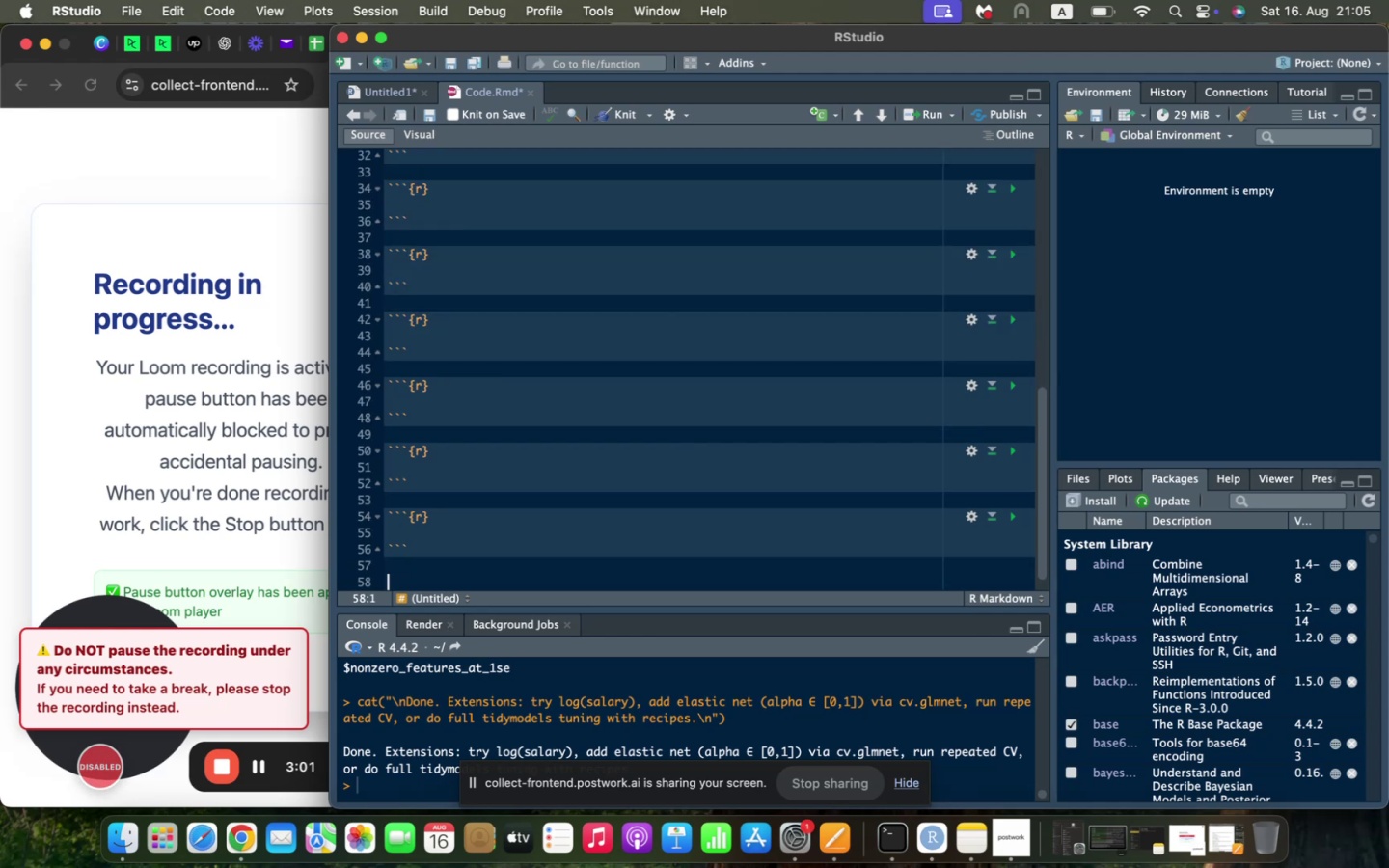 
key(Meta+V)
 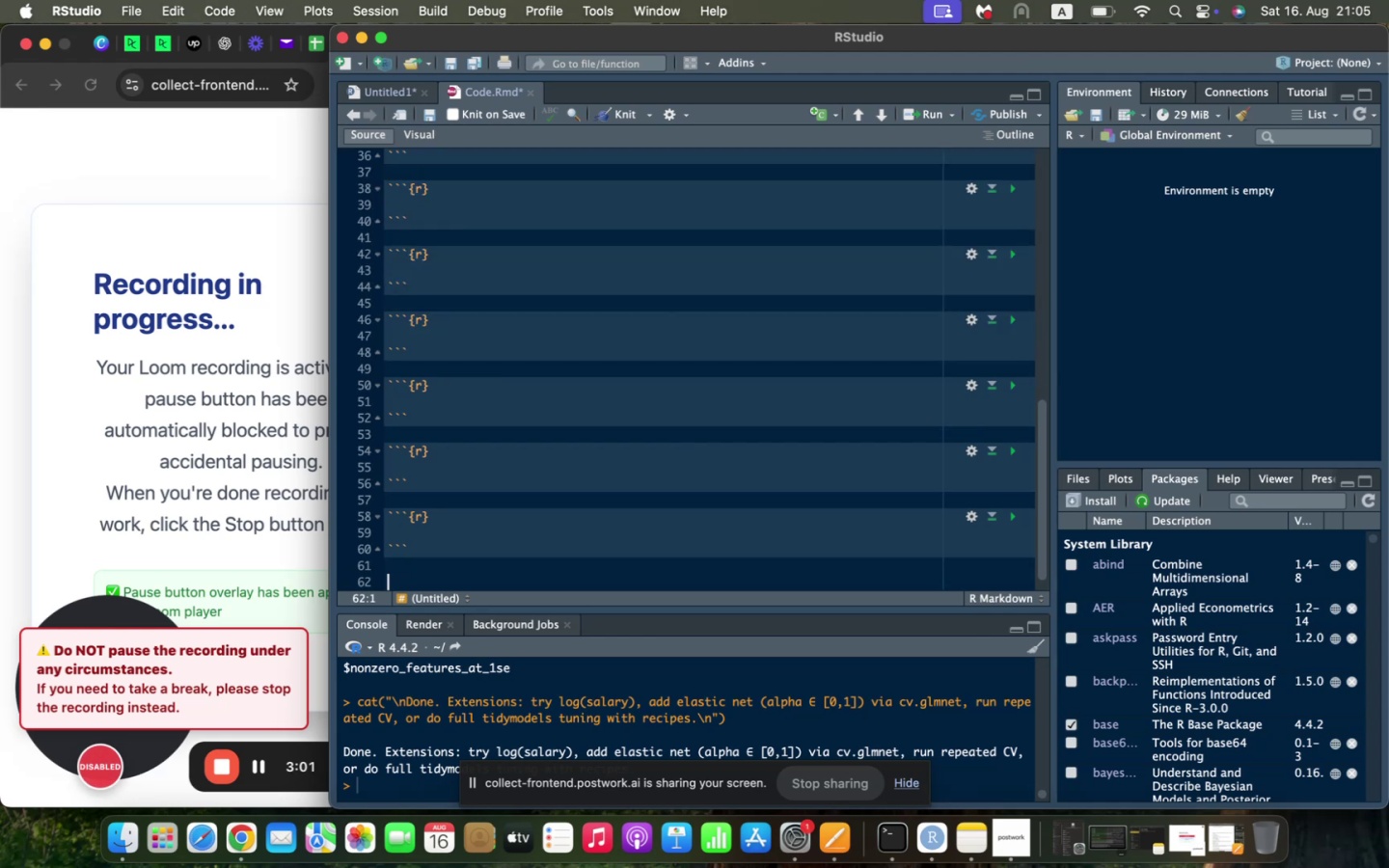 
key(Meta+V)
 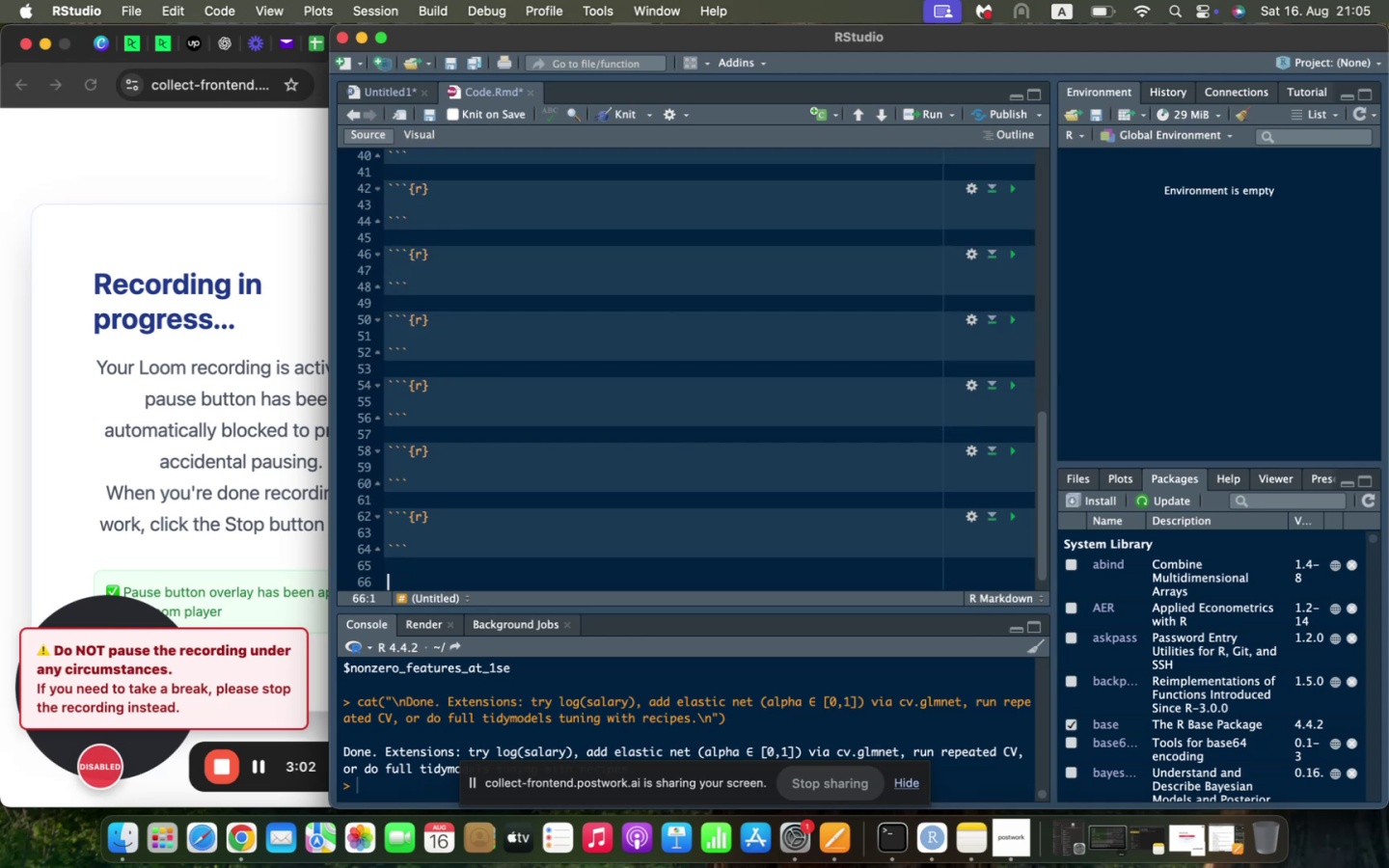 
key(Meta+V)
 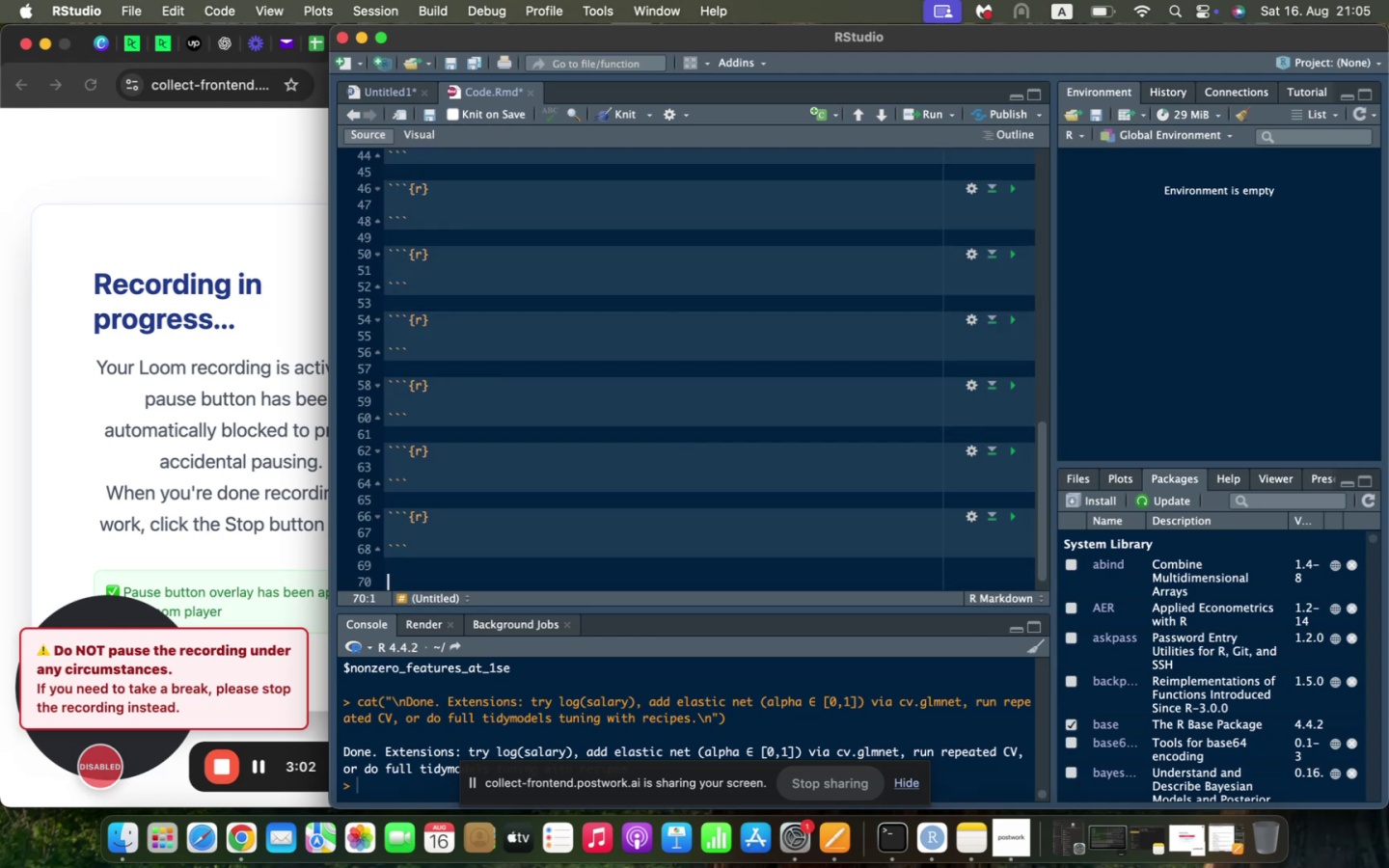 
key(Meta+V)
 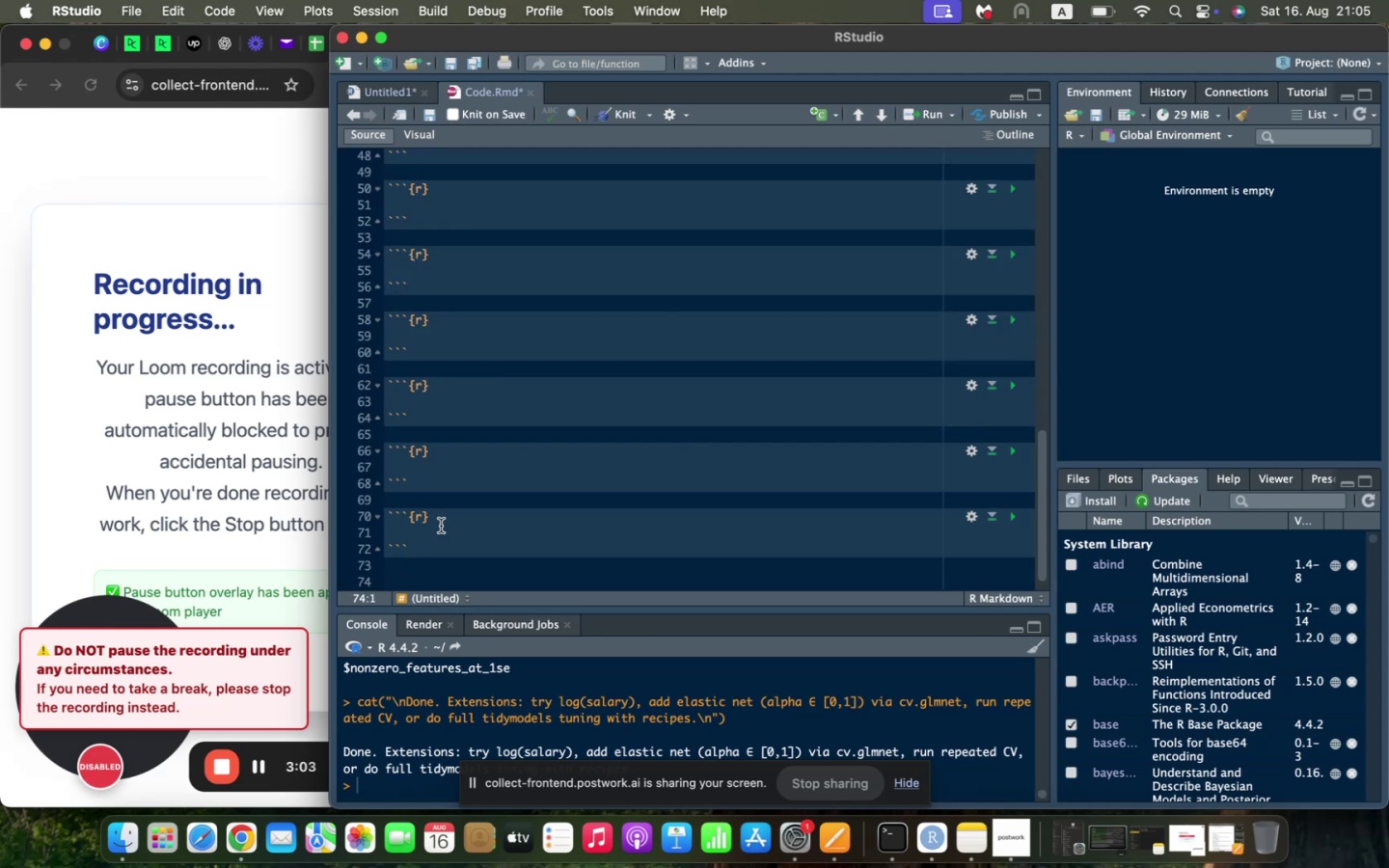 
scroll: coordinate [491, 300], scroll_direction: up, amount: 23.0
 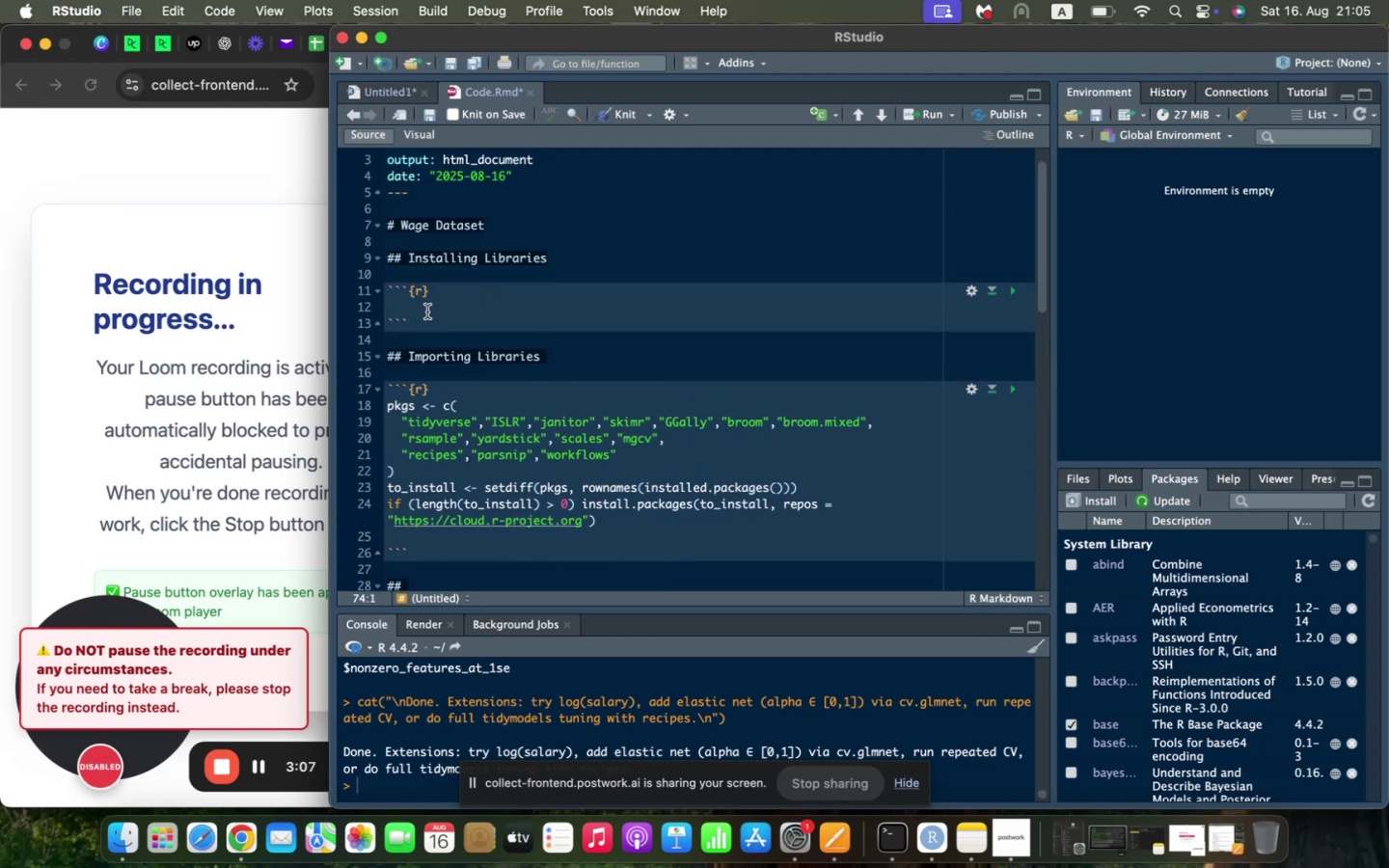 
scroll: coordinate [427, 312], scroll_direction: down, amount: 2.0
 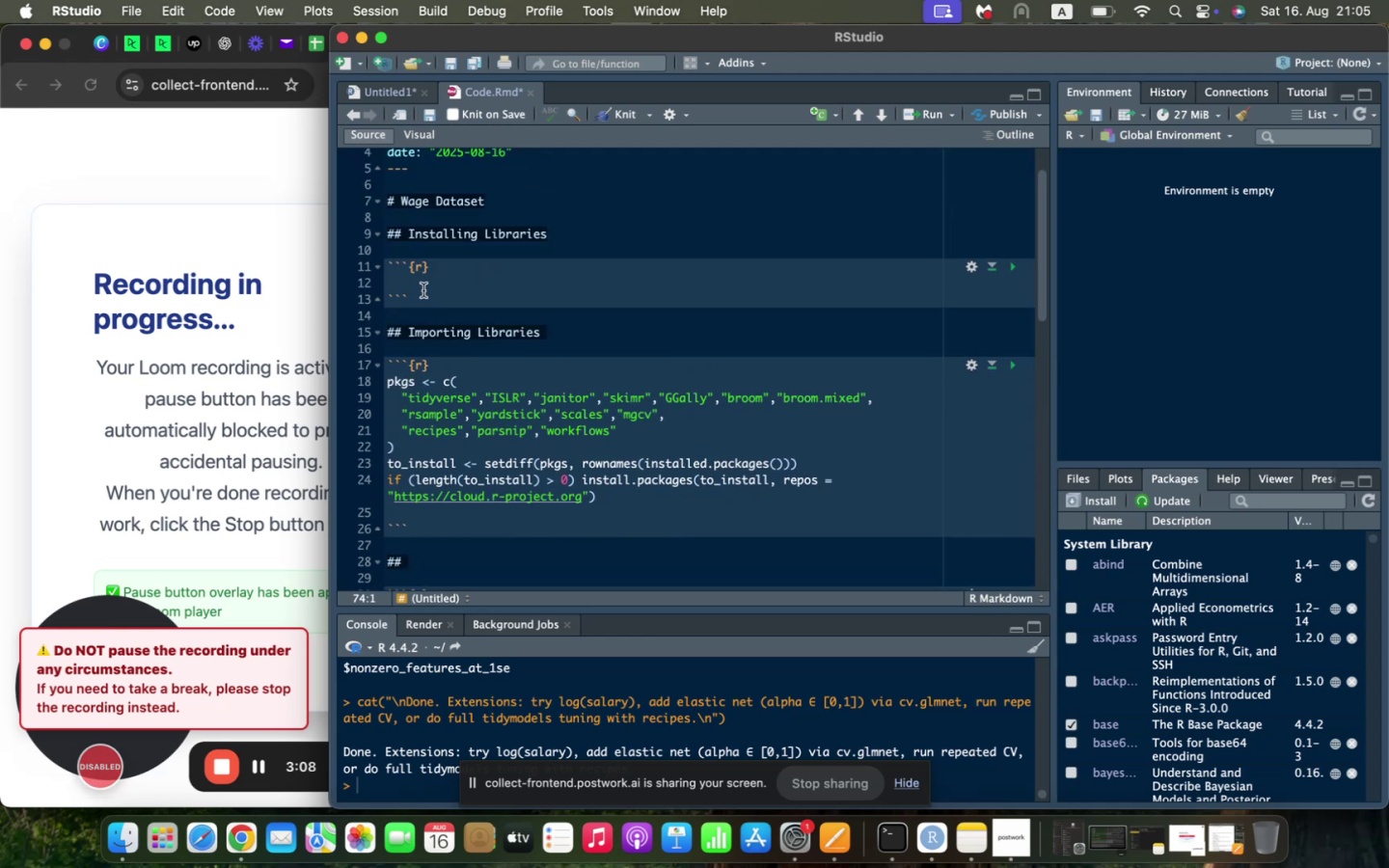 
left_click([423, 290])
 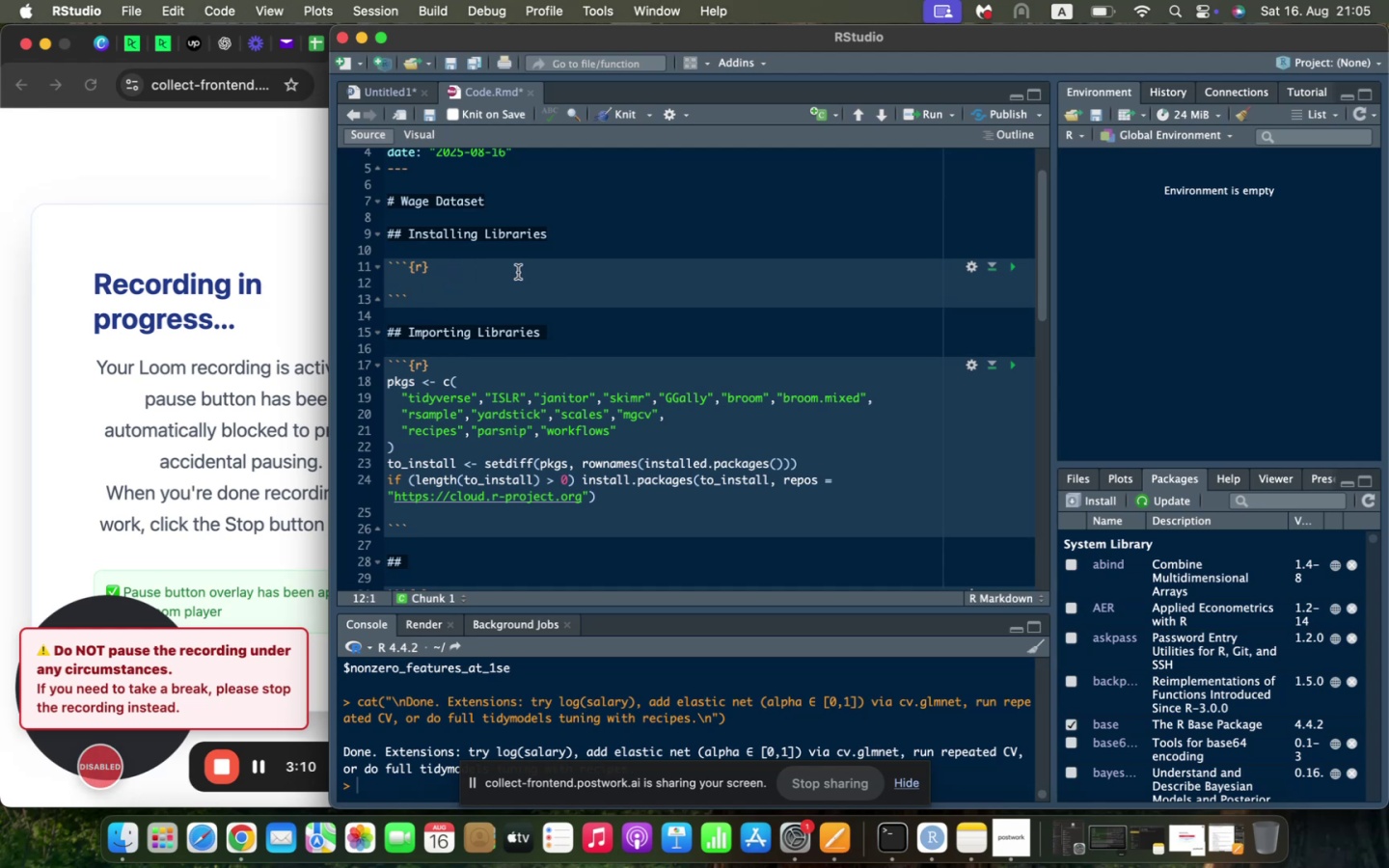 
type(pkgs <- c(")
 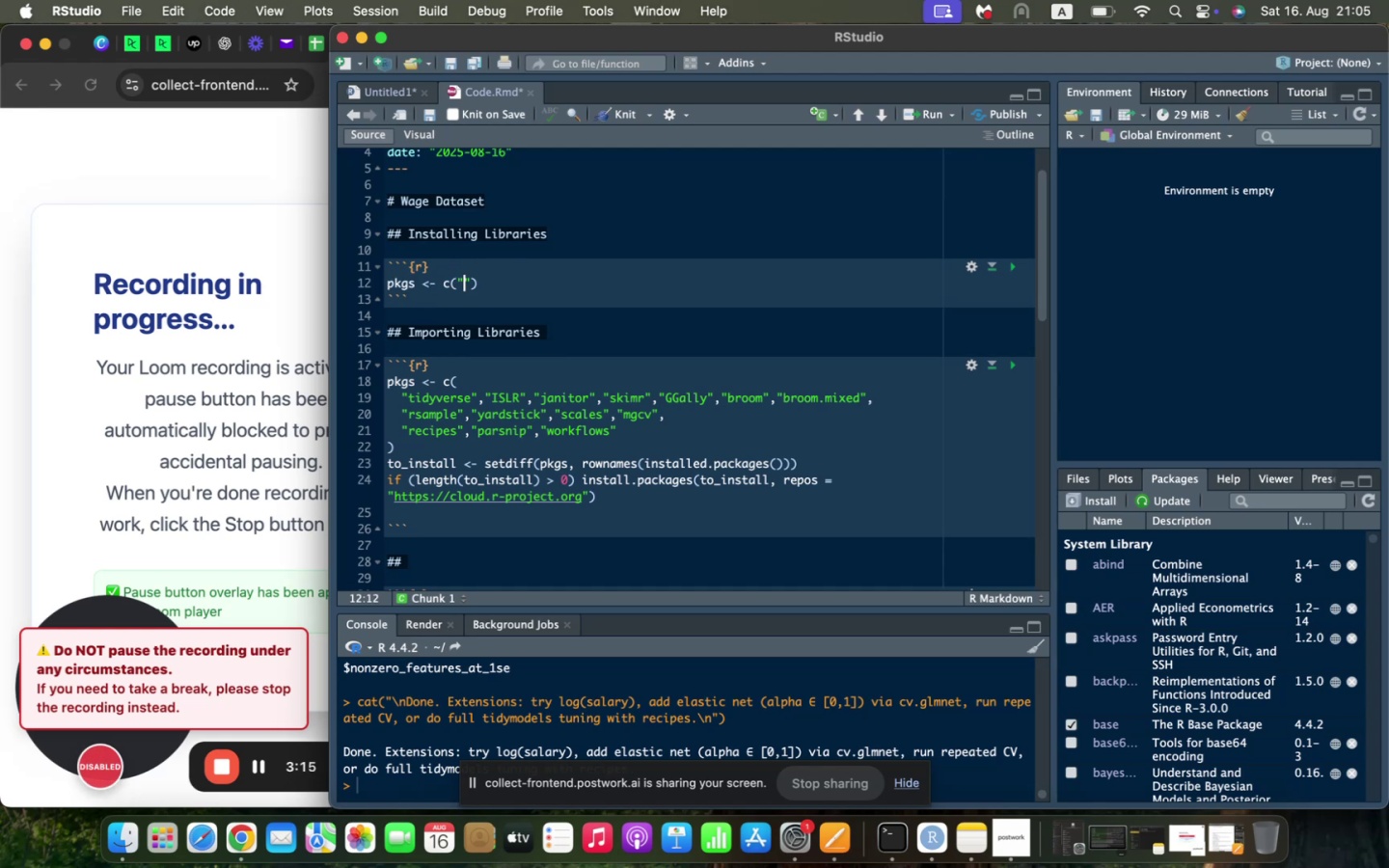 
 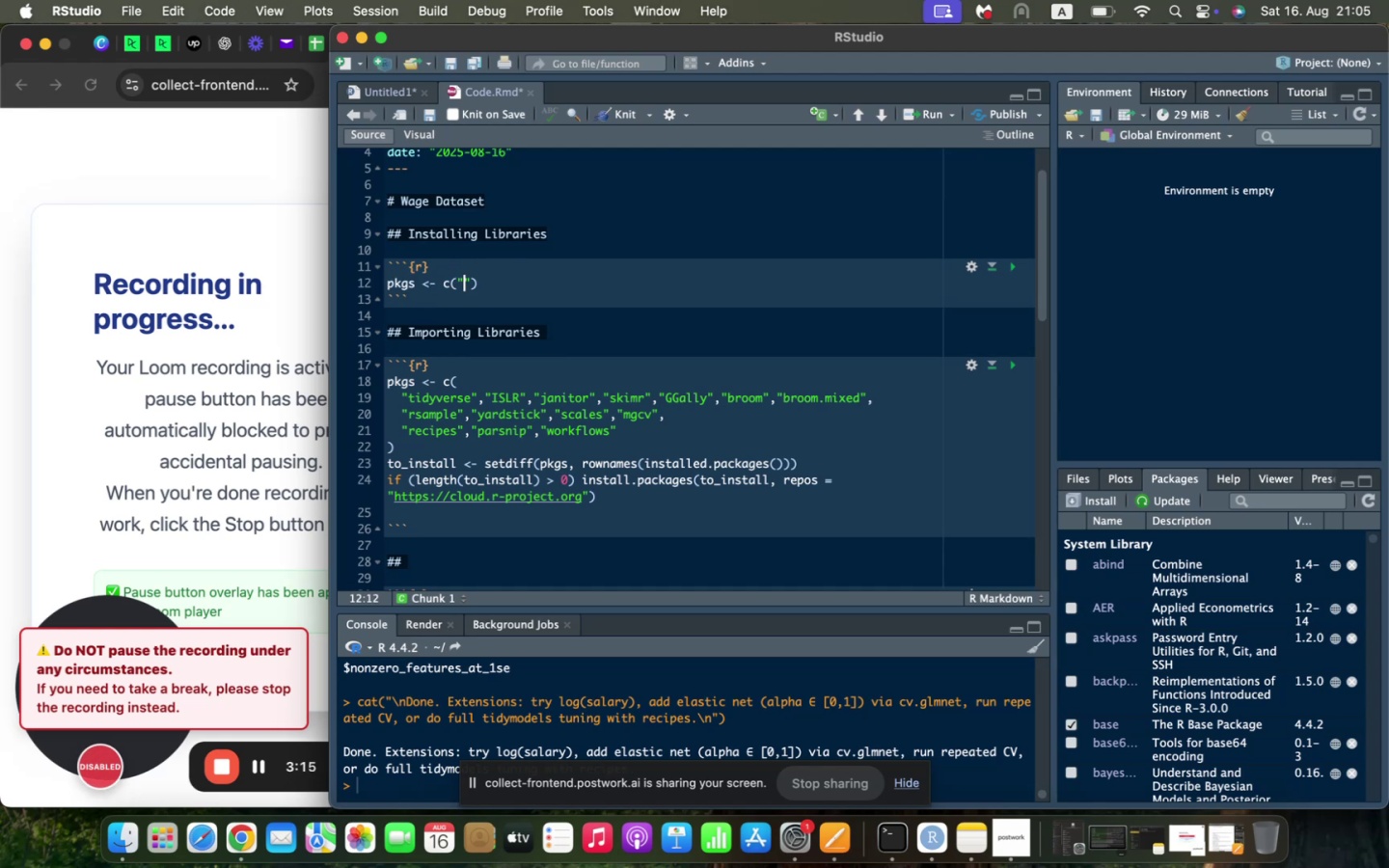 
key(Enter)
 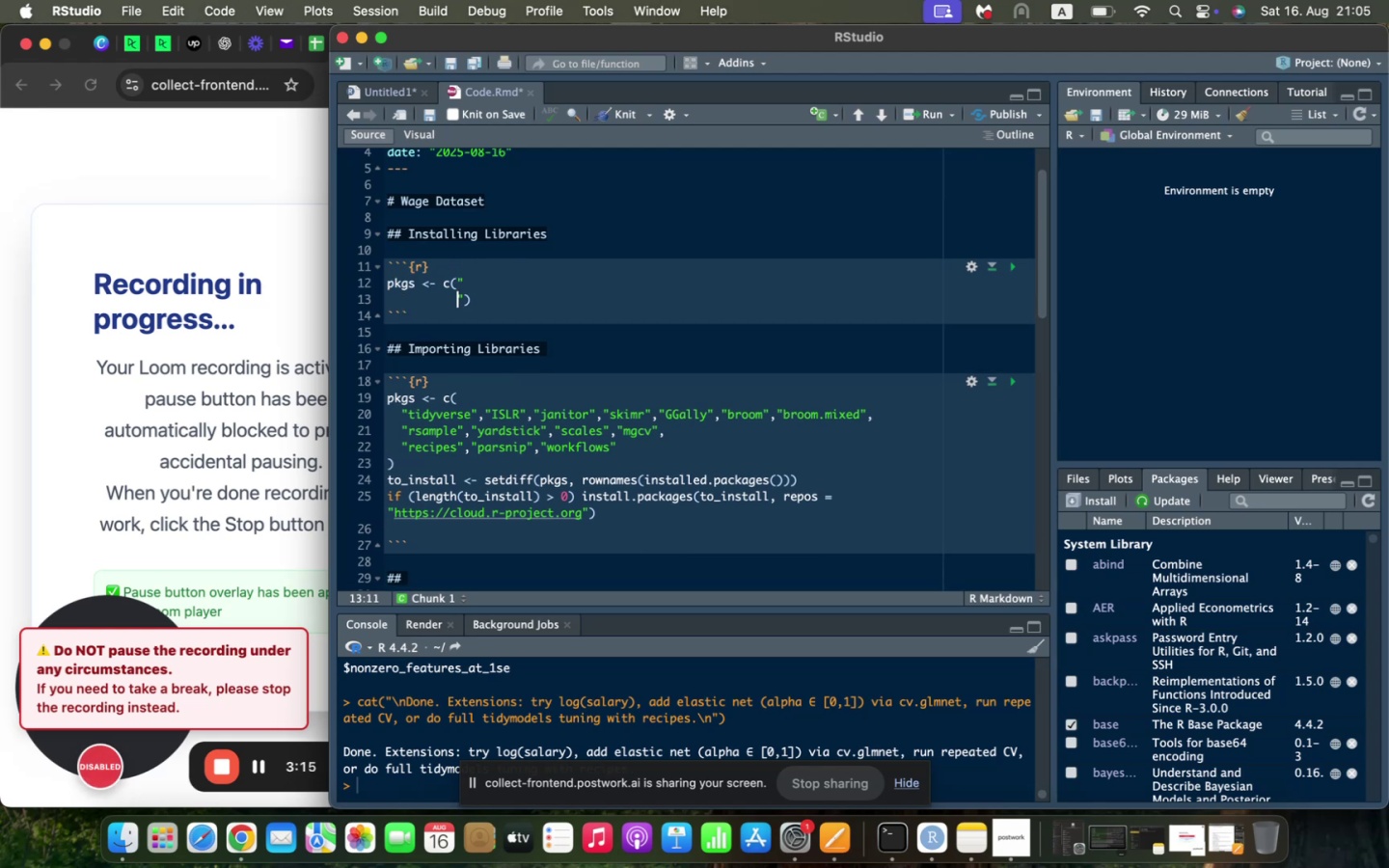 
key(Backspace)
 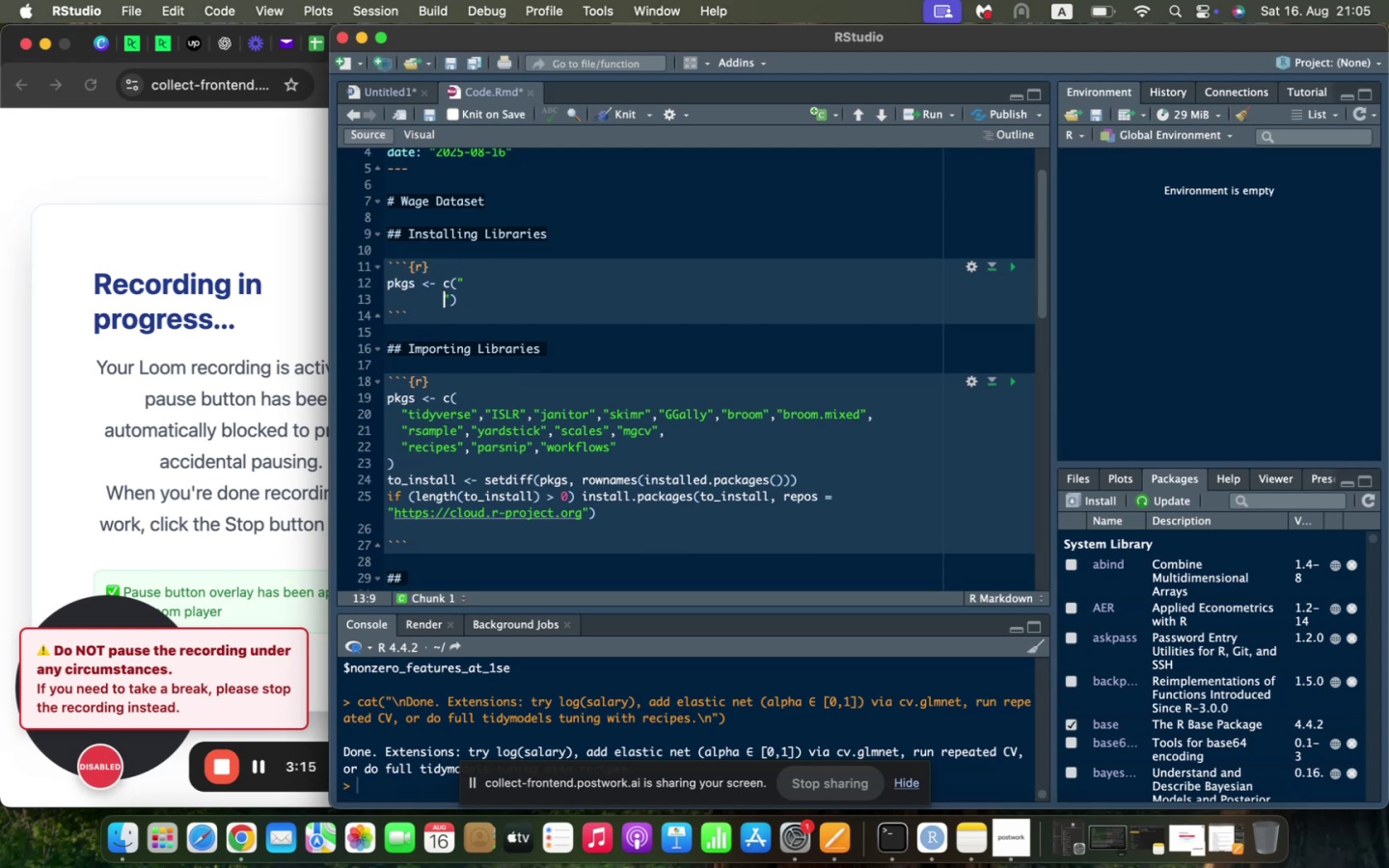 
key(Backspace)
 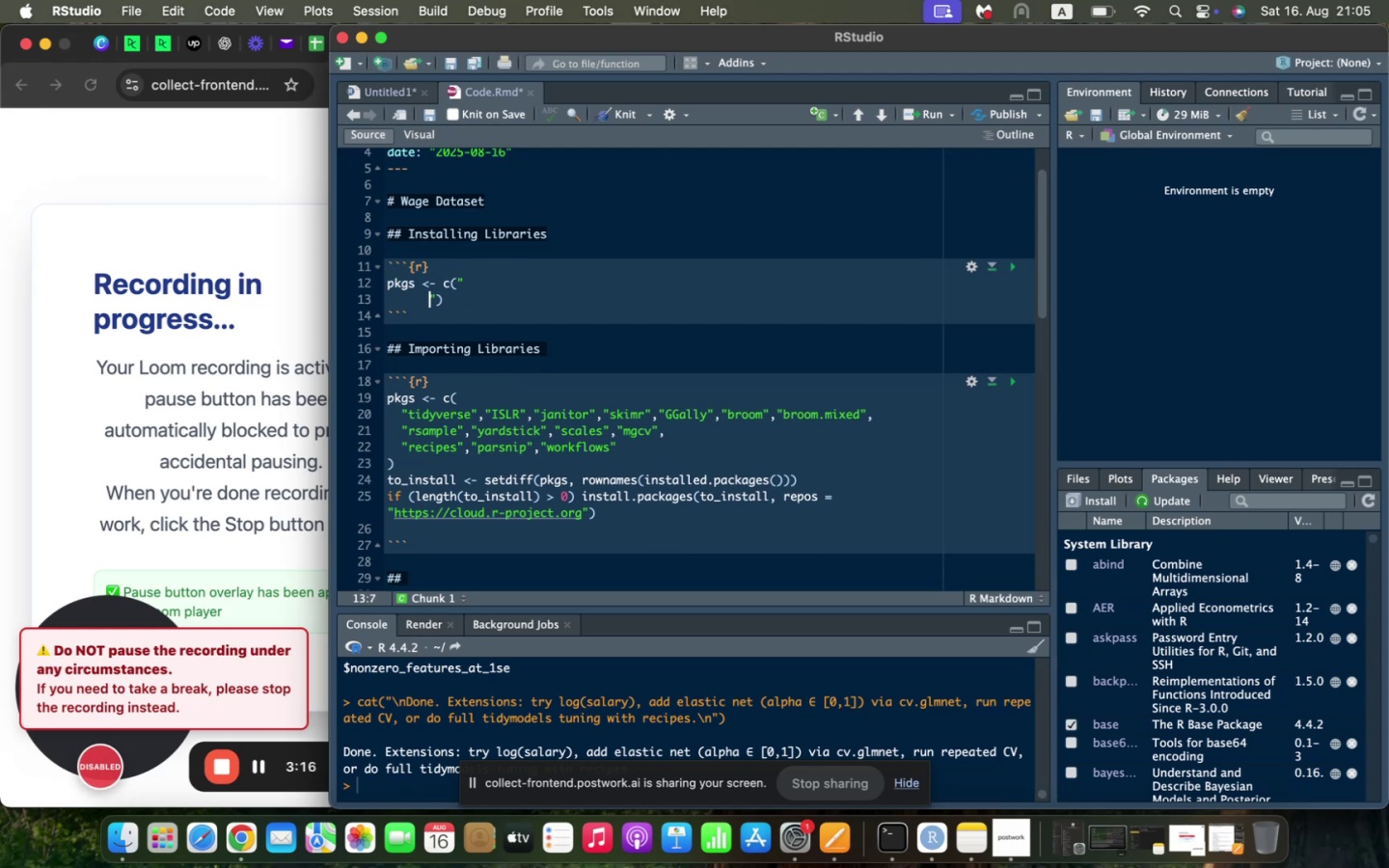 
key(Backspace)
 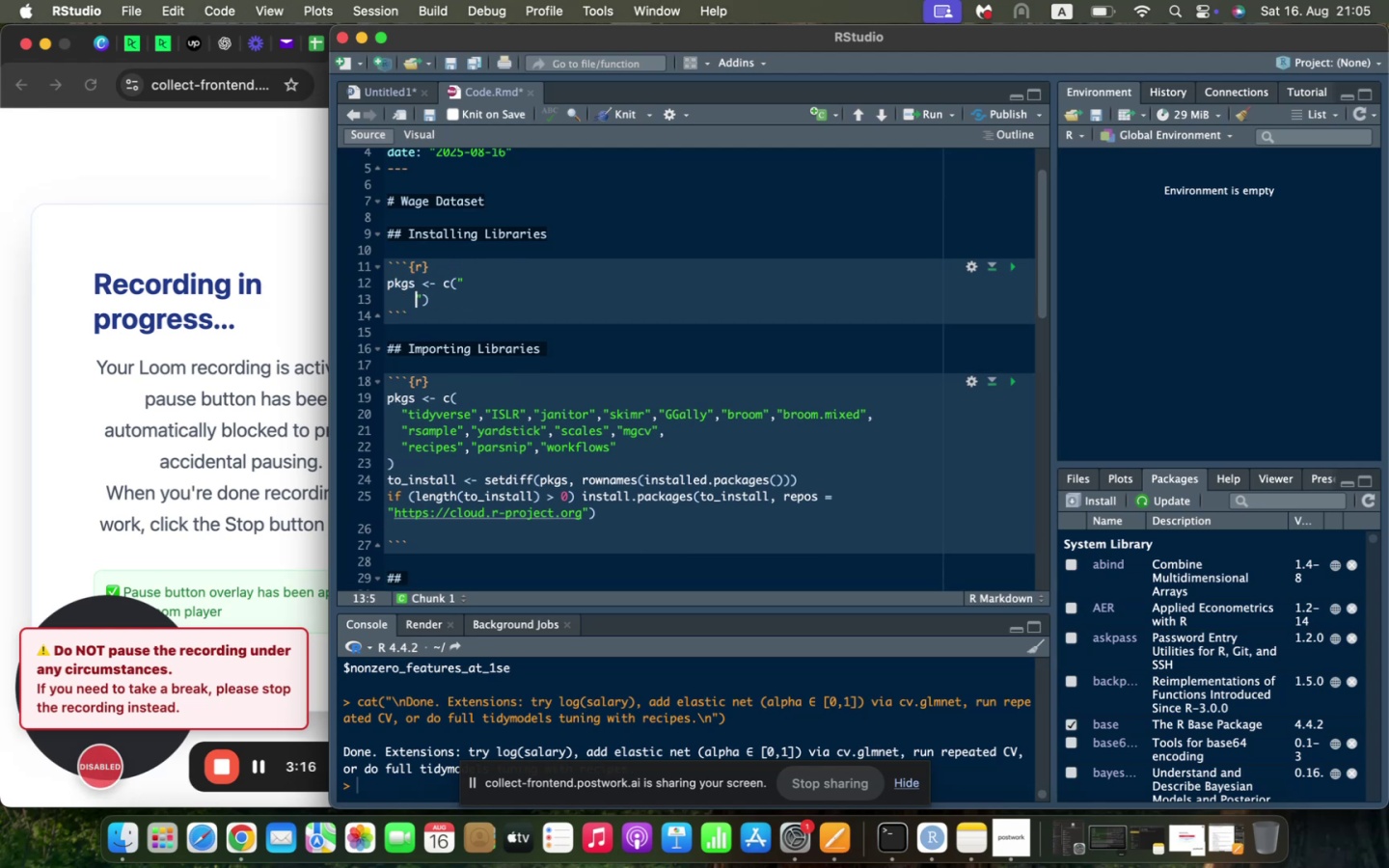 
key(Backspace)
 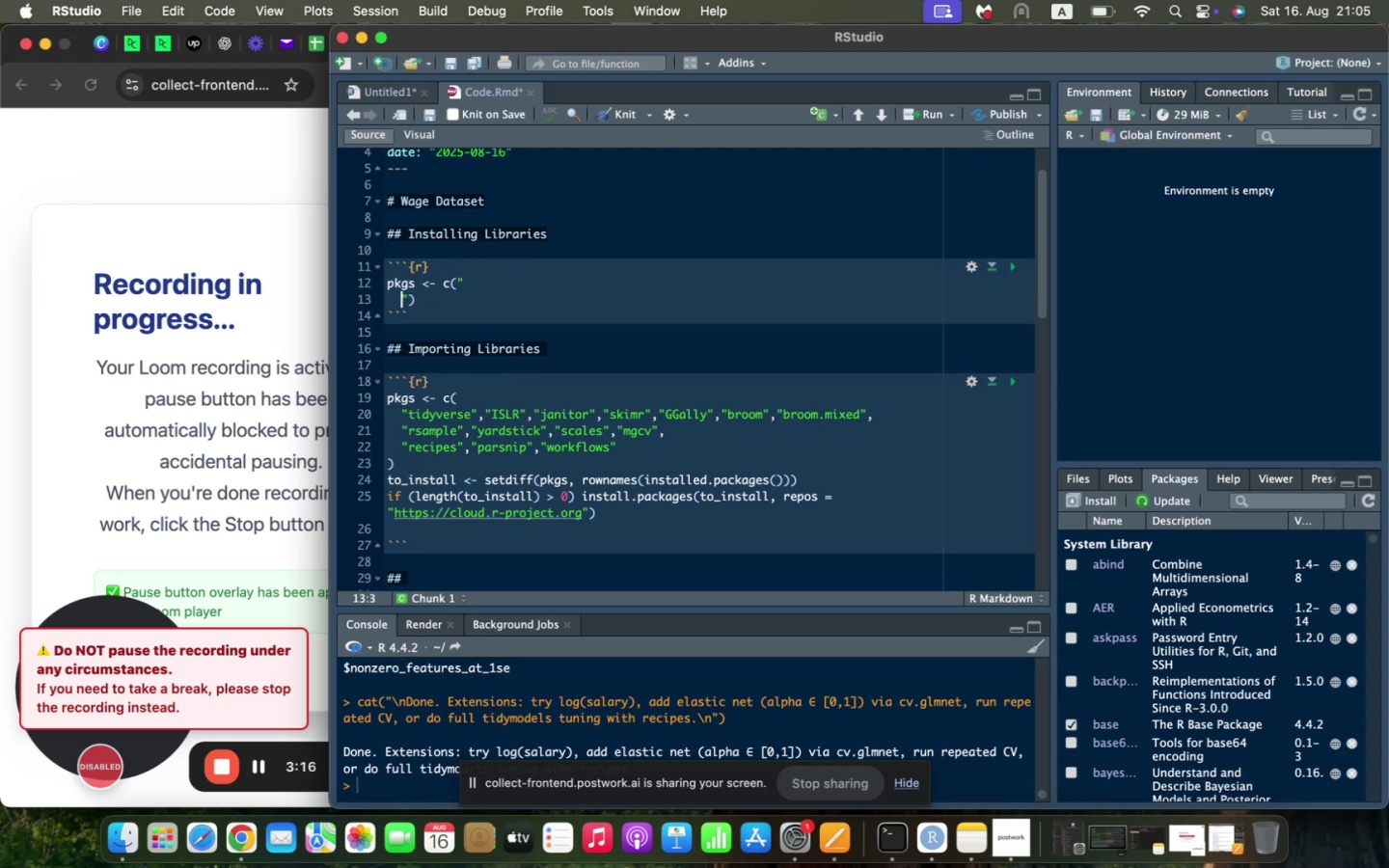 
key(Backspace)
 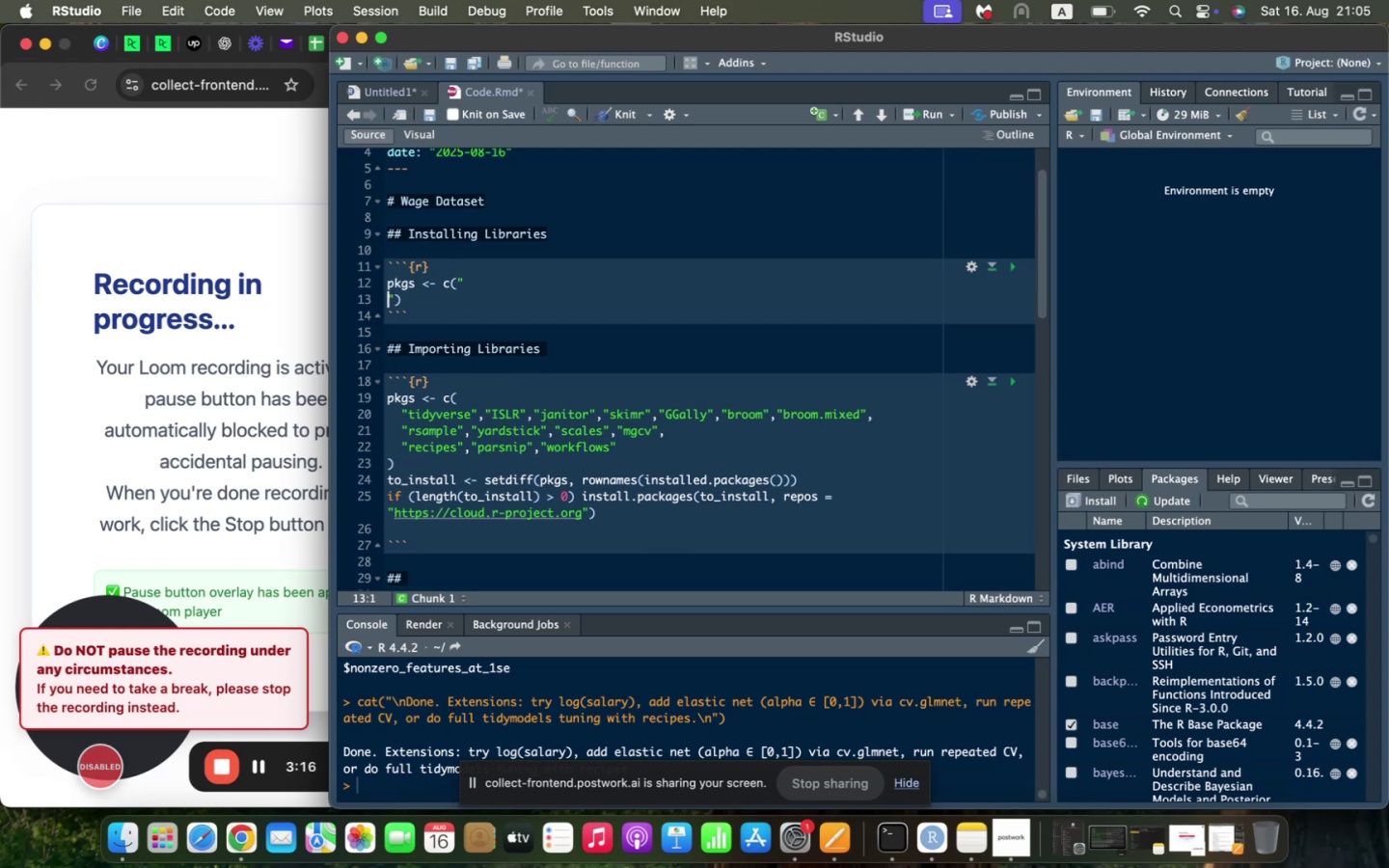 
key(Backspace)
 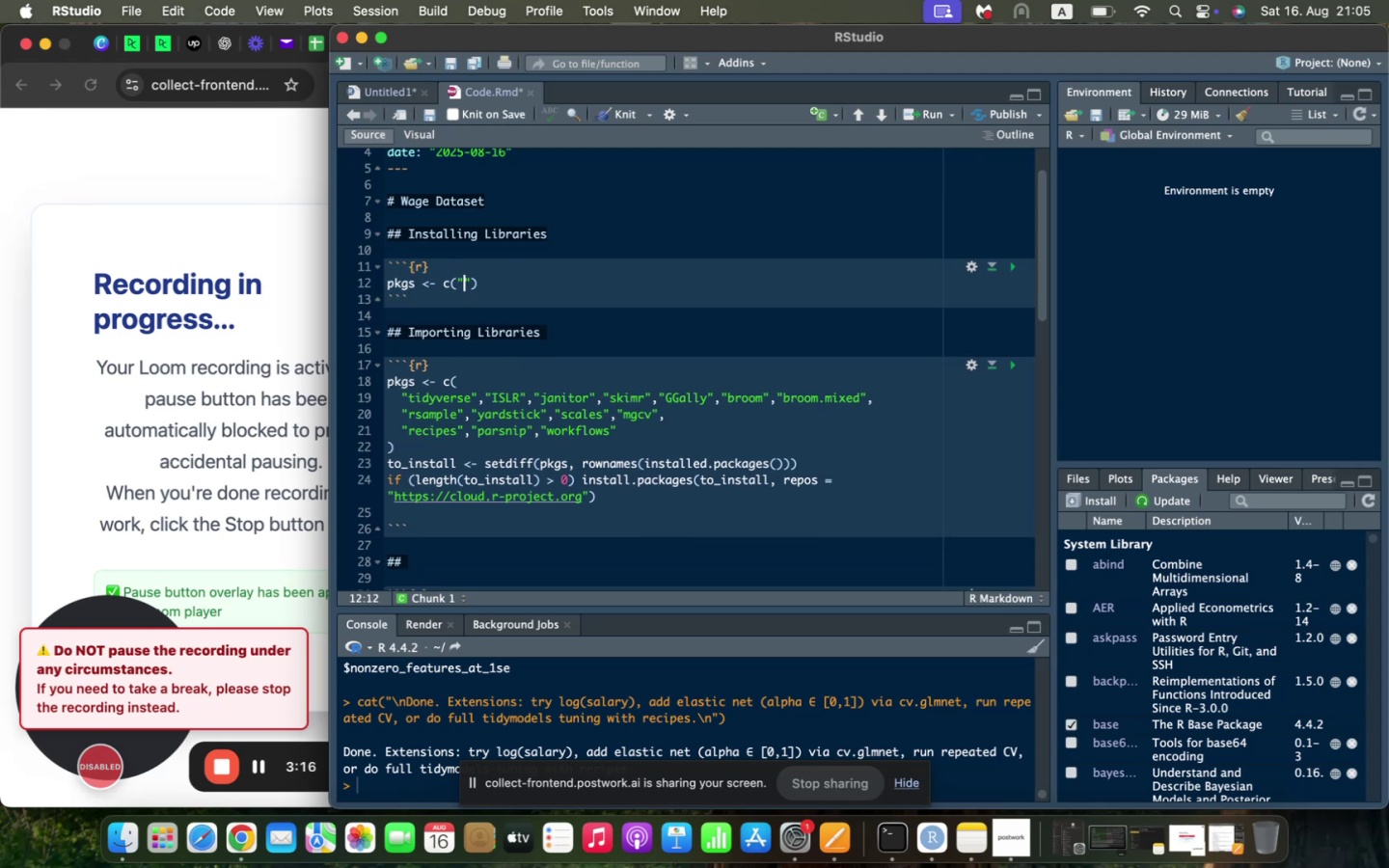 
key(Backspace)
 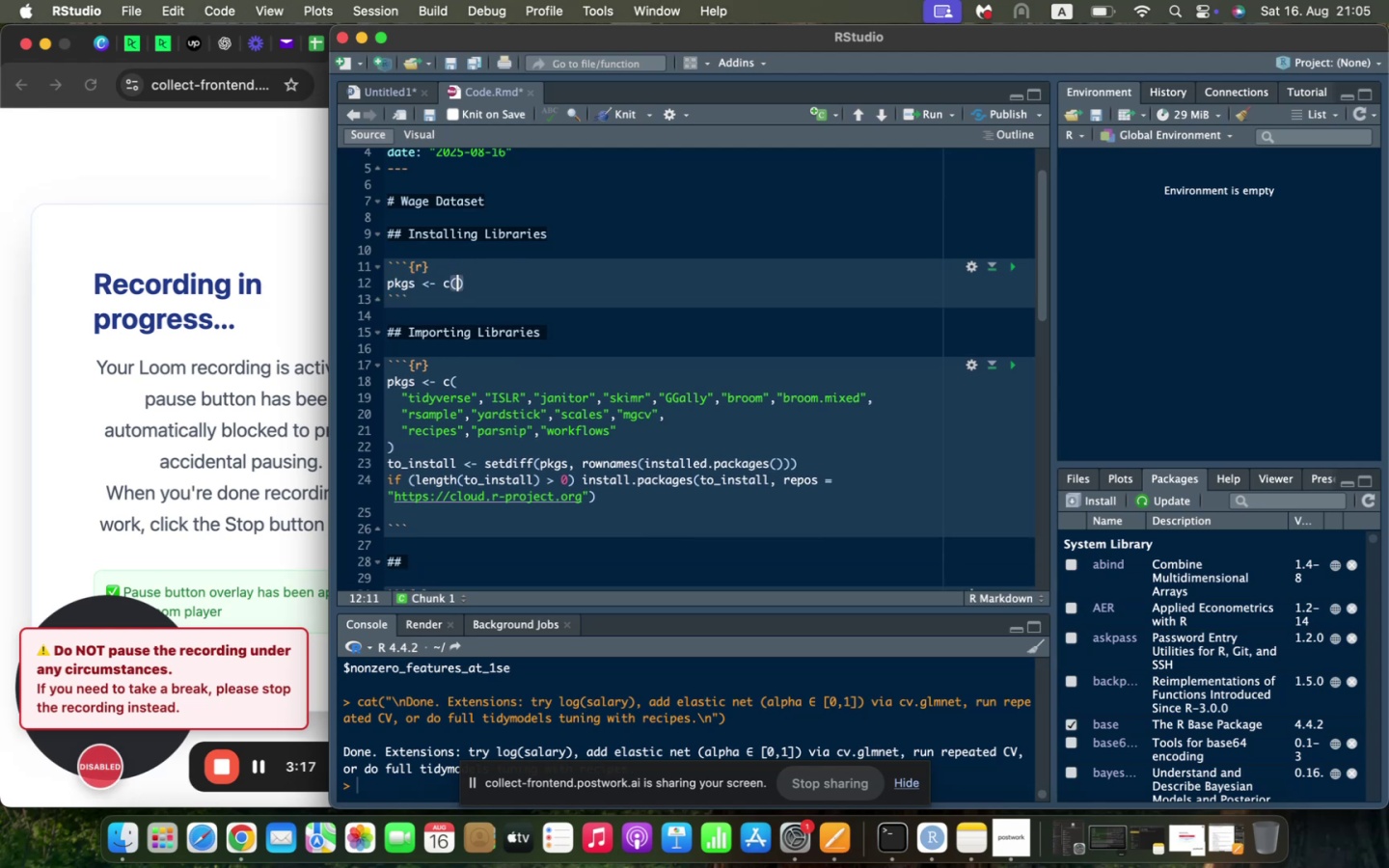 
key(Enter)
 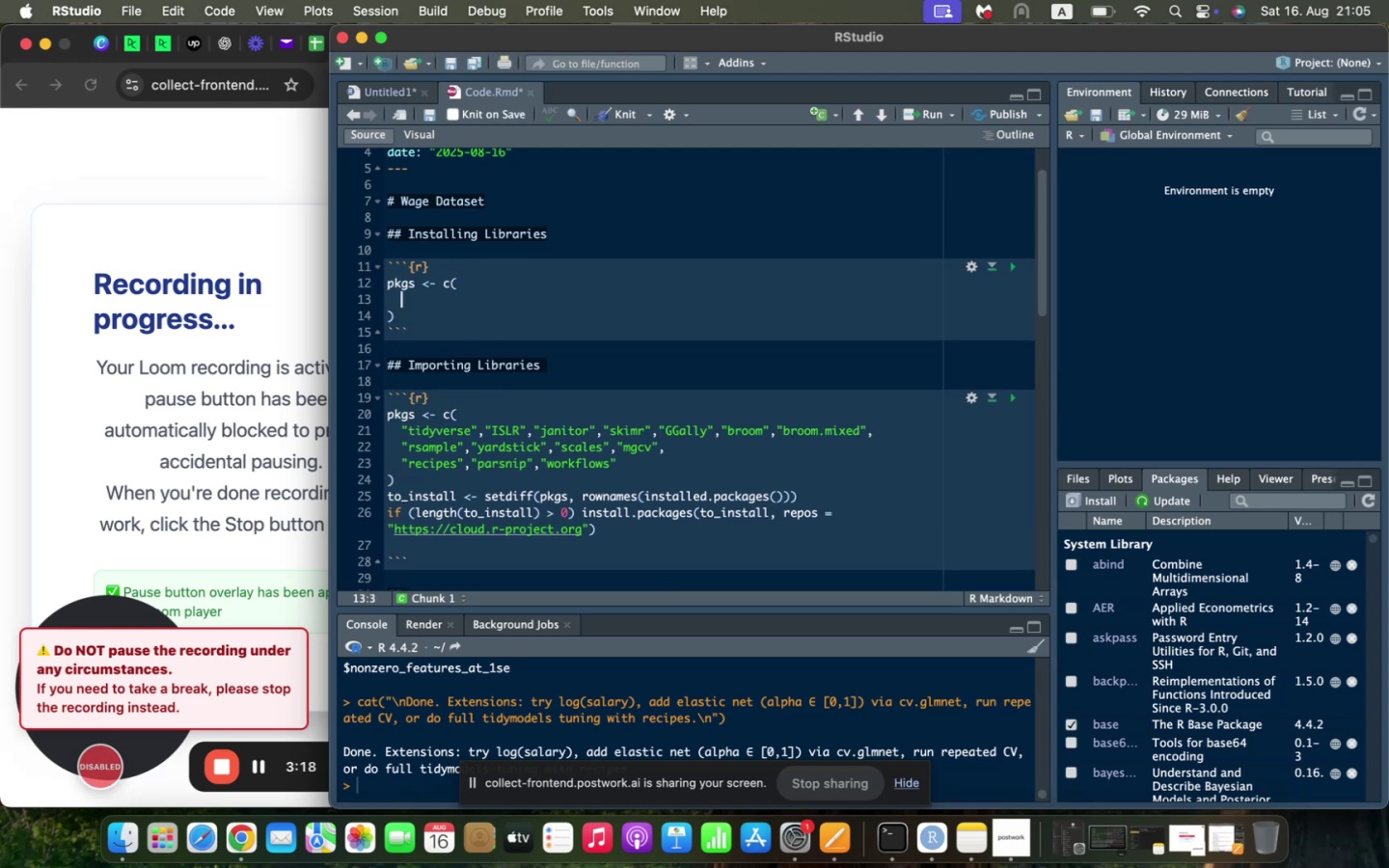 
type("ti)
 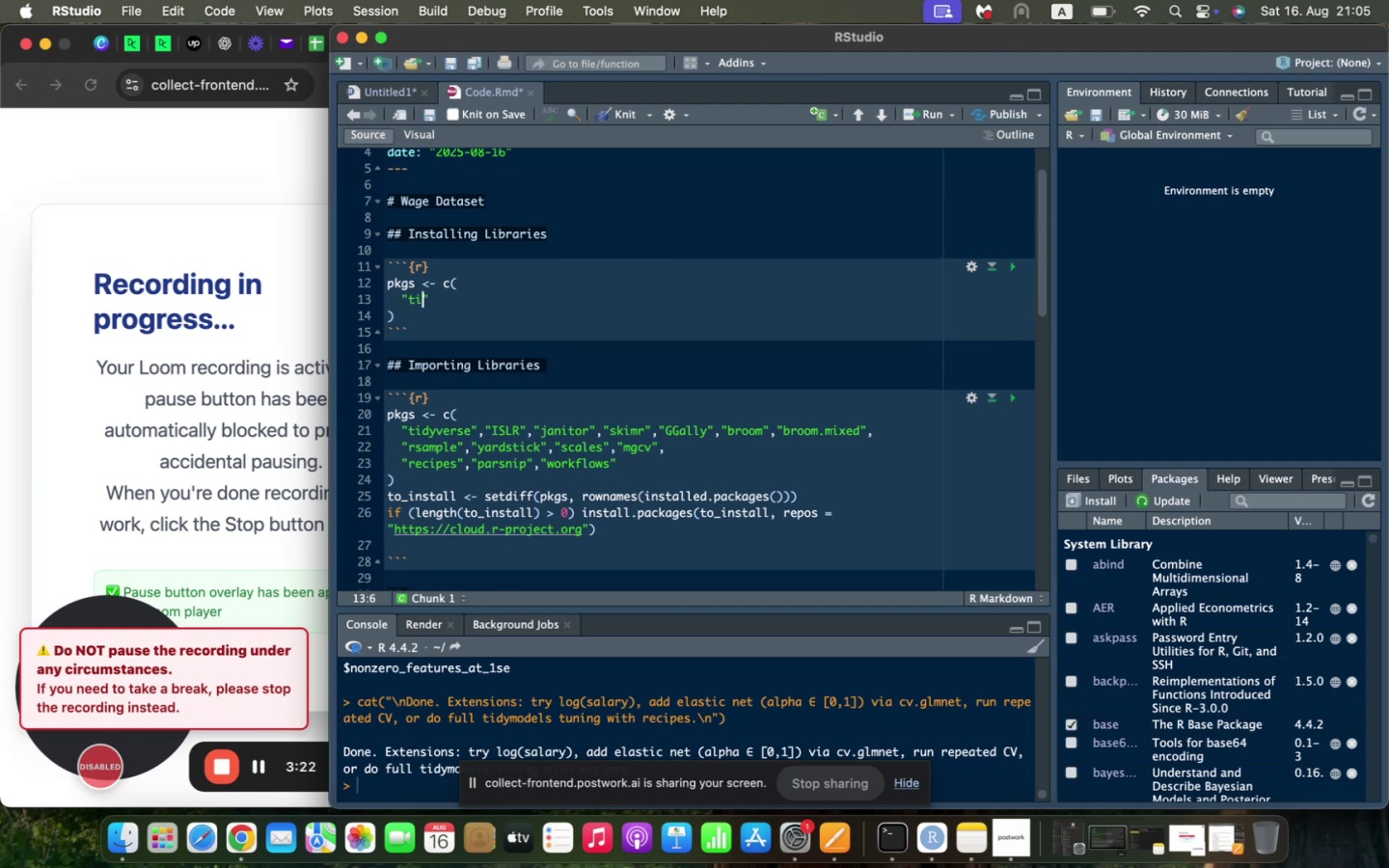 
type(dyverse)
 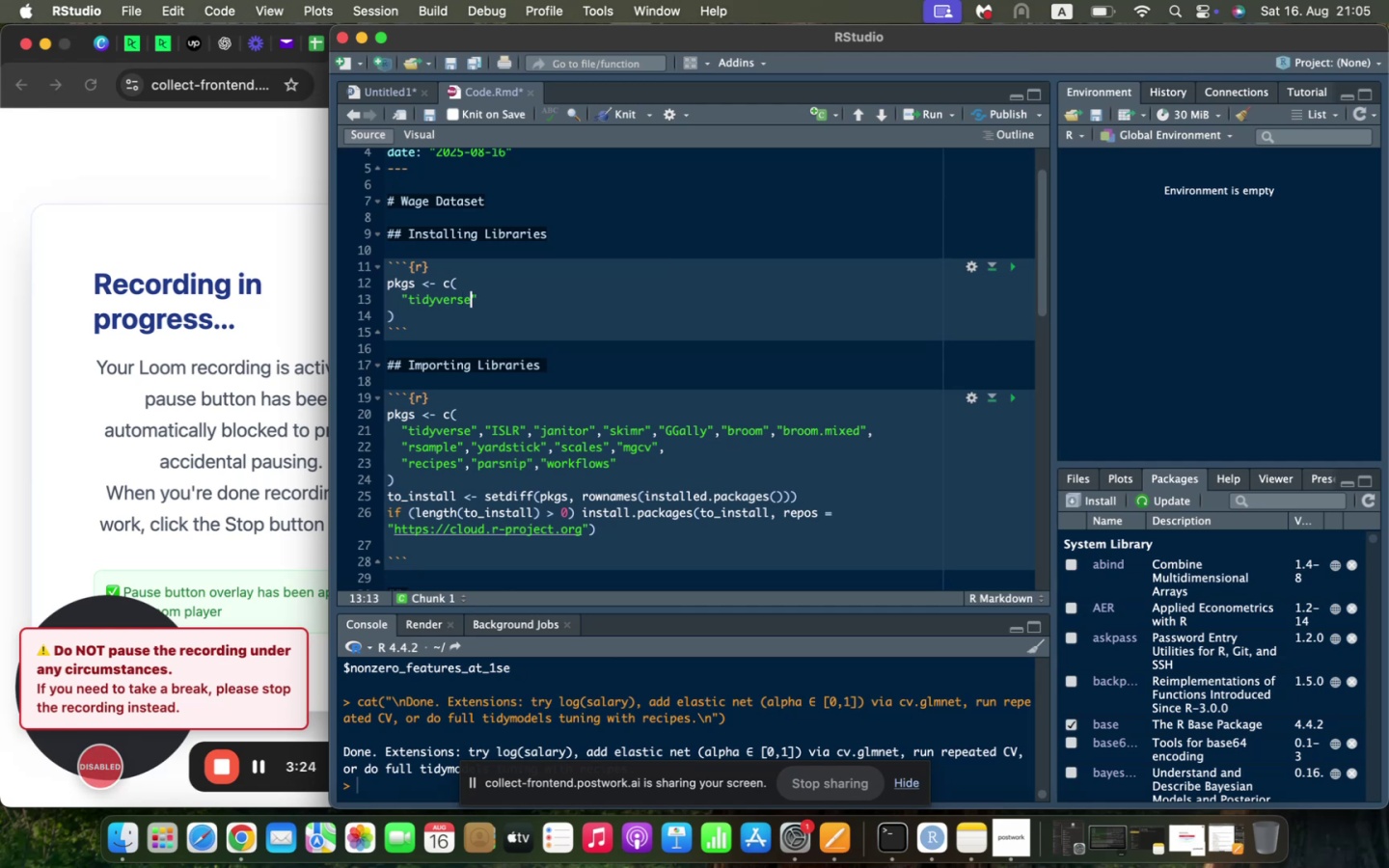 
key(ArrowRight)
 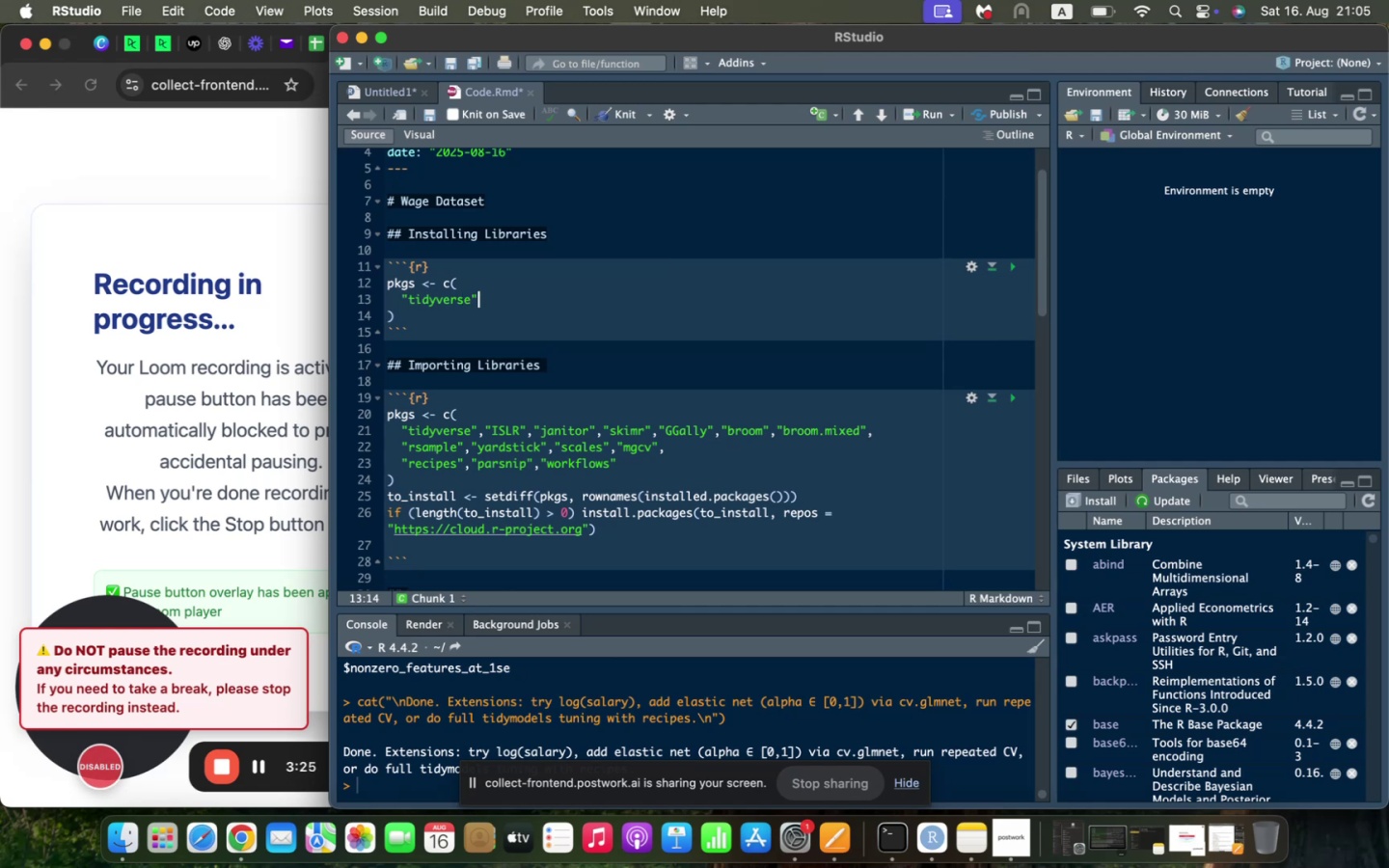 
type(, "ISLR)
 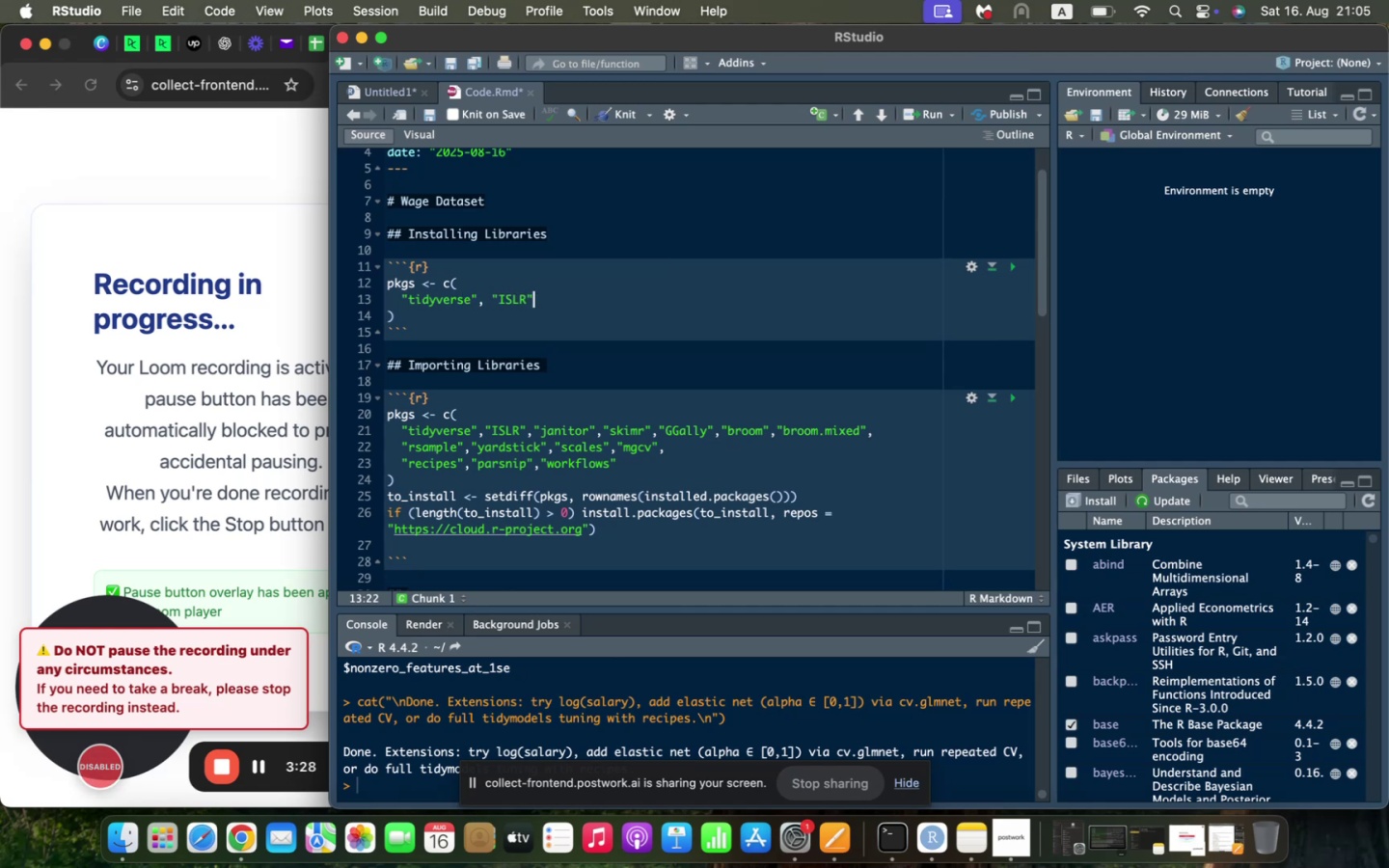 
 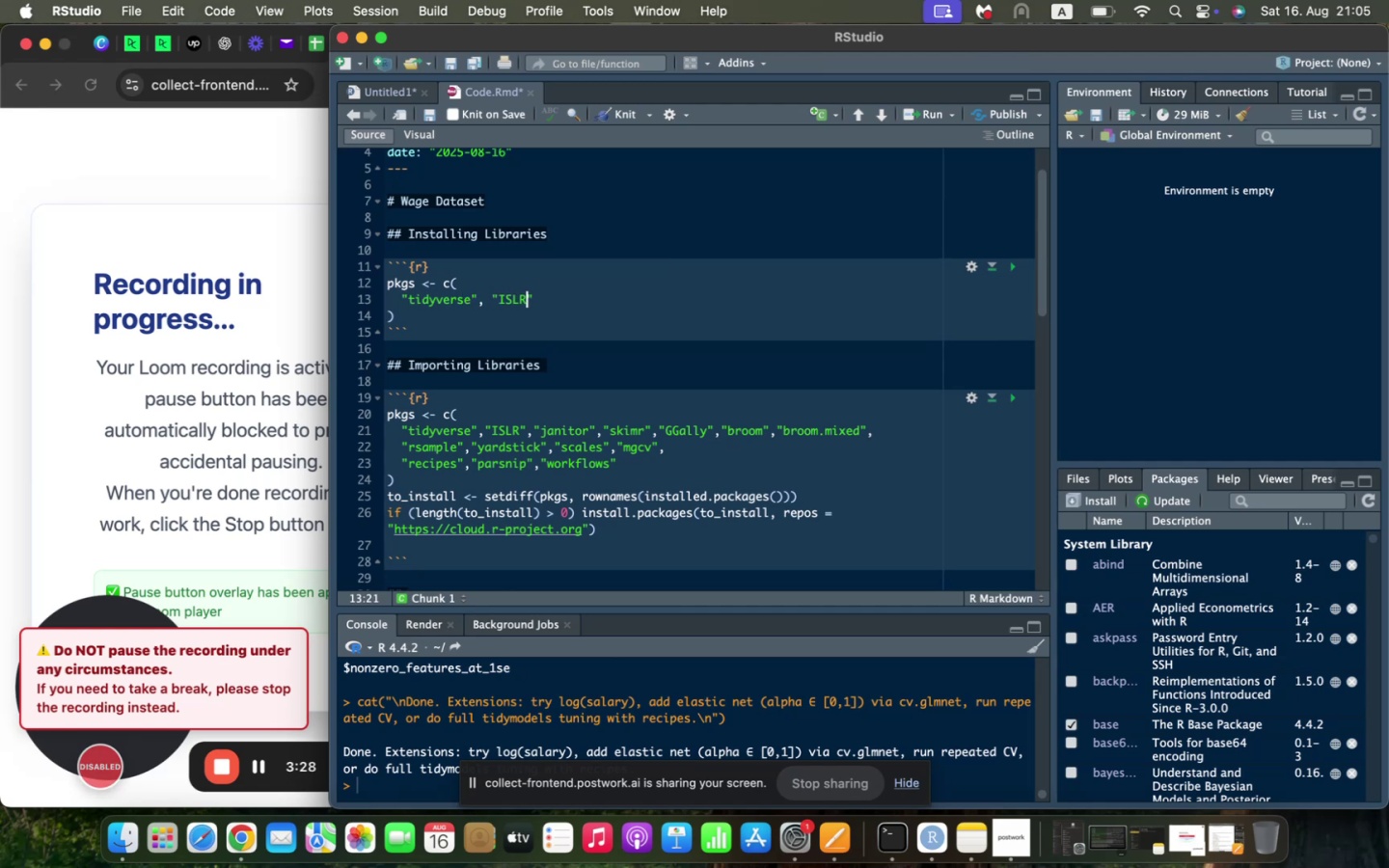 
key(ArrowRight)
 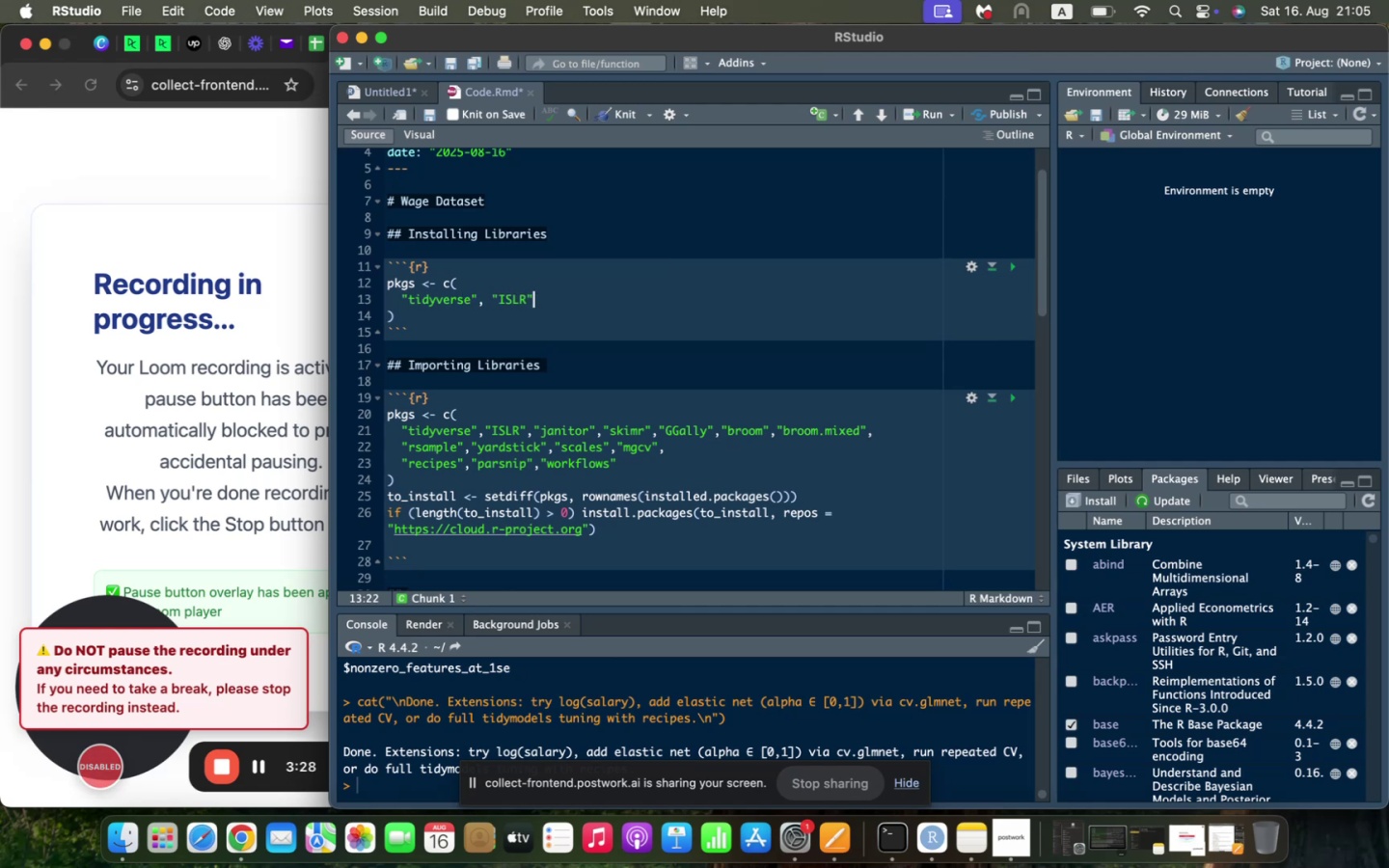 
type(, "janot)
key(Backspace)
key(Backspace)
type(itor)
 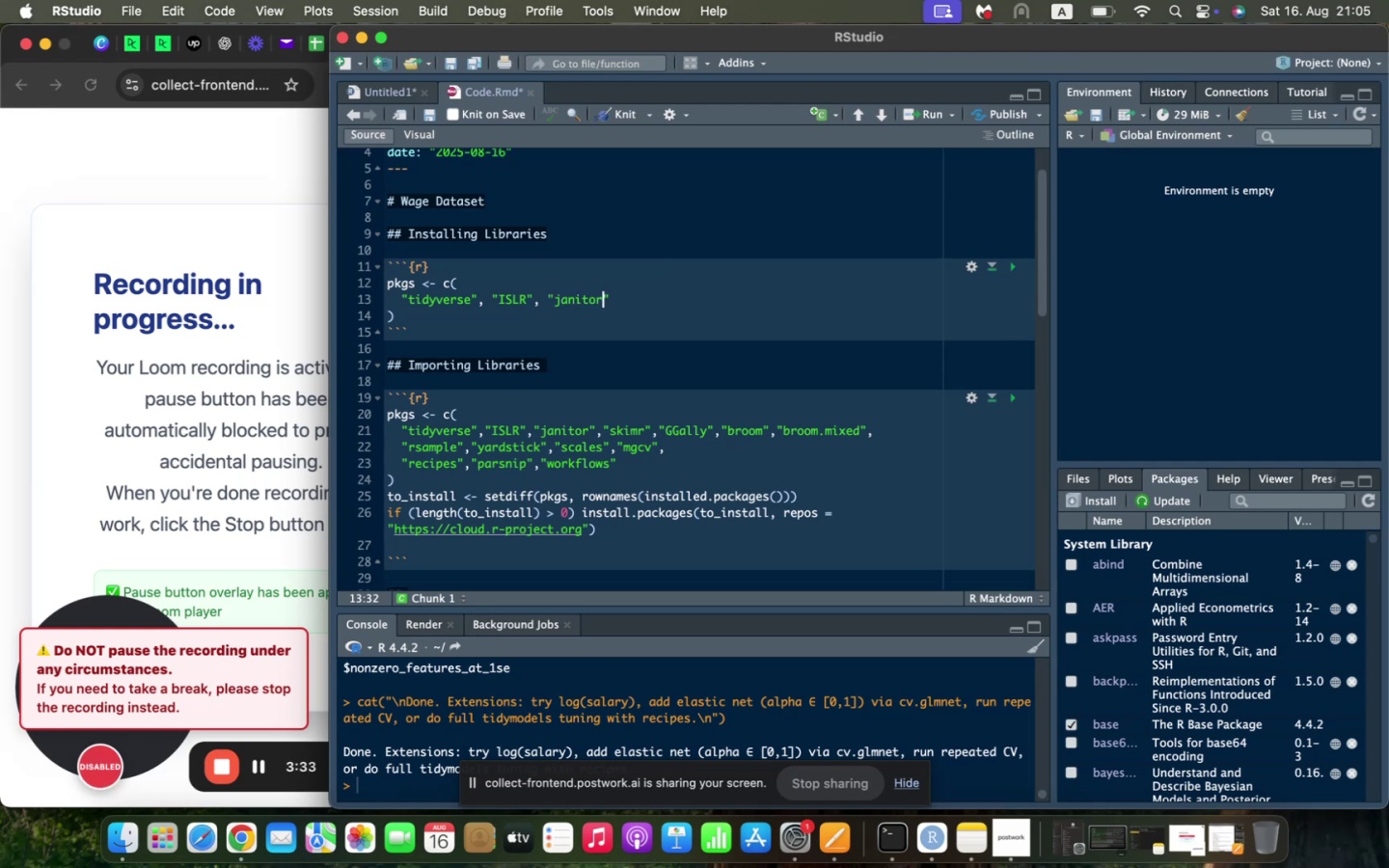 
key(ArrowRight)
 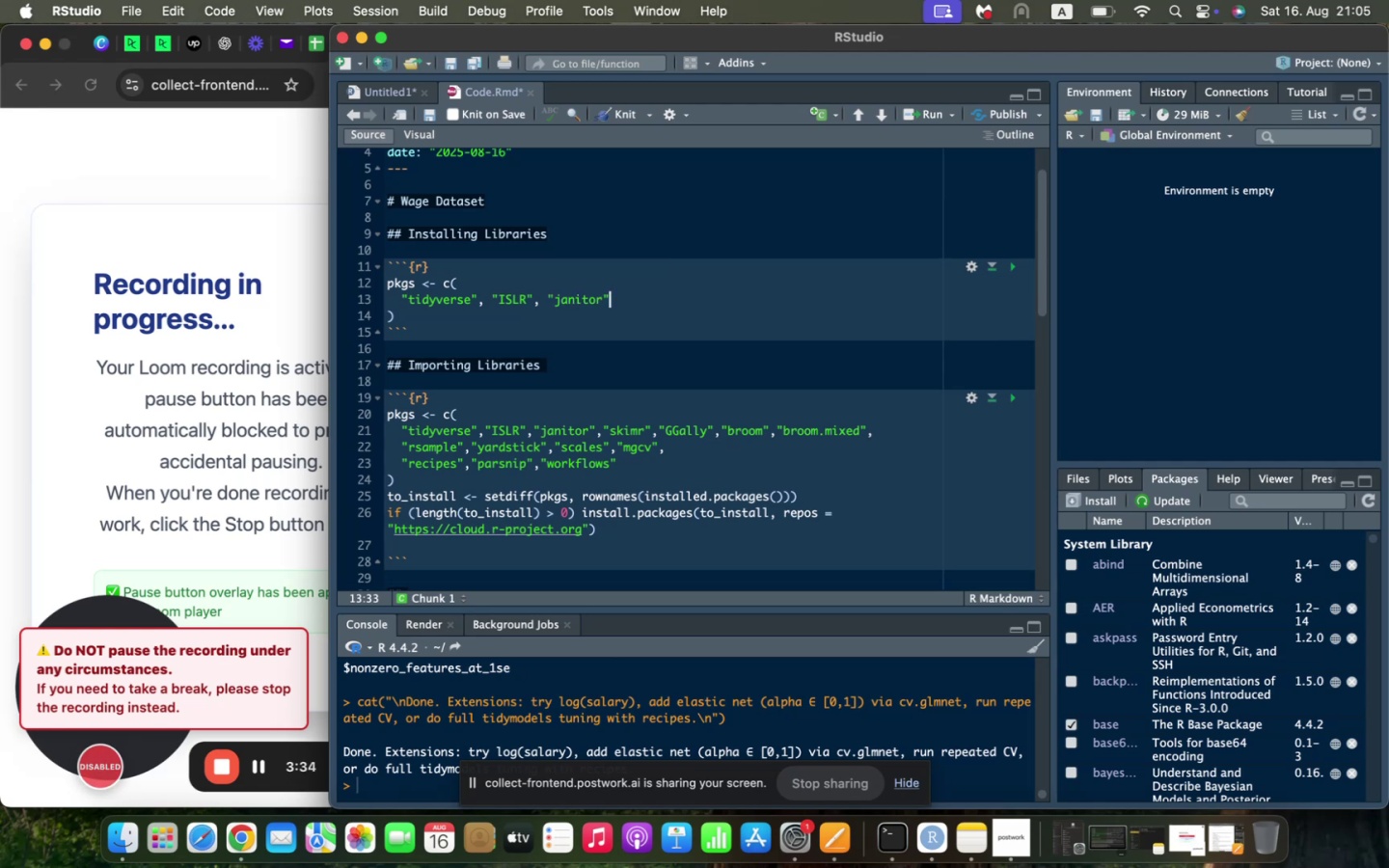 
type(, "skimr)
 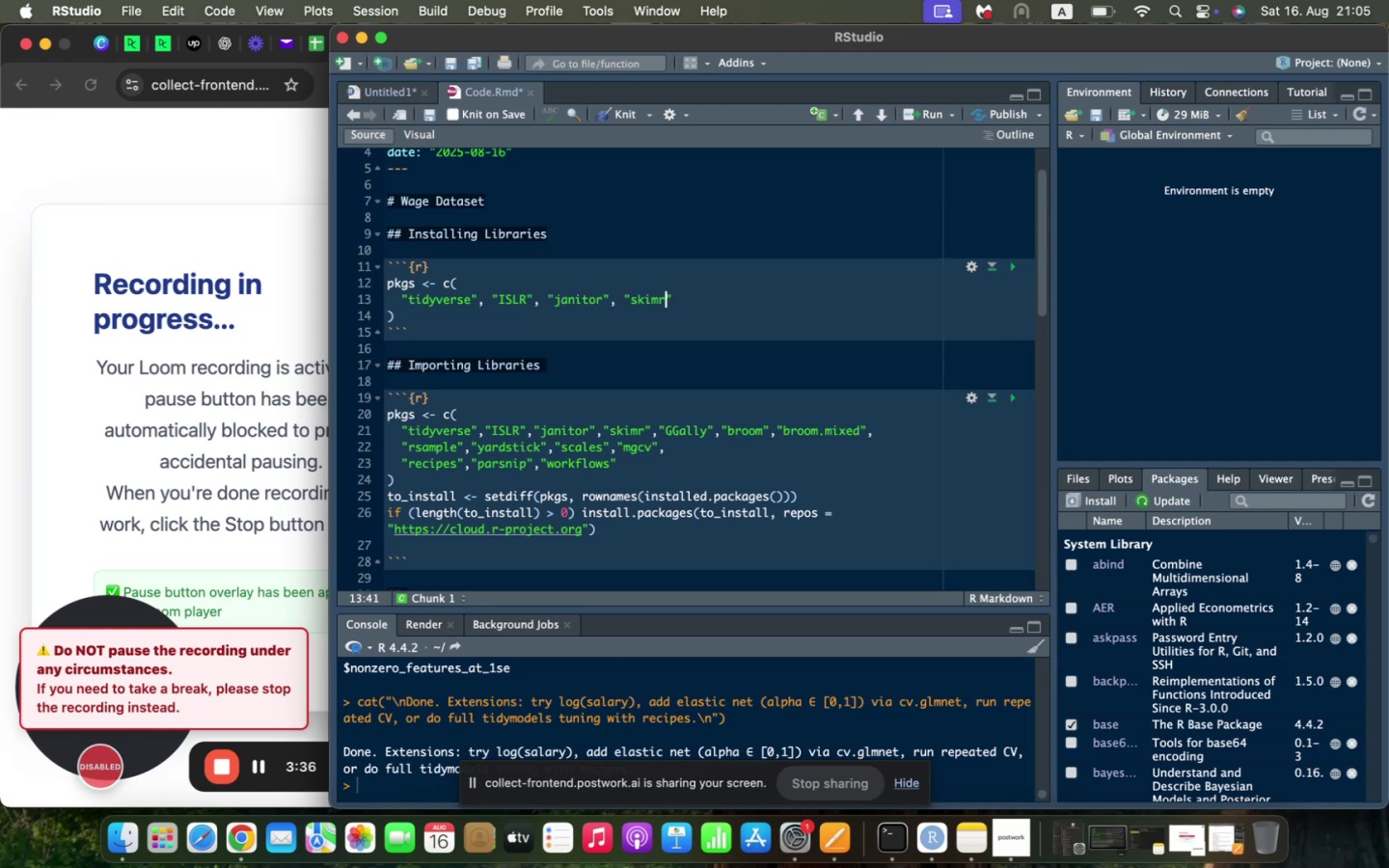 
key(ArrowRight)
 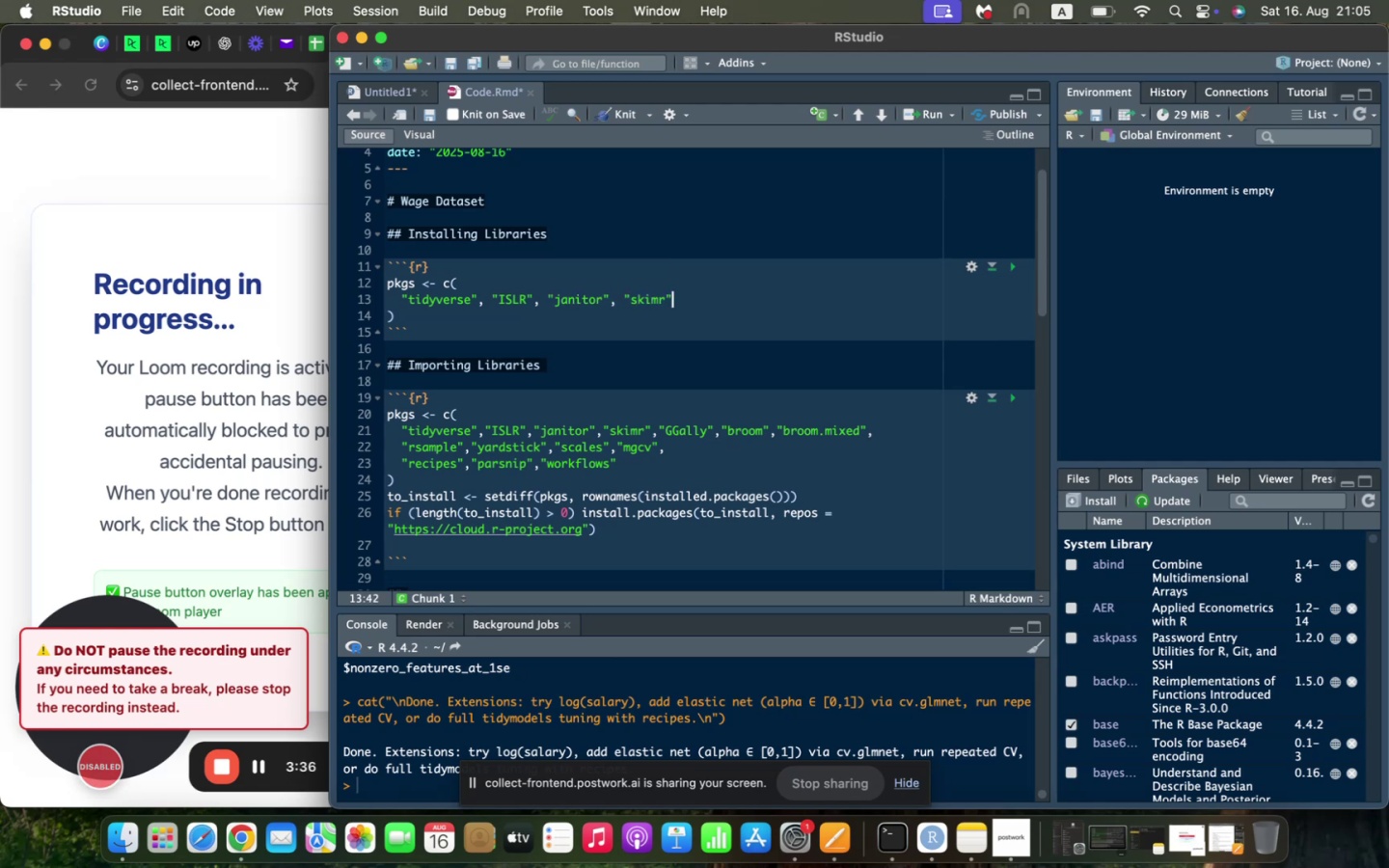 
type(, "Gg)
key(Backspace)
type(Gally)
 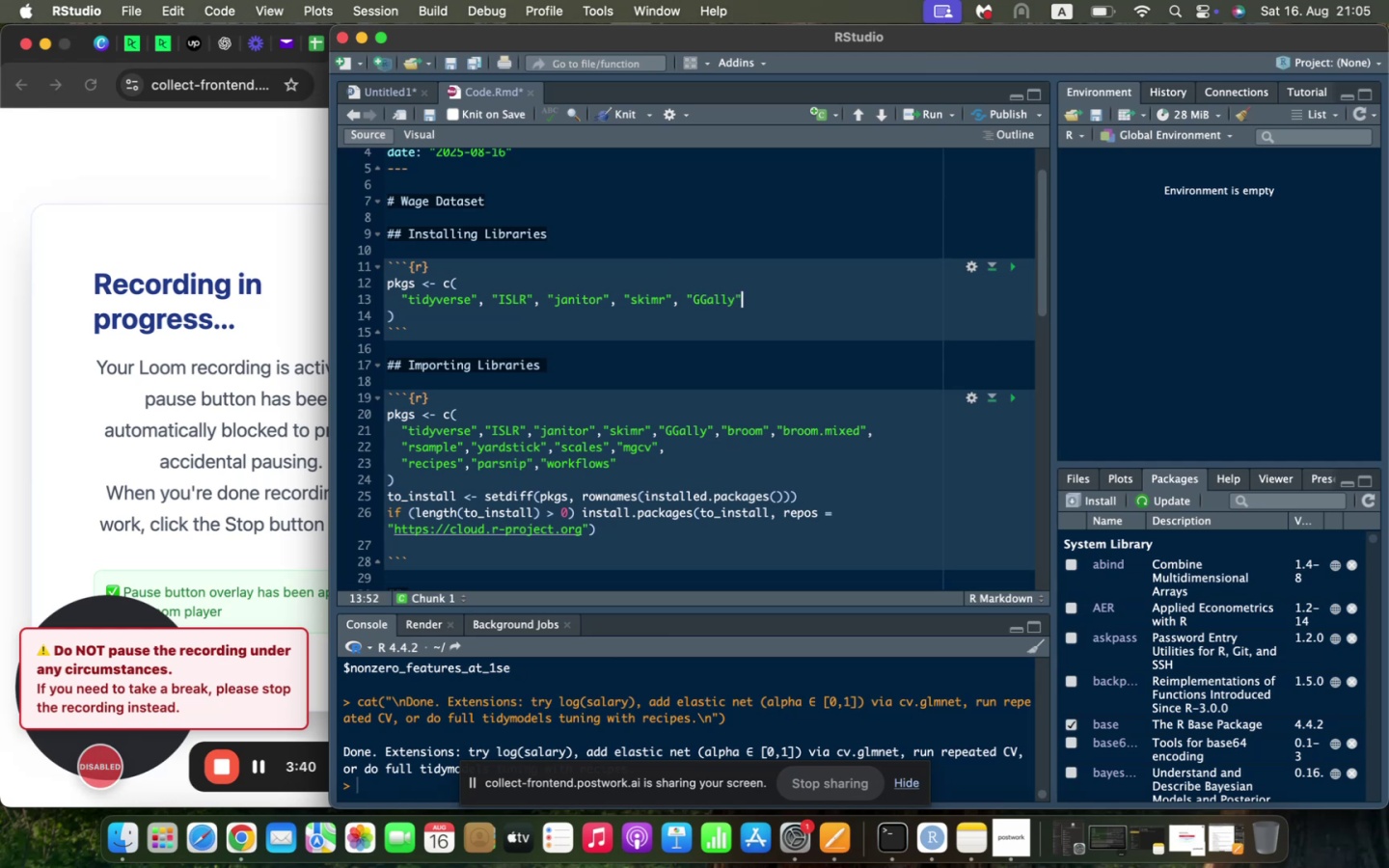 
 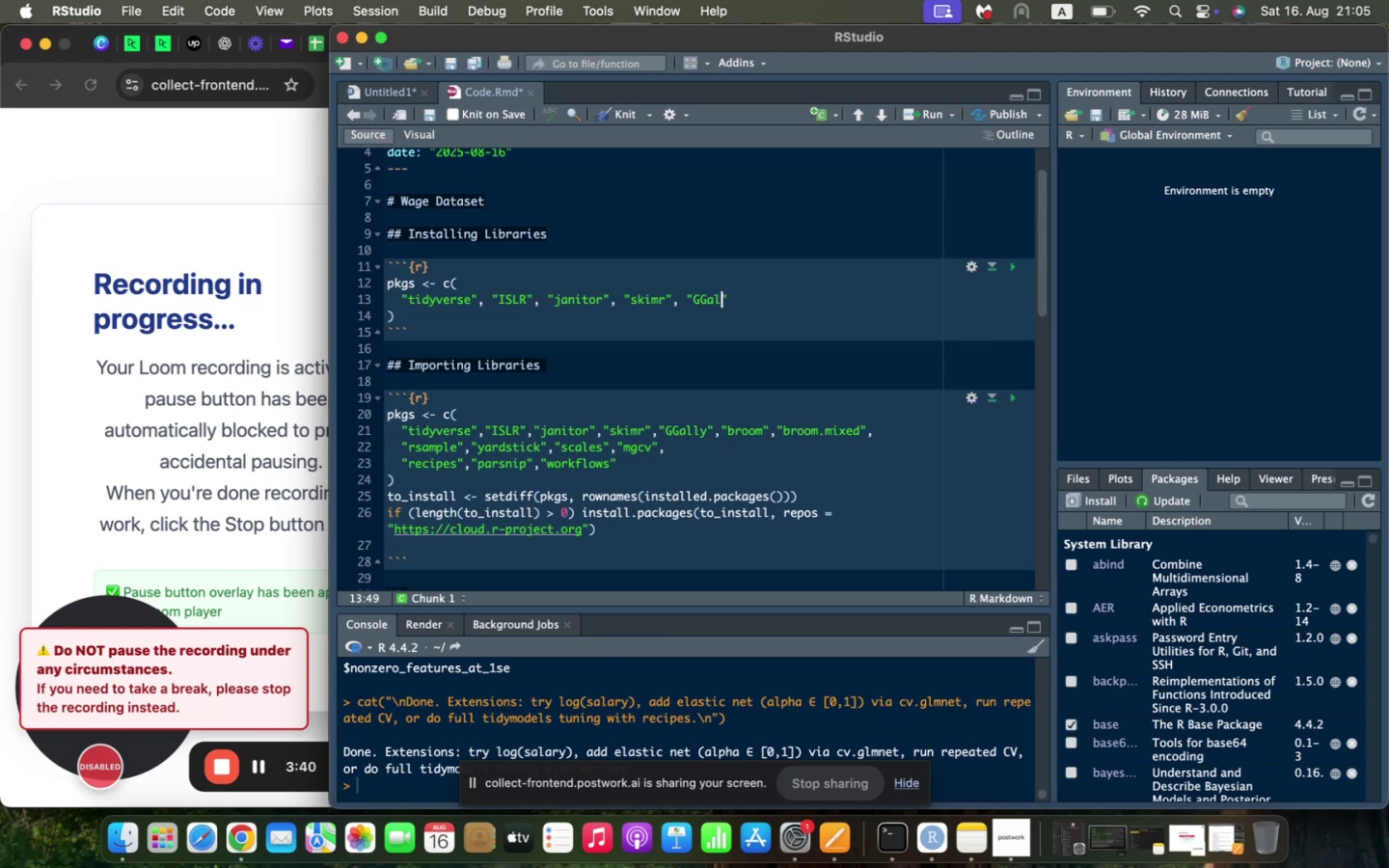 
key(ArrowRight)
 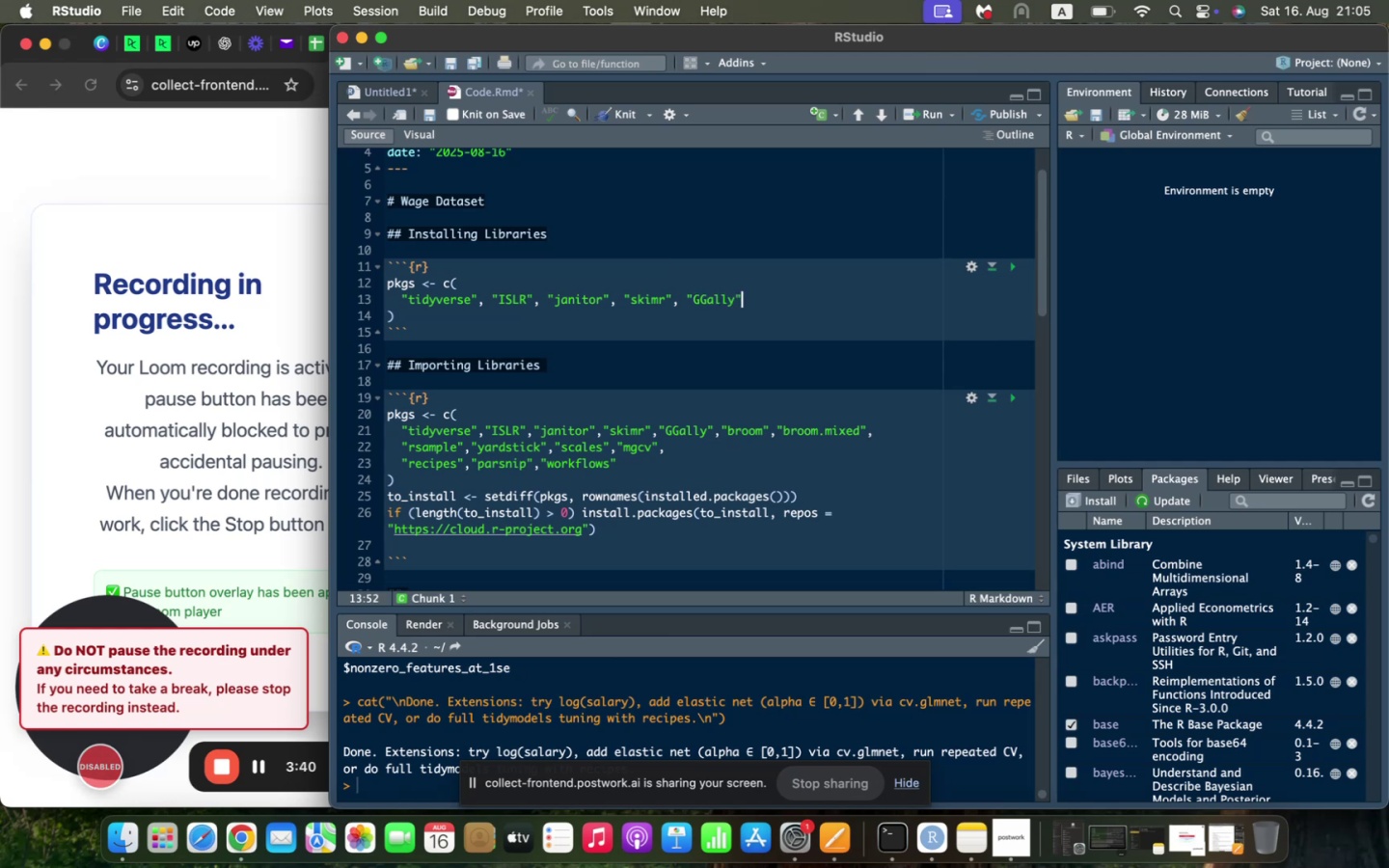 
type(, "broom)
 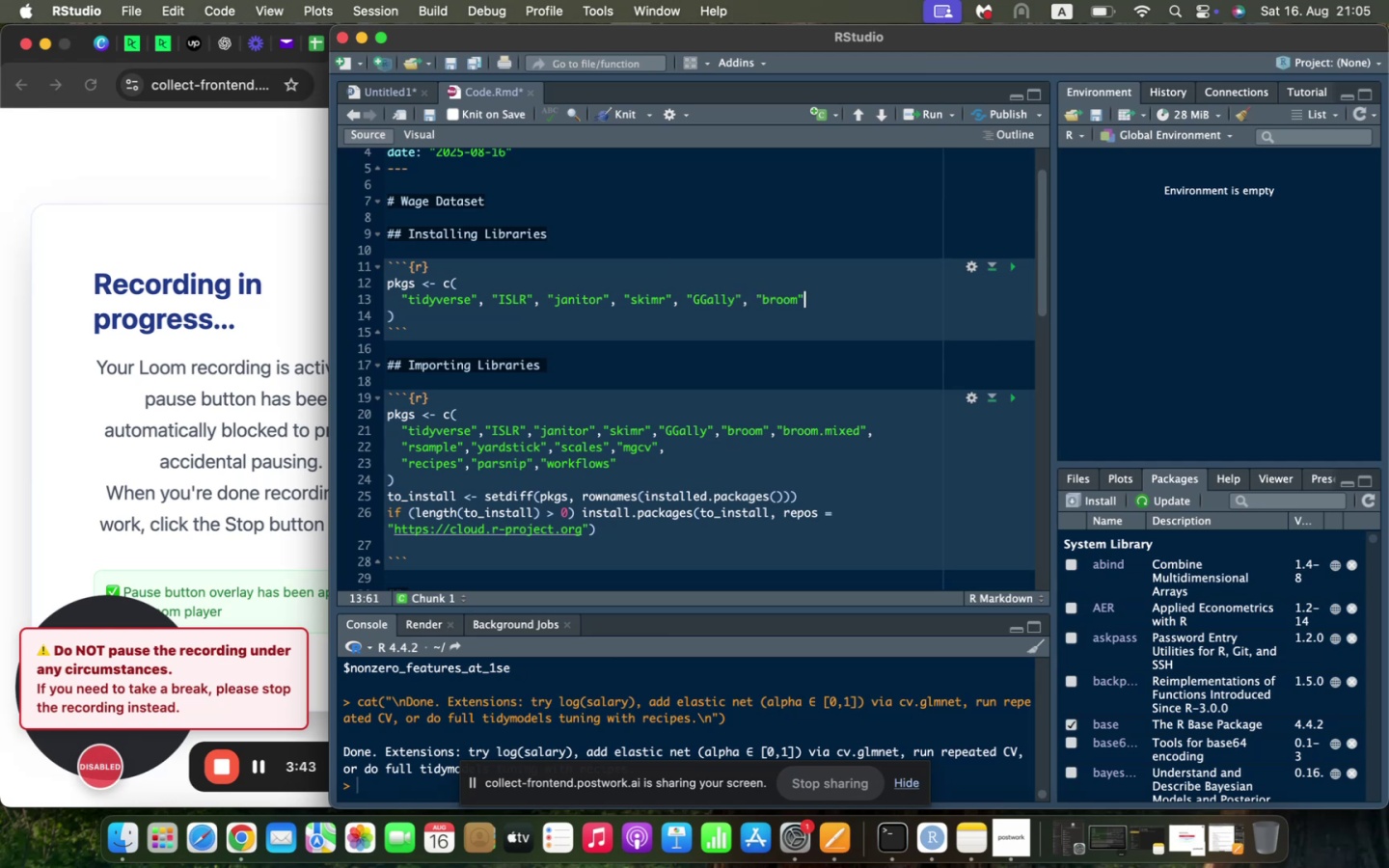 
 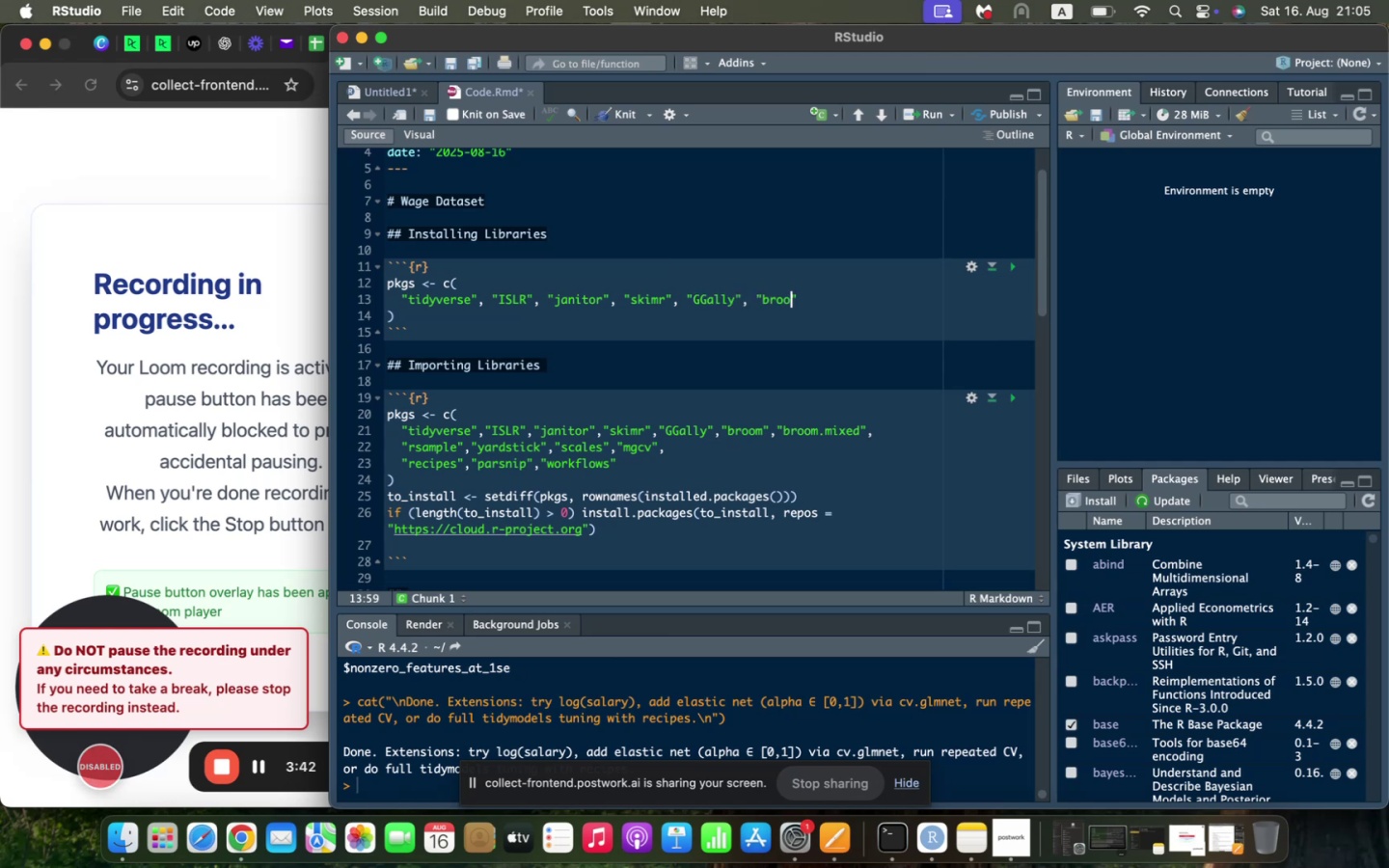 
key(ArrowRight)
 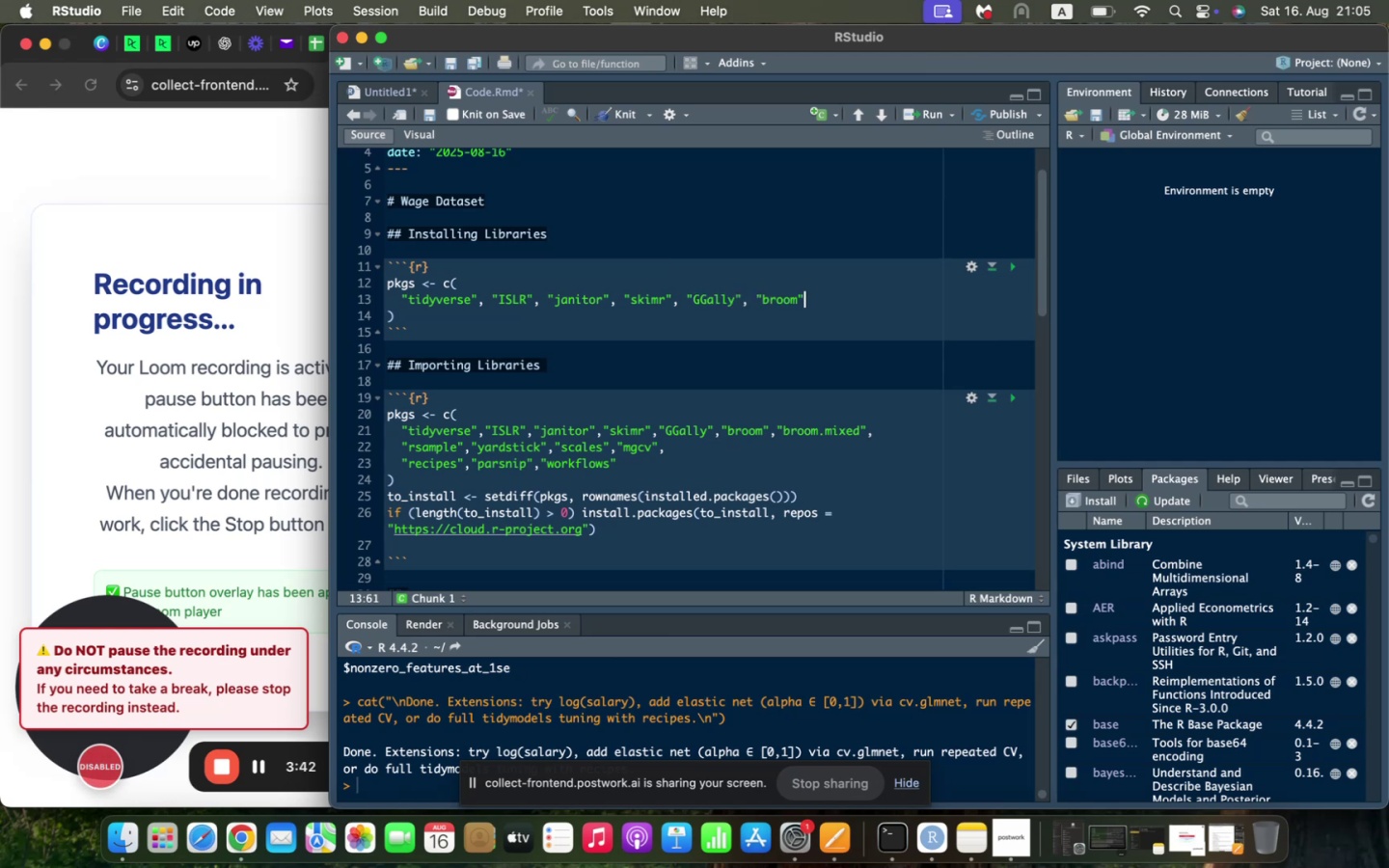 
type(, "broom.mixed)
 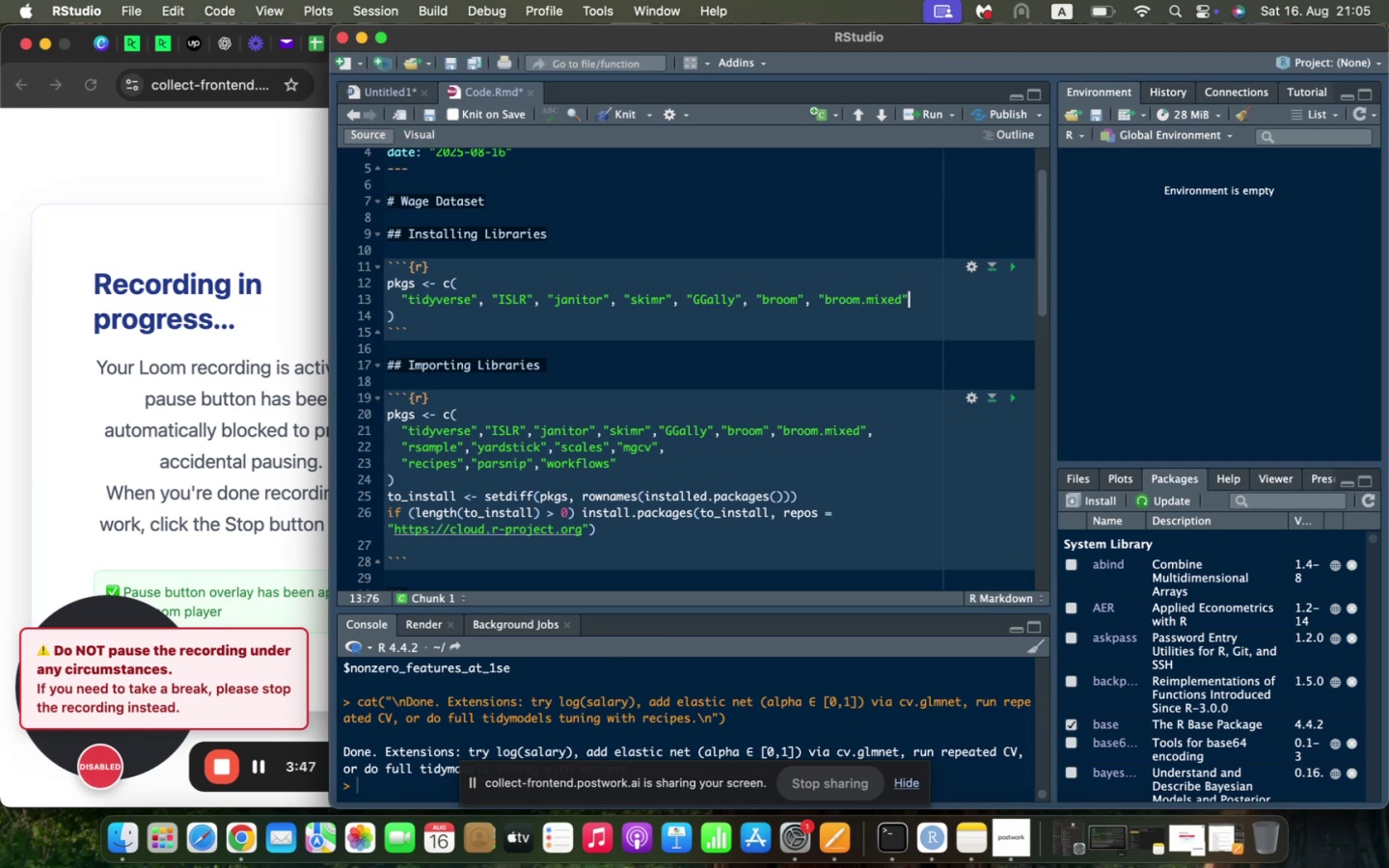 
 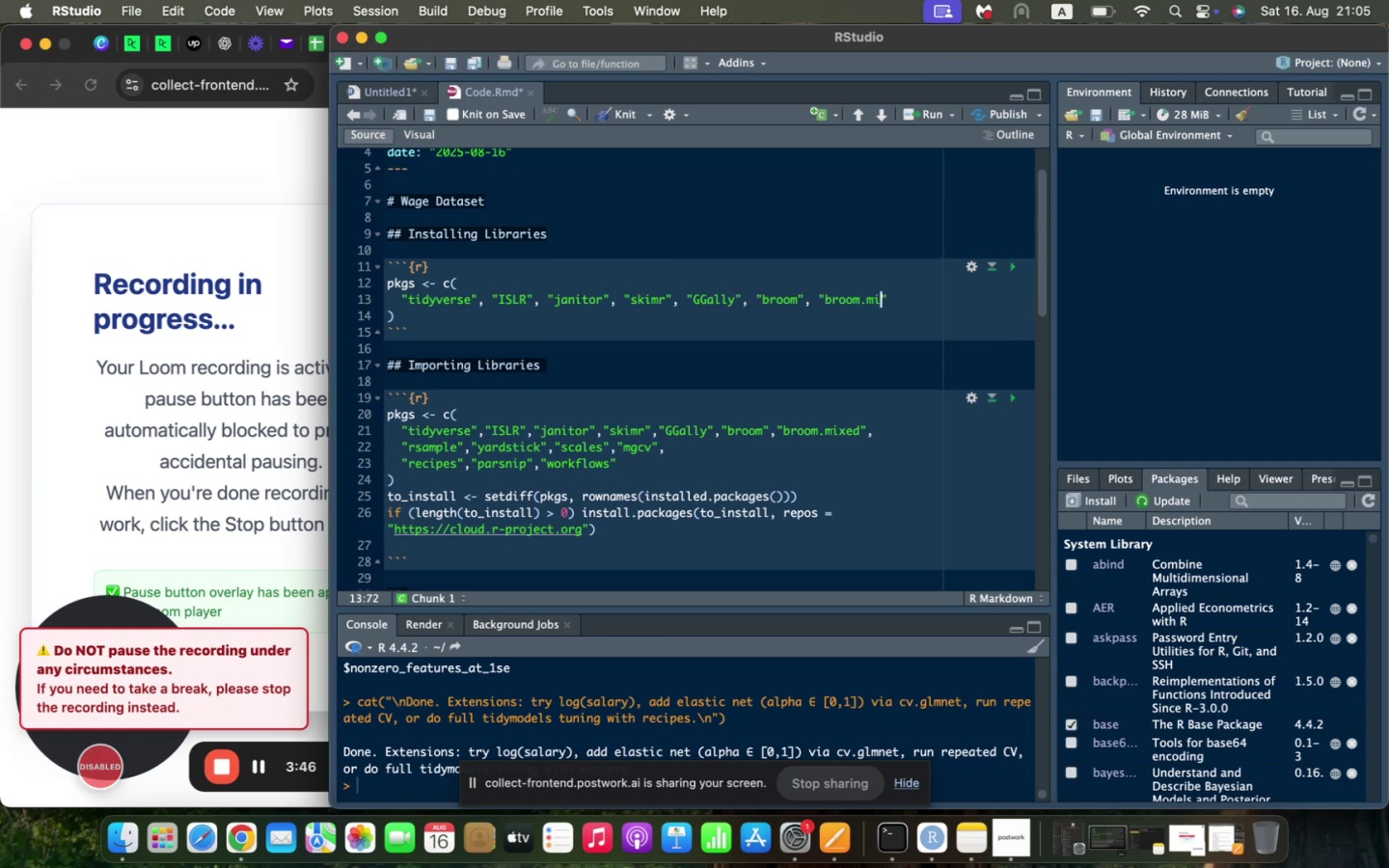 
key(ArrowRight)
 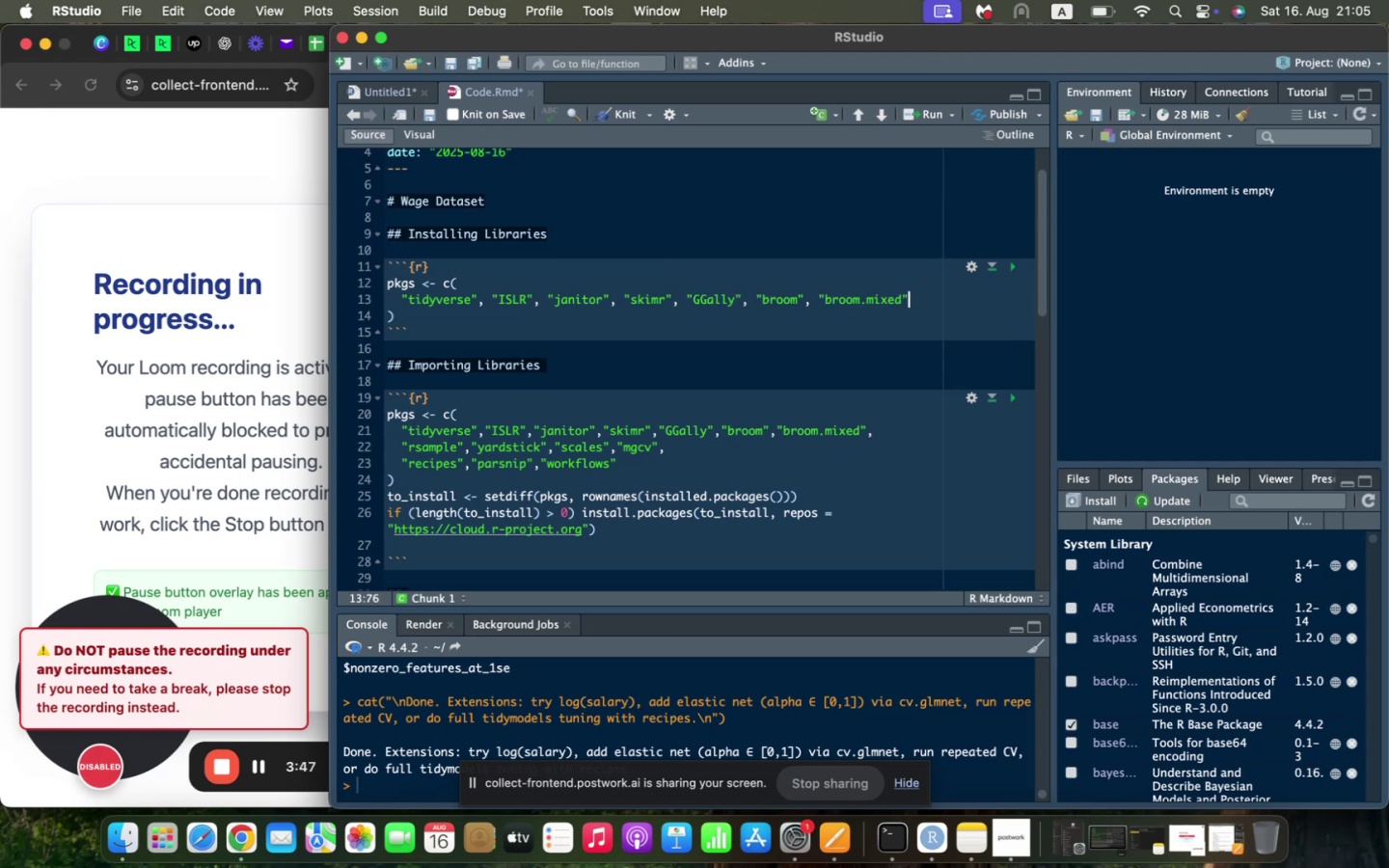 
type(, "ra)
key(Backspace)
type(dam)
key(Backspace)
key(Backspace)
key(Backspace)
type(sample)
 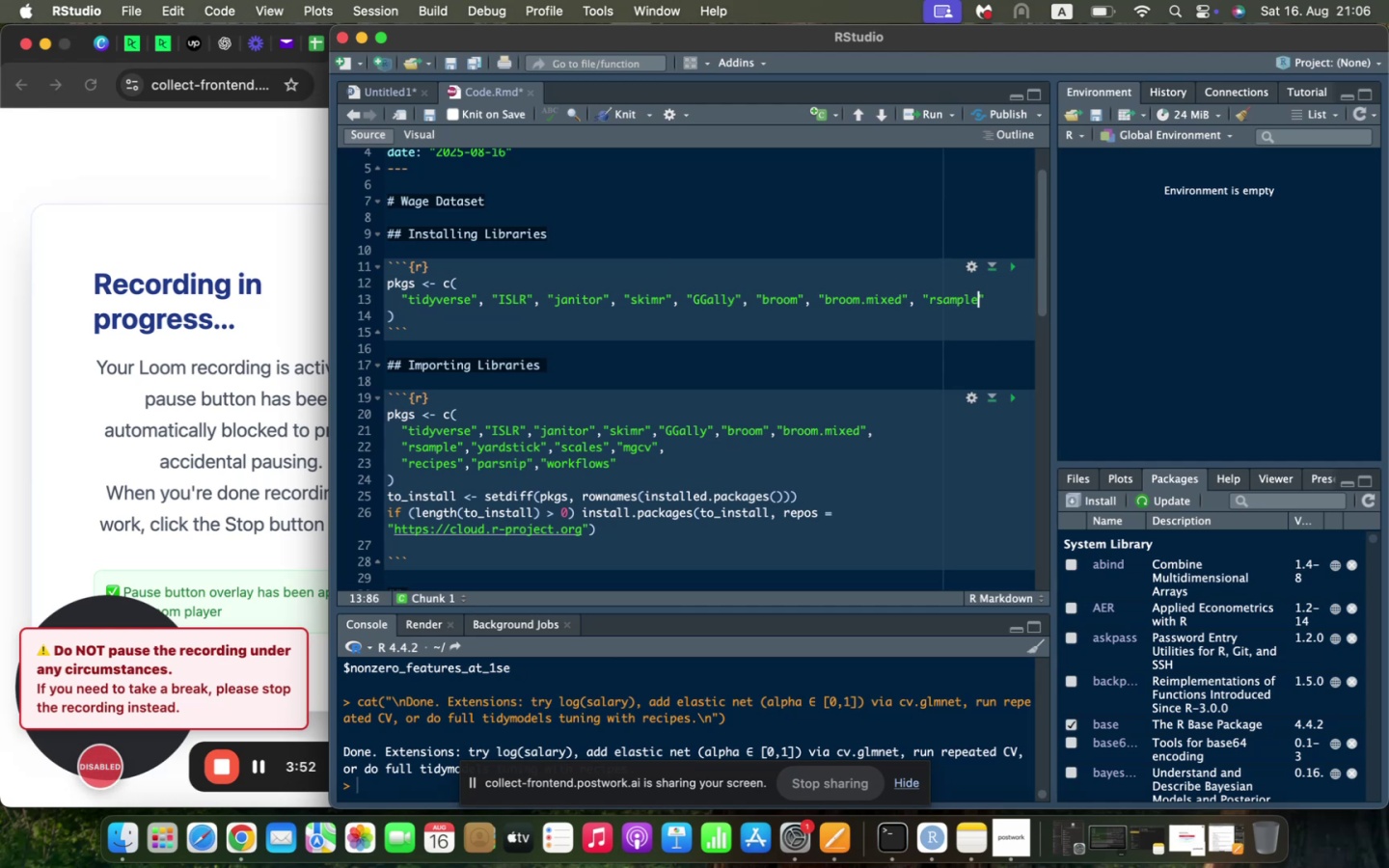 
key(ArrowRight)
 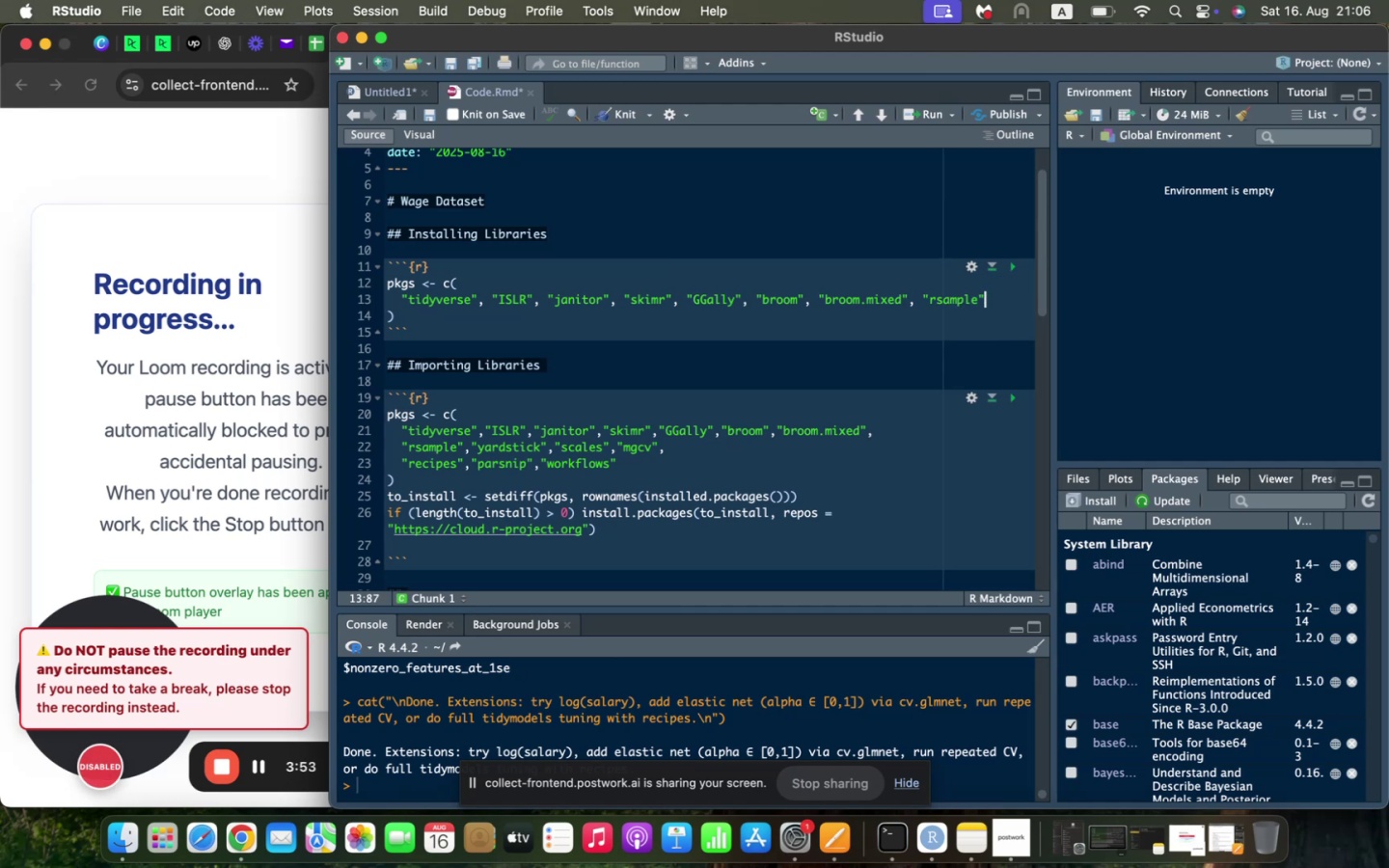 
type(, "yardstick)
 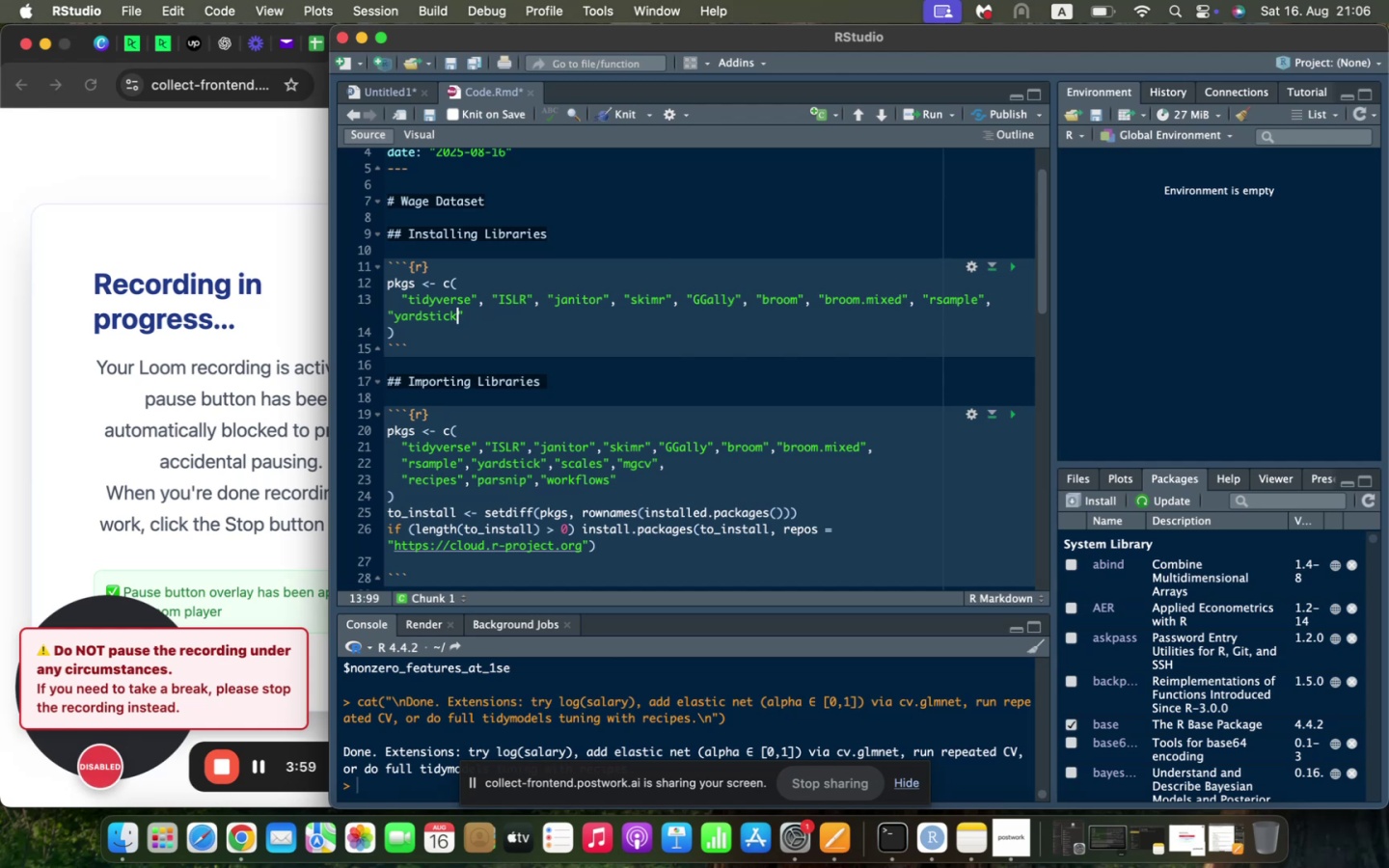 
key(ArrowRight)
 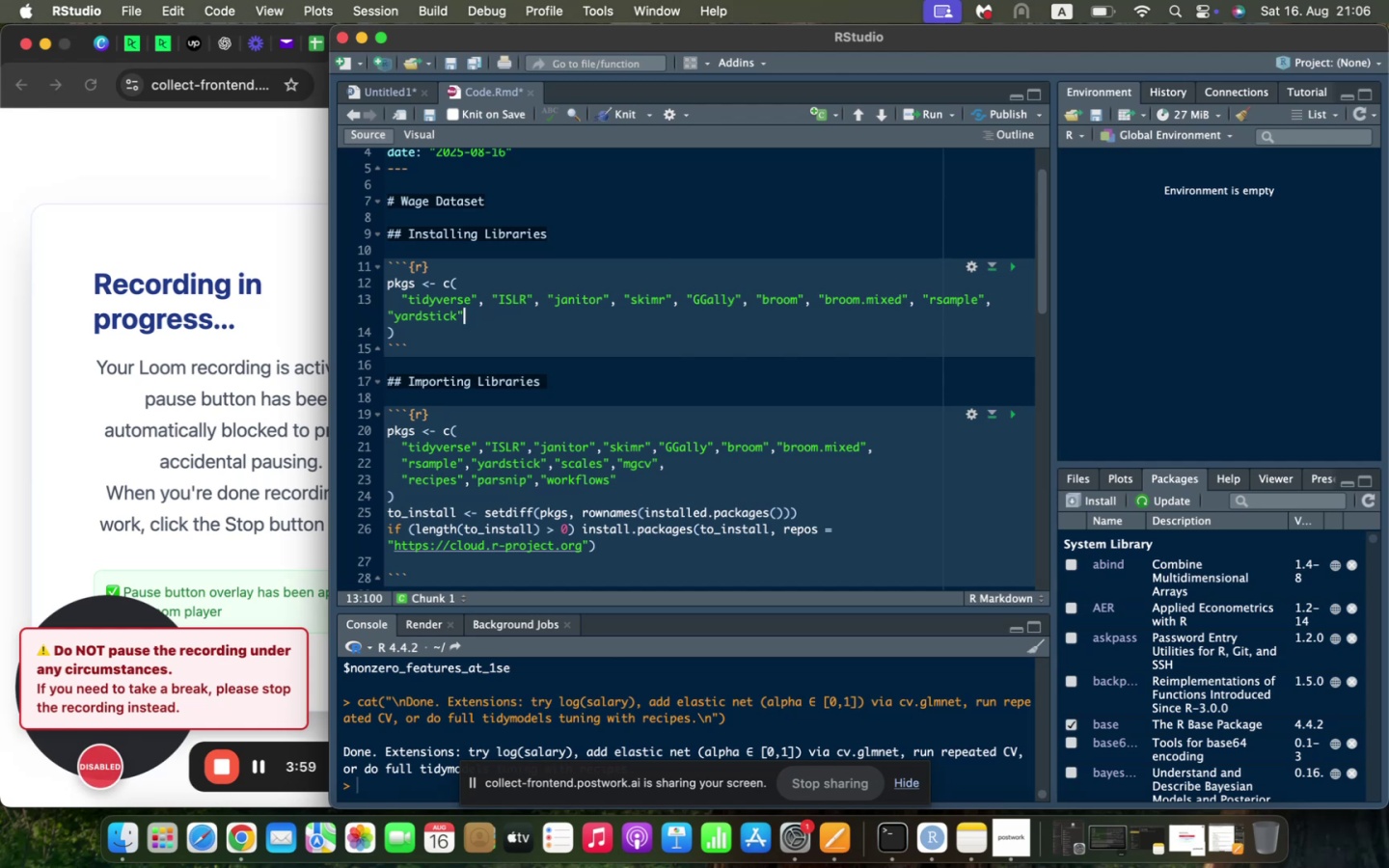 
type(, "scales)
 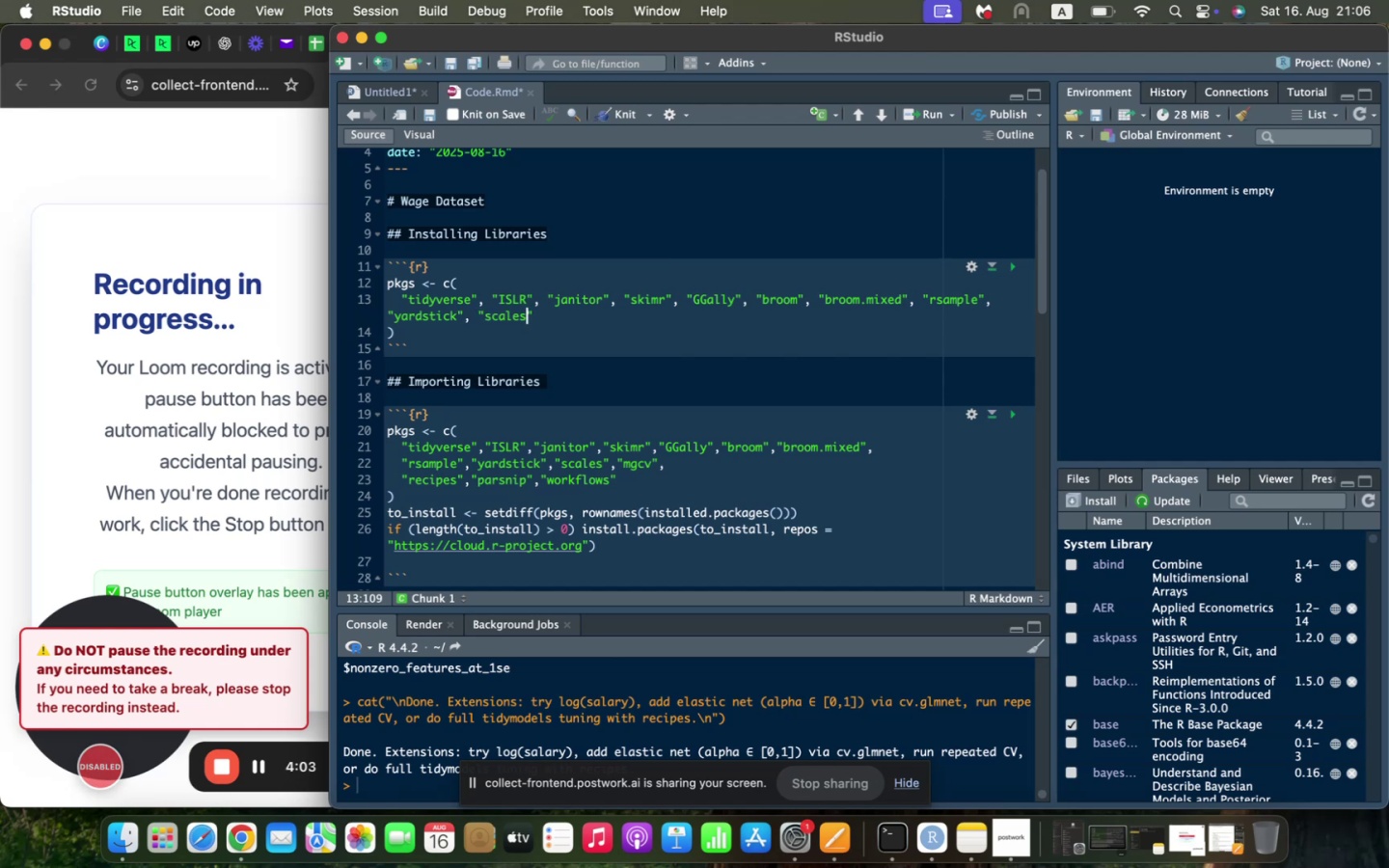 
key(ArrowRight)
 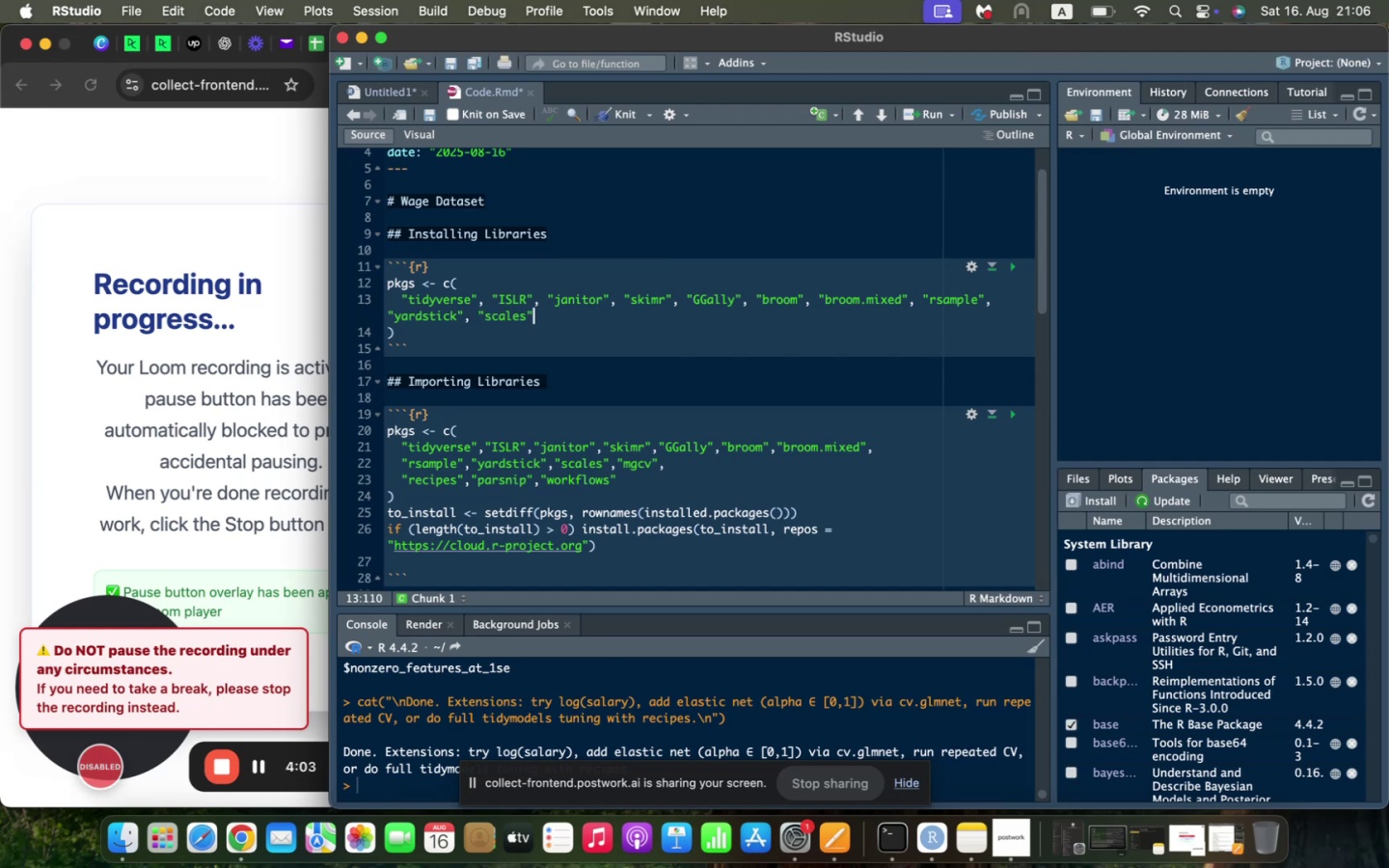 
type(, "mgcv)
 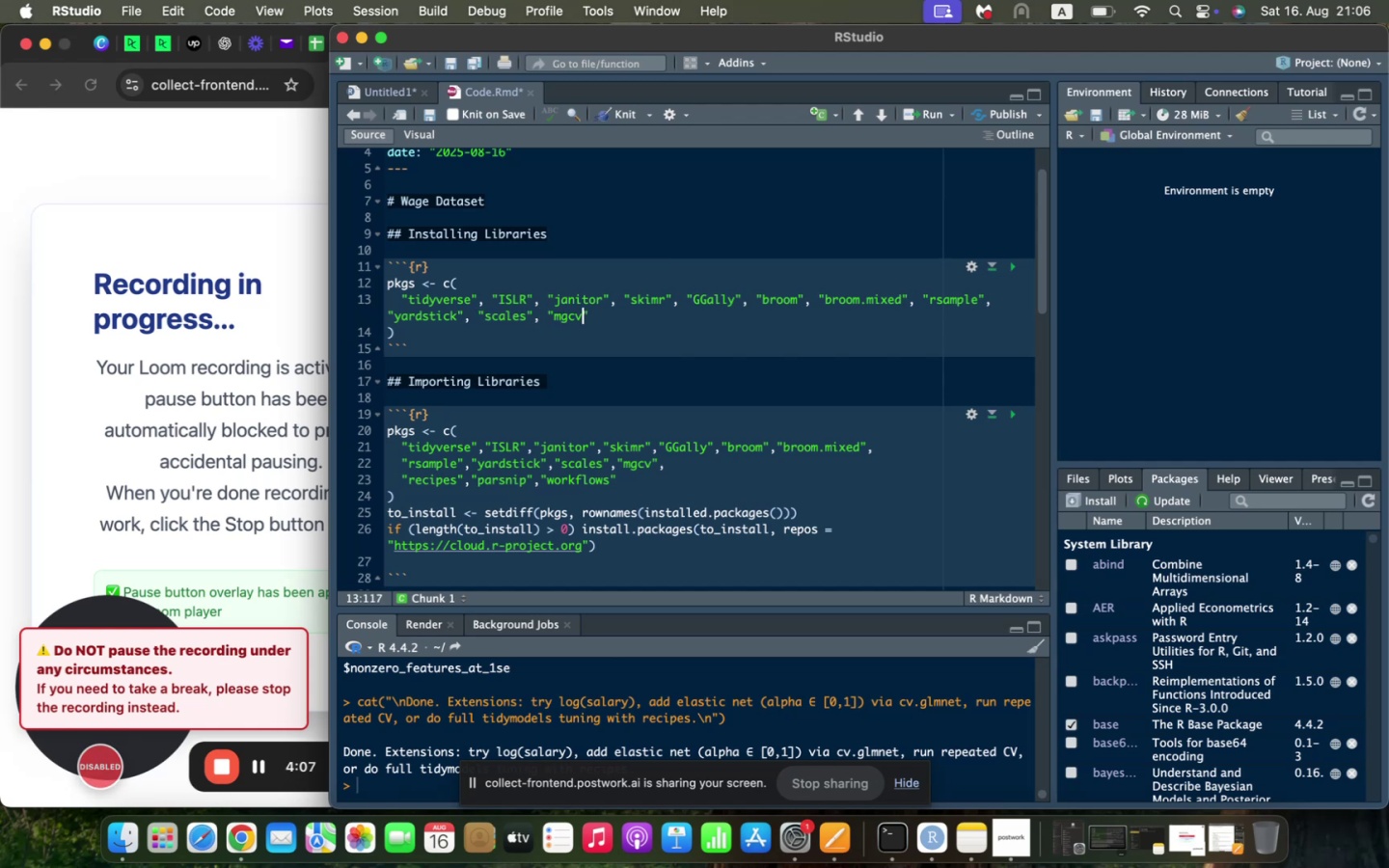 
key(ArrowRight)
 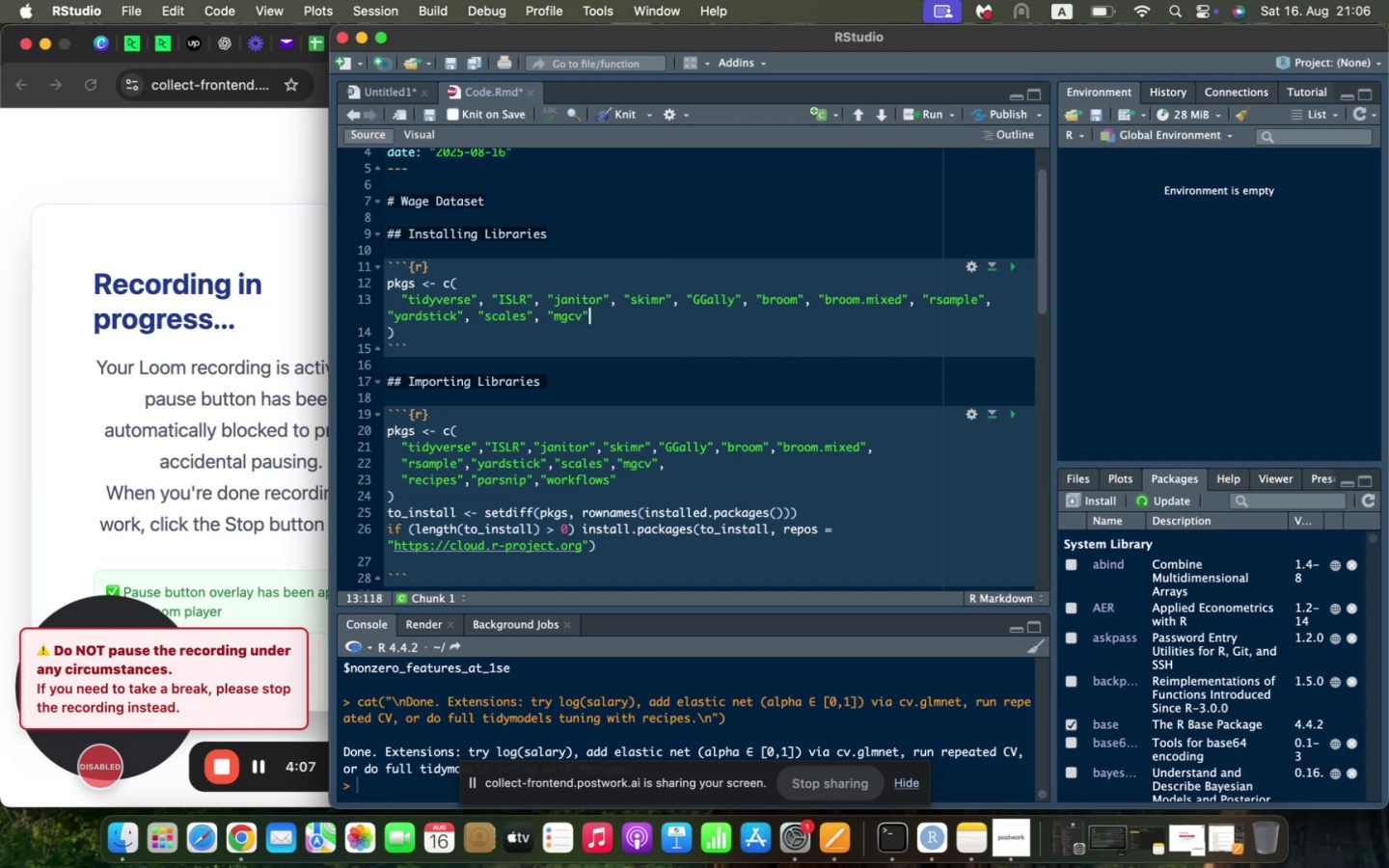 
type(, "recipes)
 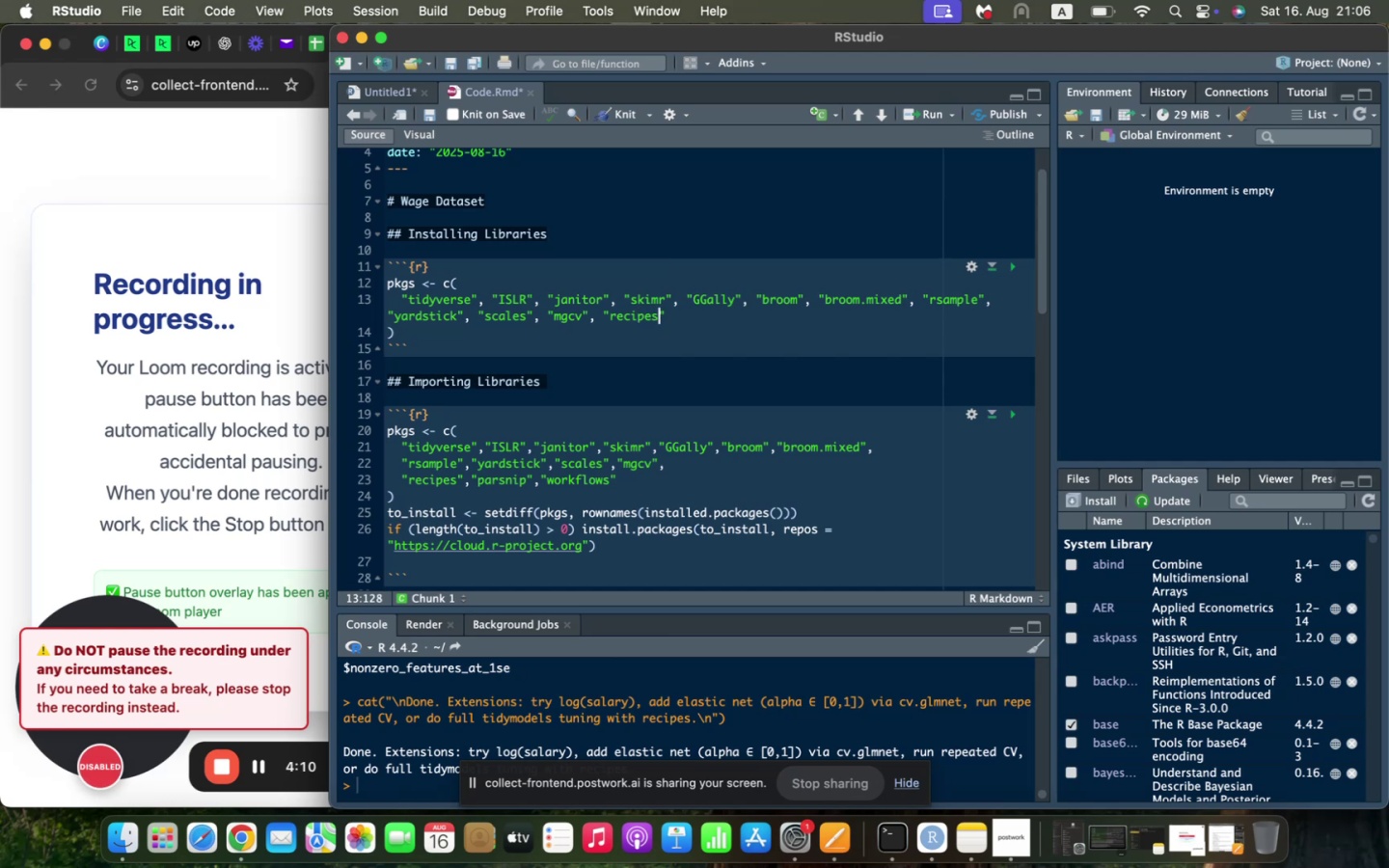 
key(ArrowRight)
 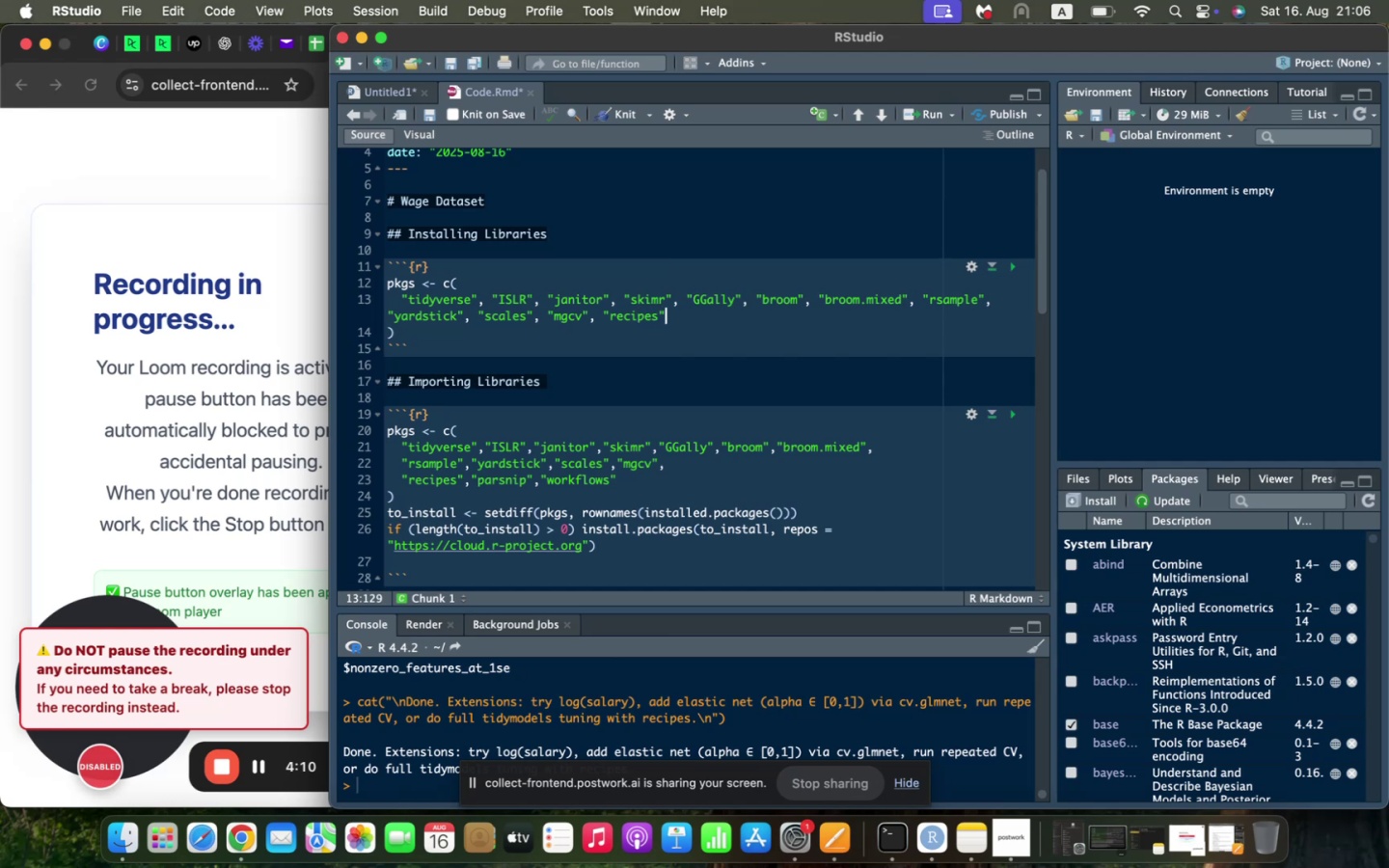 
type(, "parsnip)
 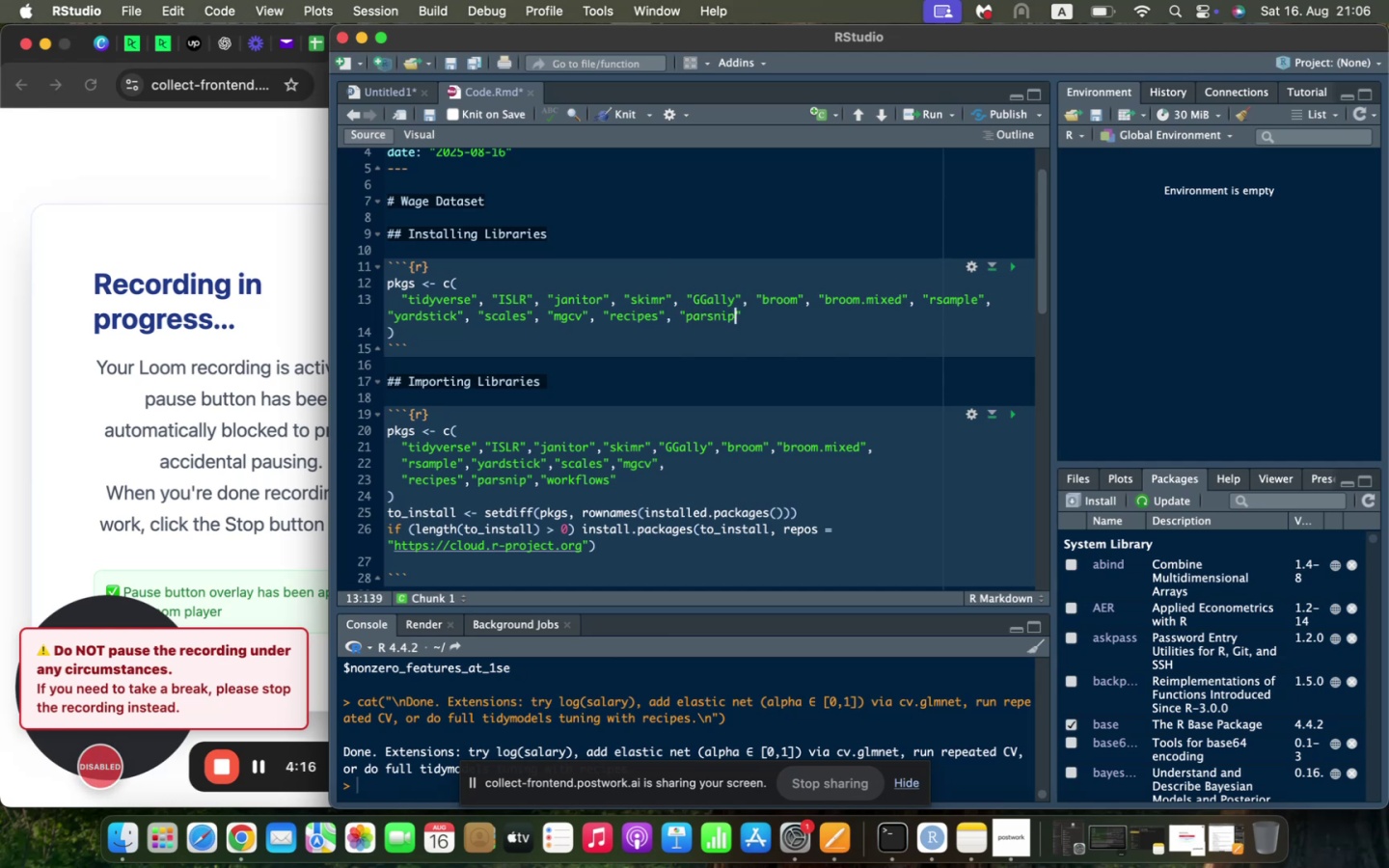 
key(ArrowRight)
 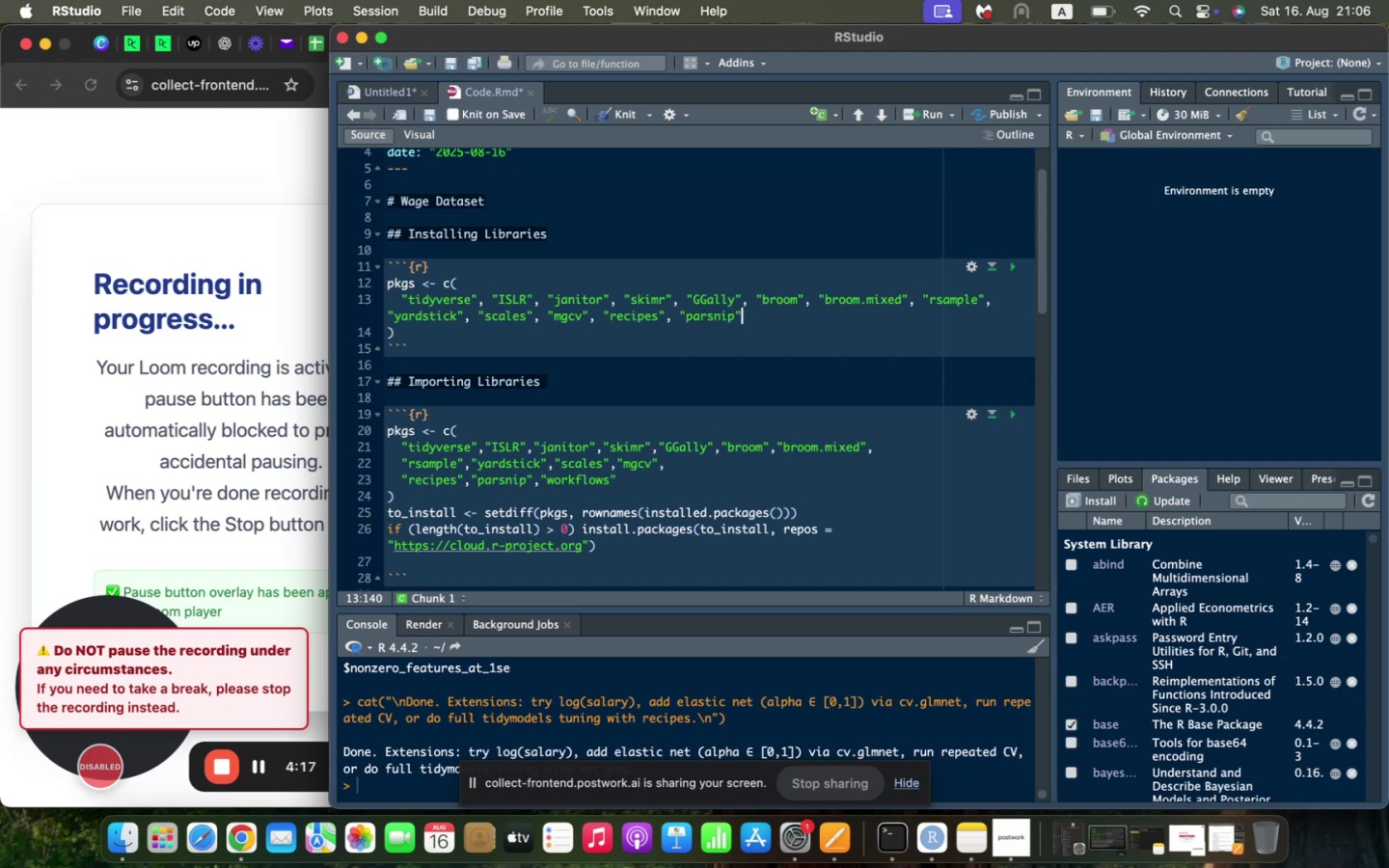 
type(, "workflows)
 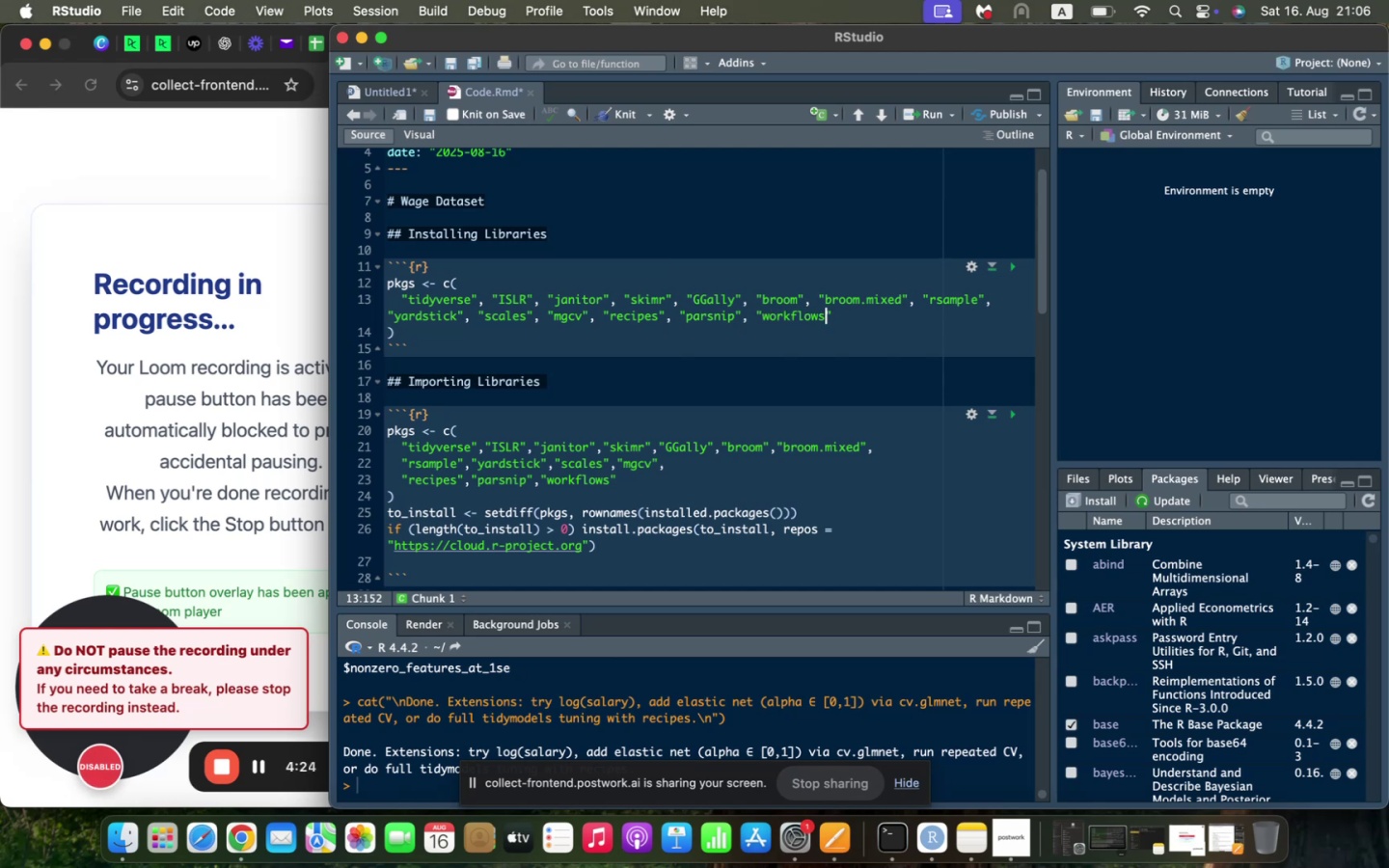 
key(ArrowDown)
 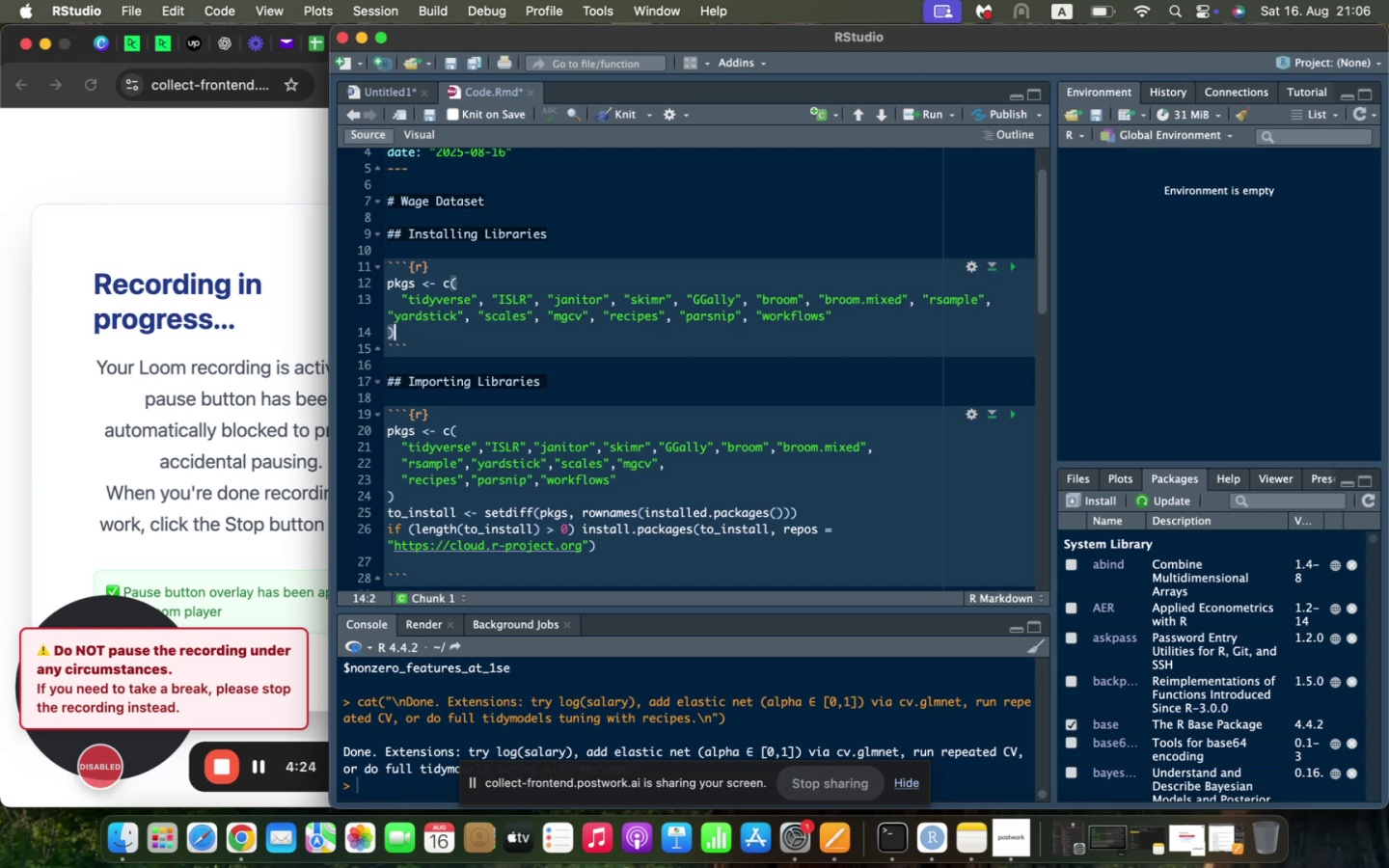 
key(Enter)
 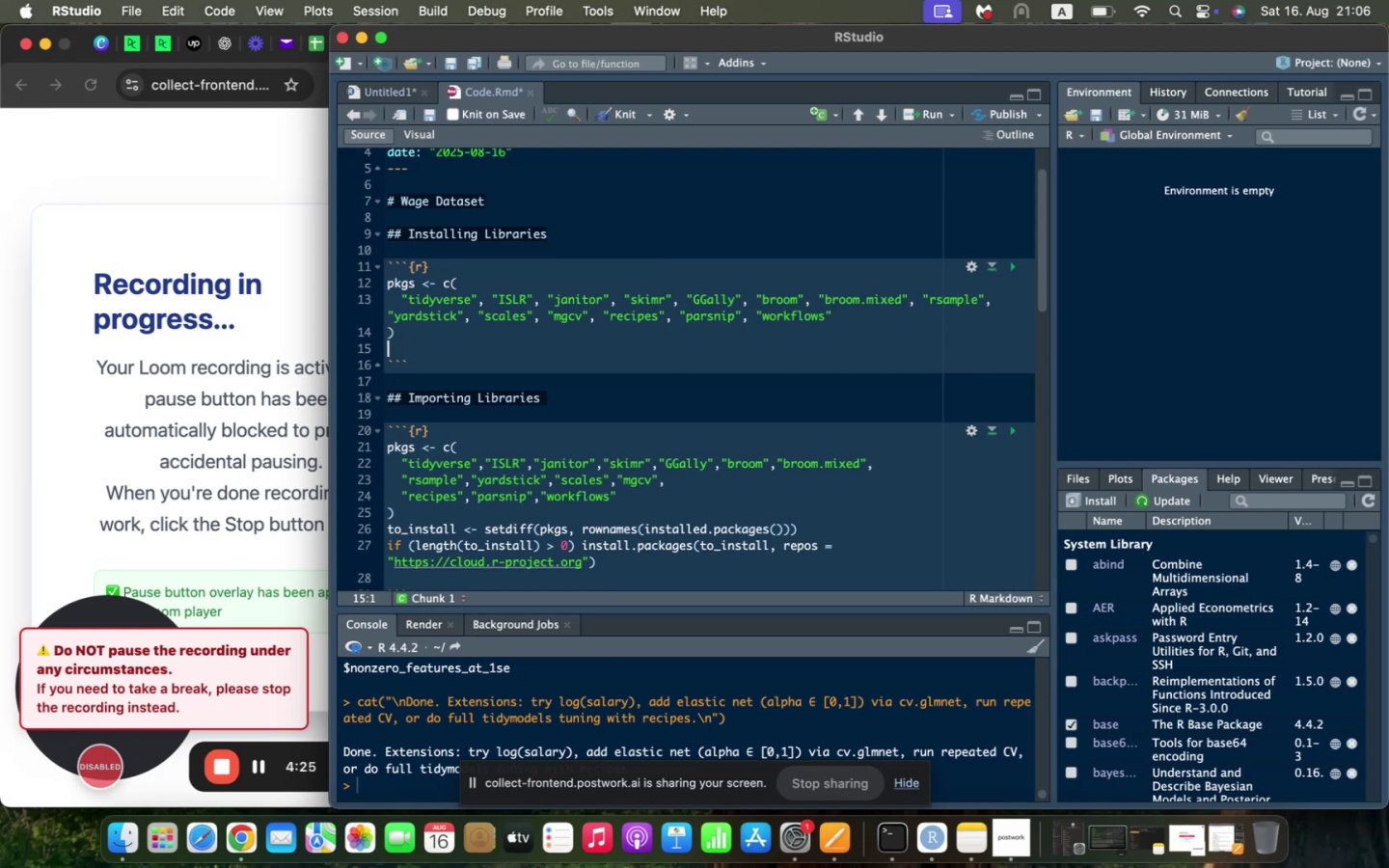 
key(Enter)
 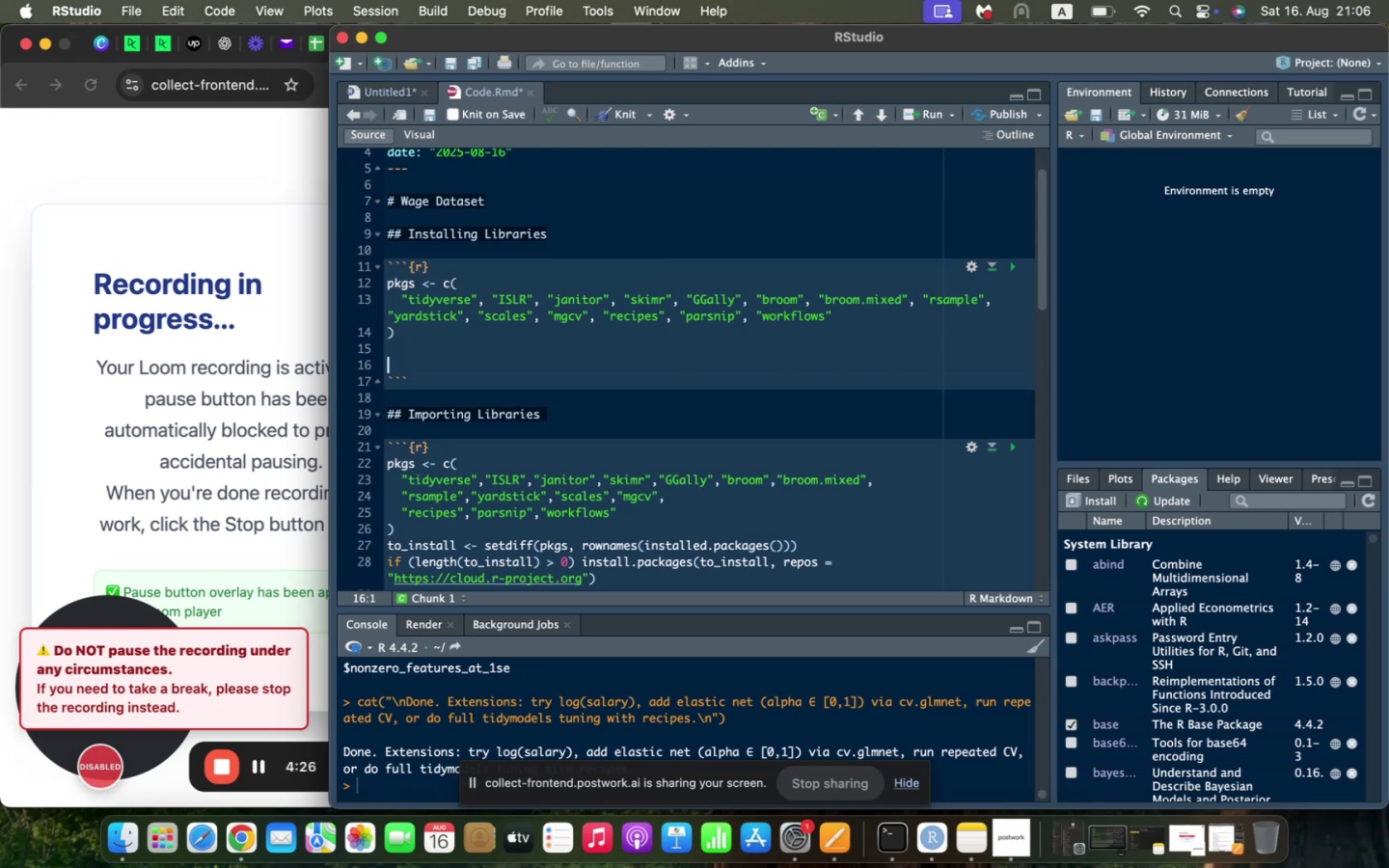 
scroll: coordinate [503, 272], scroll_direction: down, amount: 5.0
 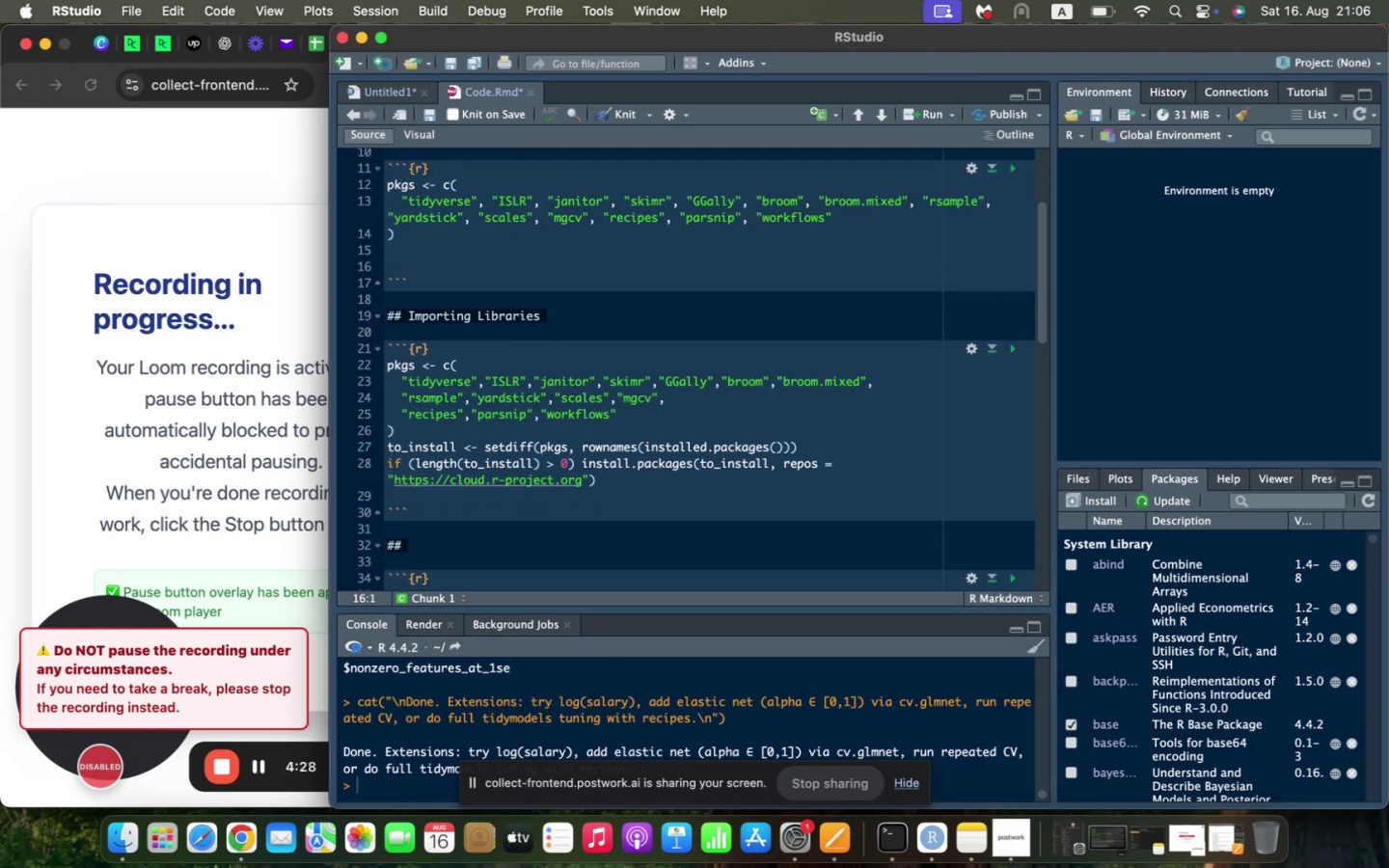 
type(to_install <- setdiff(pkgs, rowname(installed_)
key(Backspace)
type(.p)
 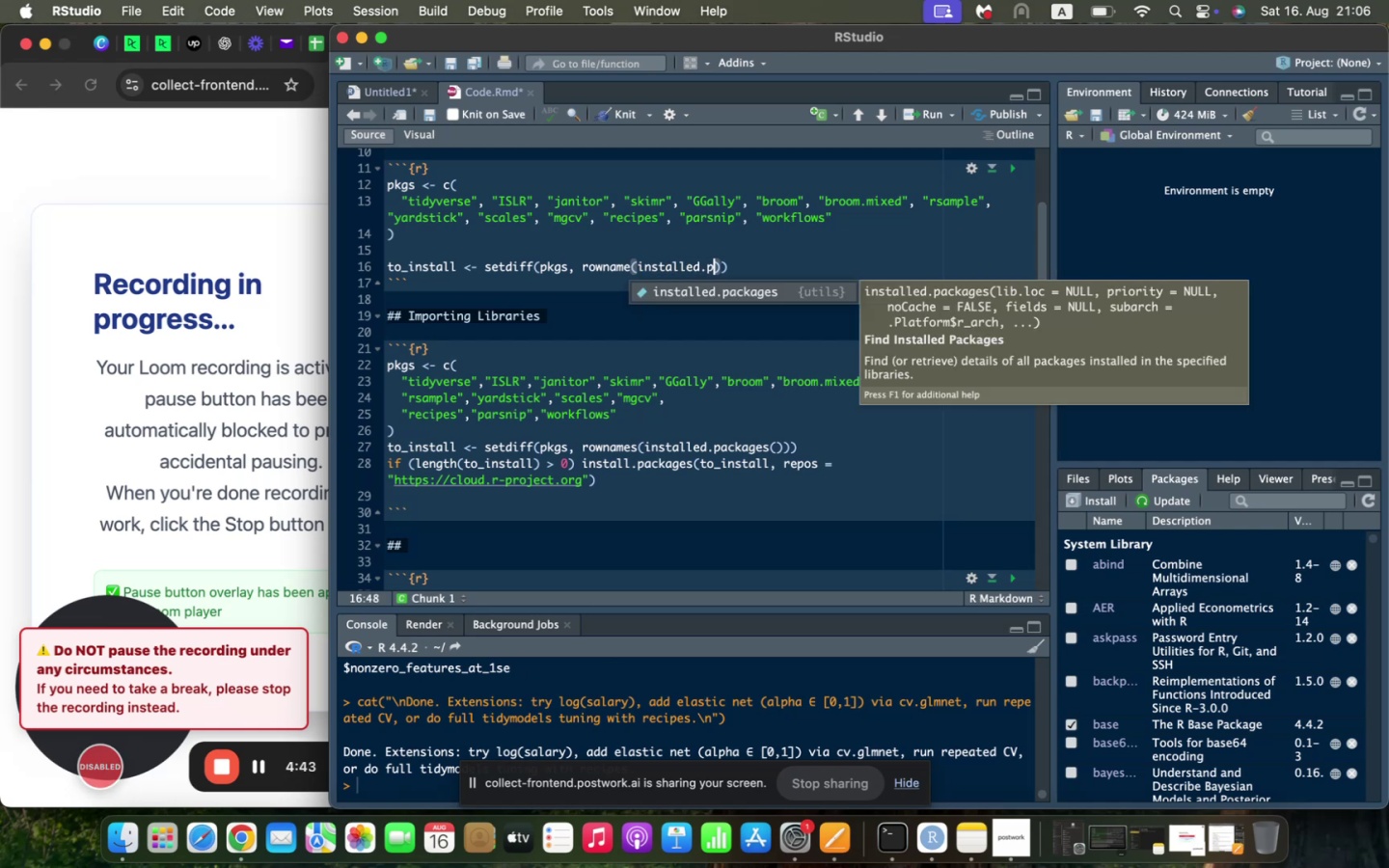 
 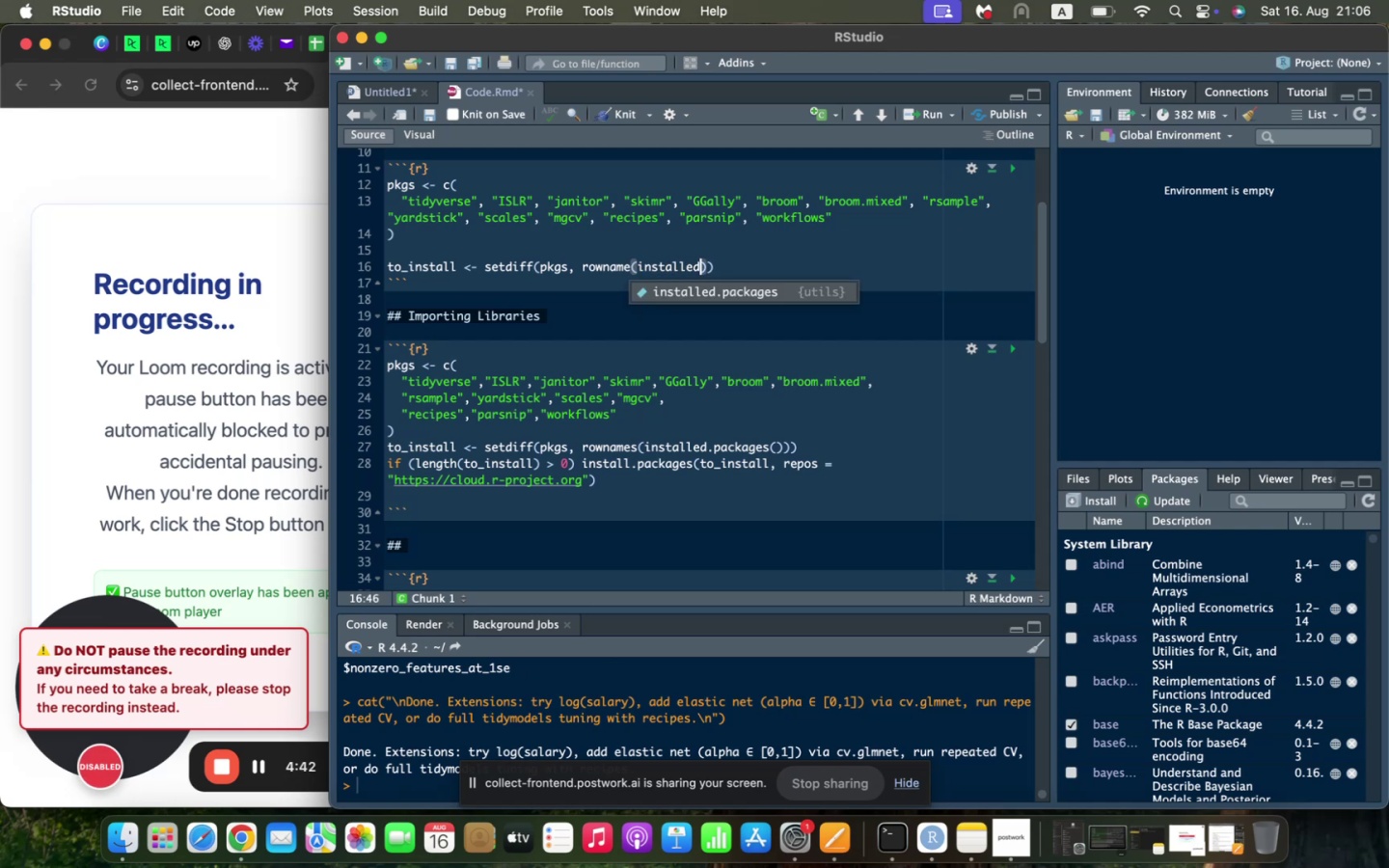 
key(Enter)
 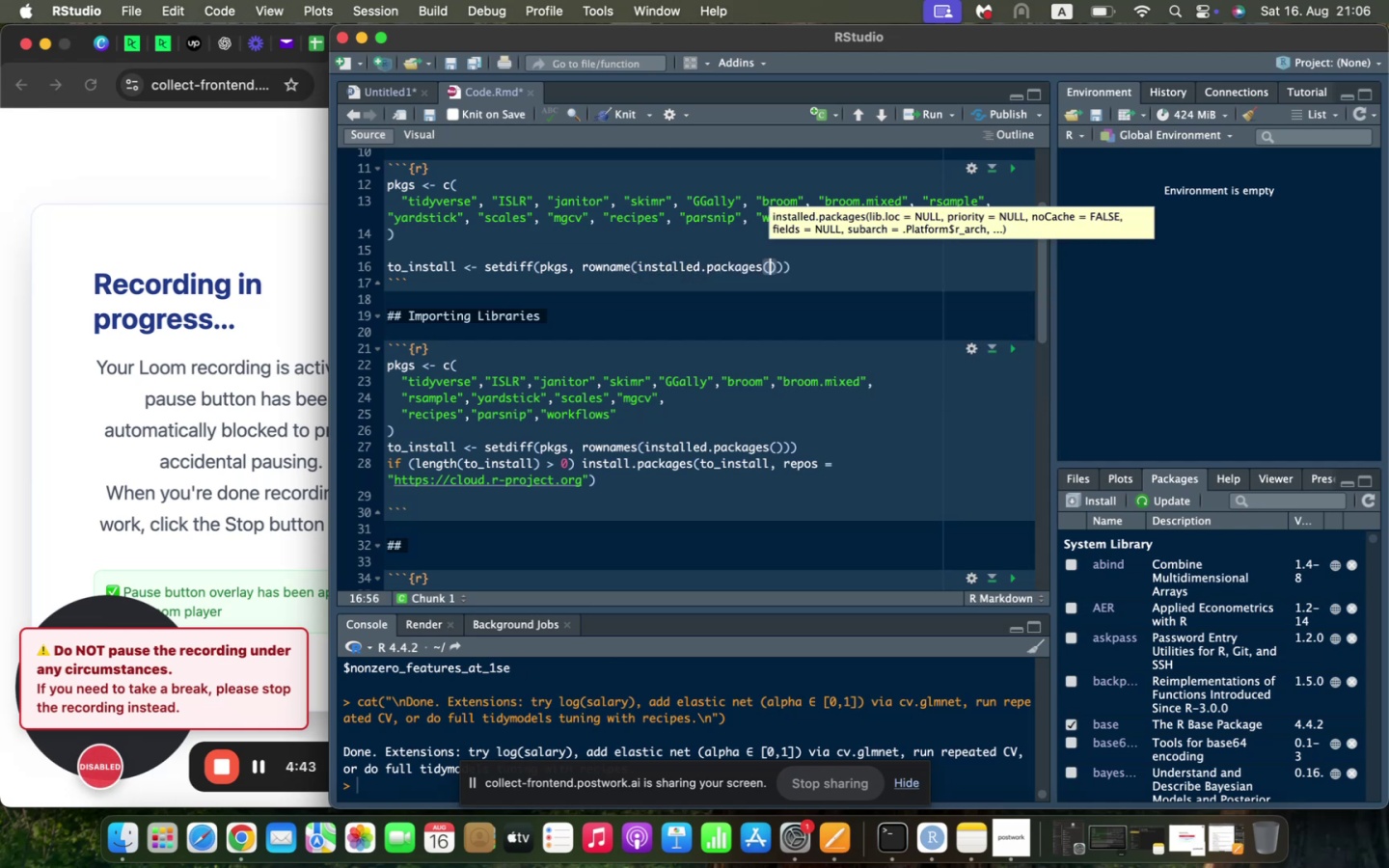 
key(ArrowRight)
 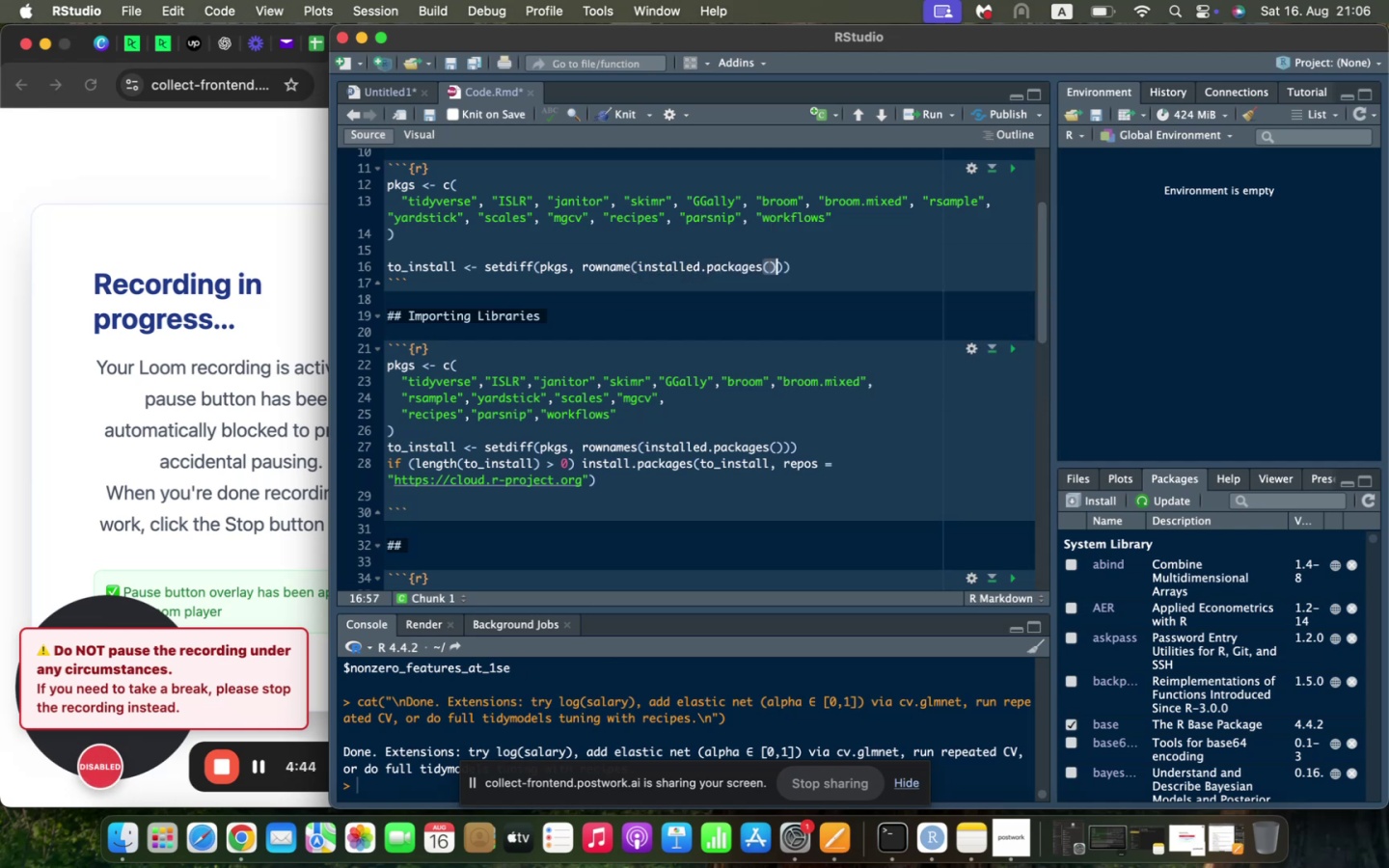 
key(ArrowRight)
 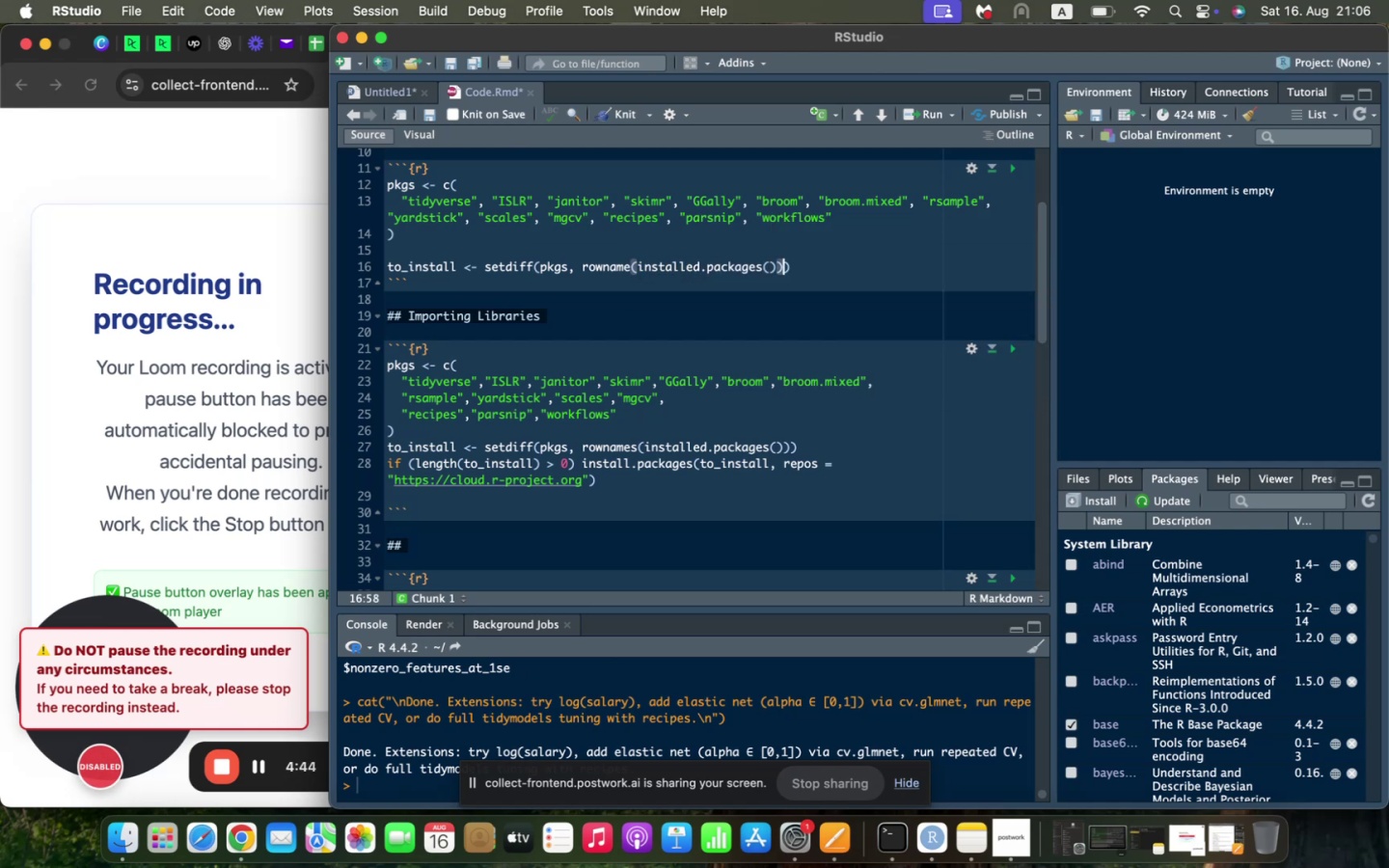 
key(ArrowRight)
 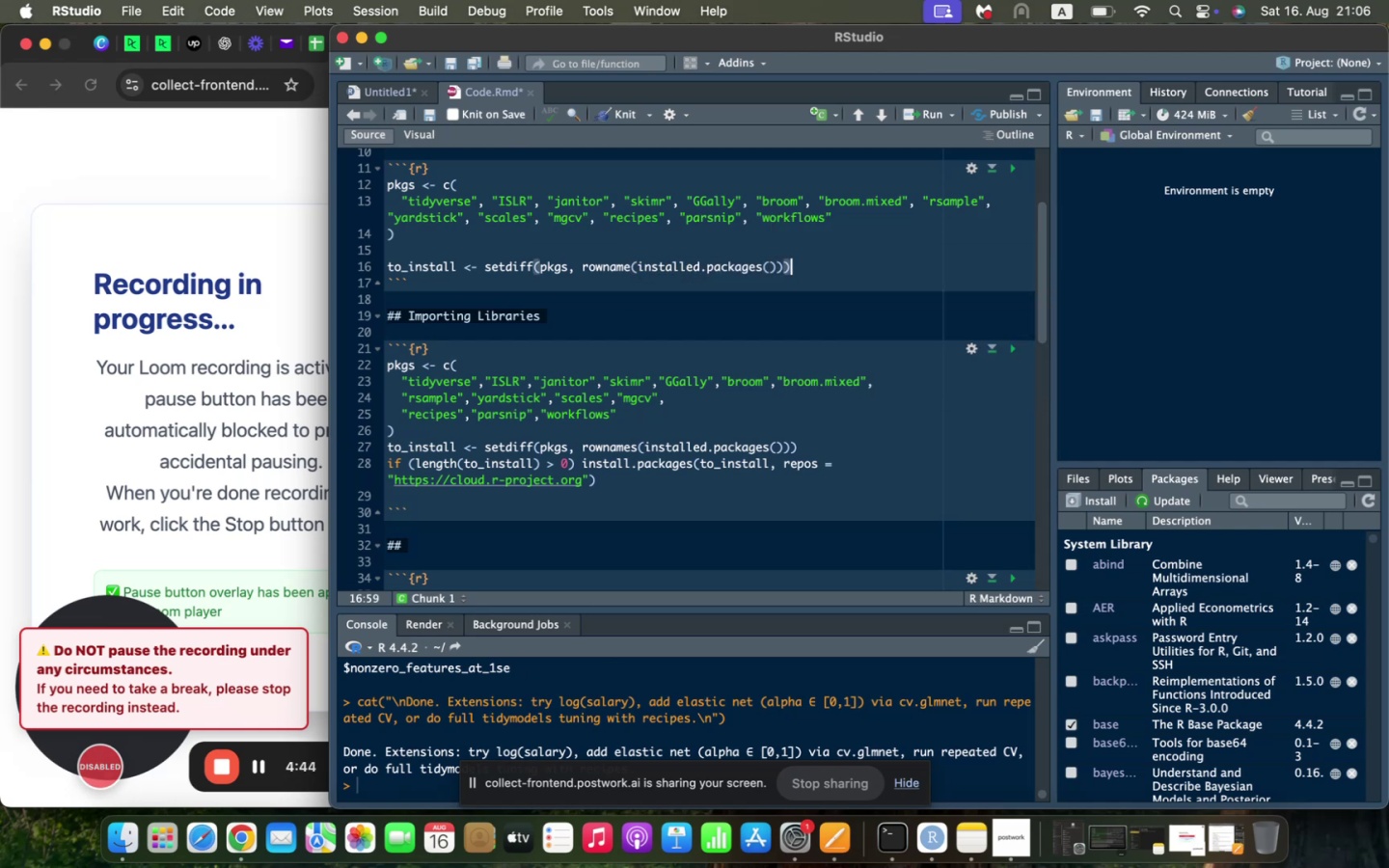 
key(Enter)
 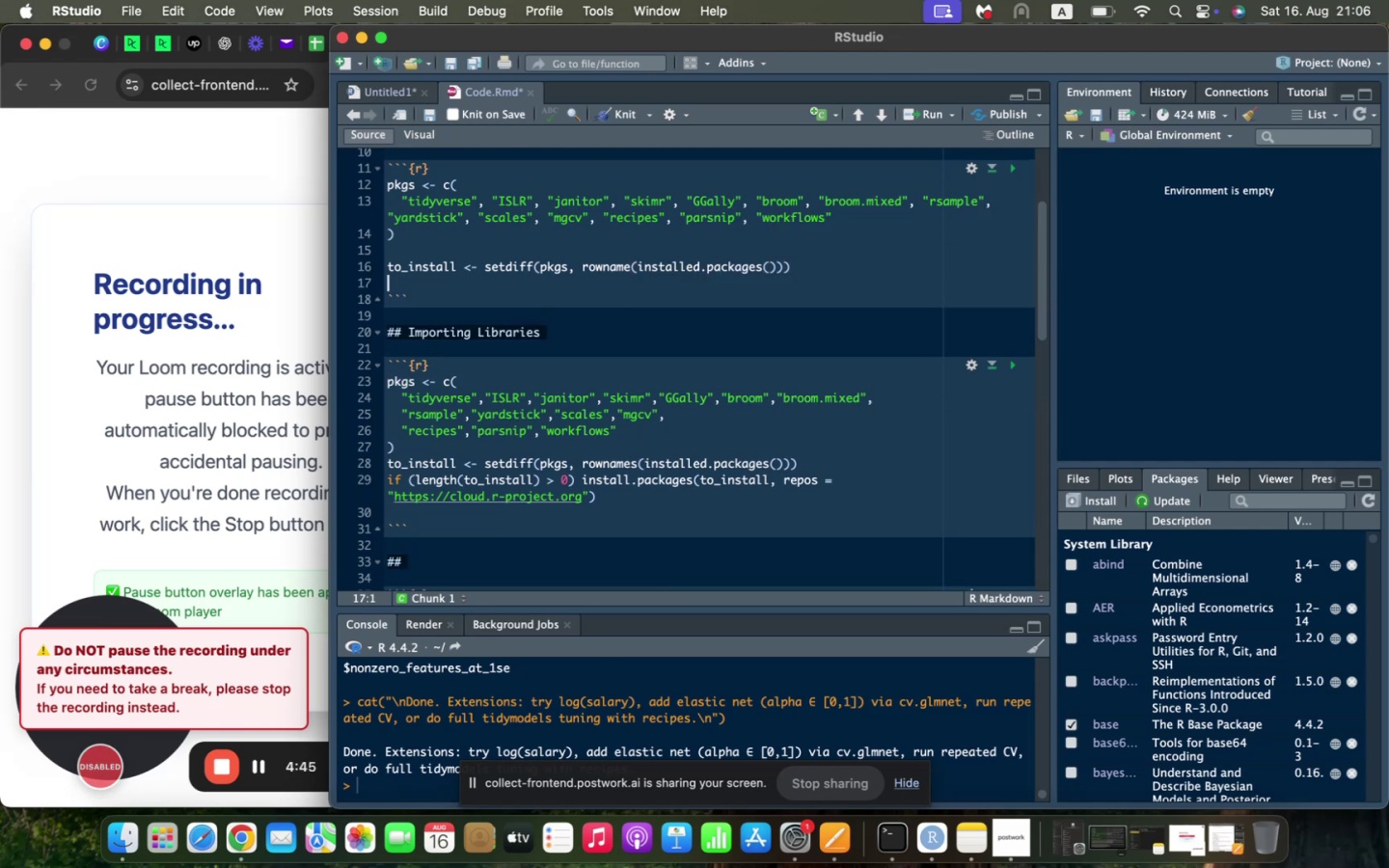 
key(Enter)
 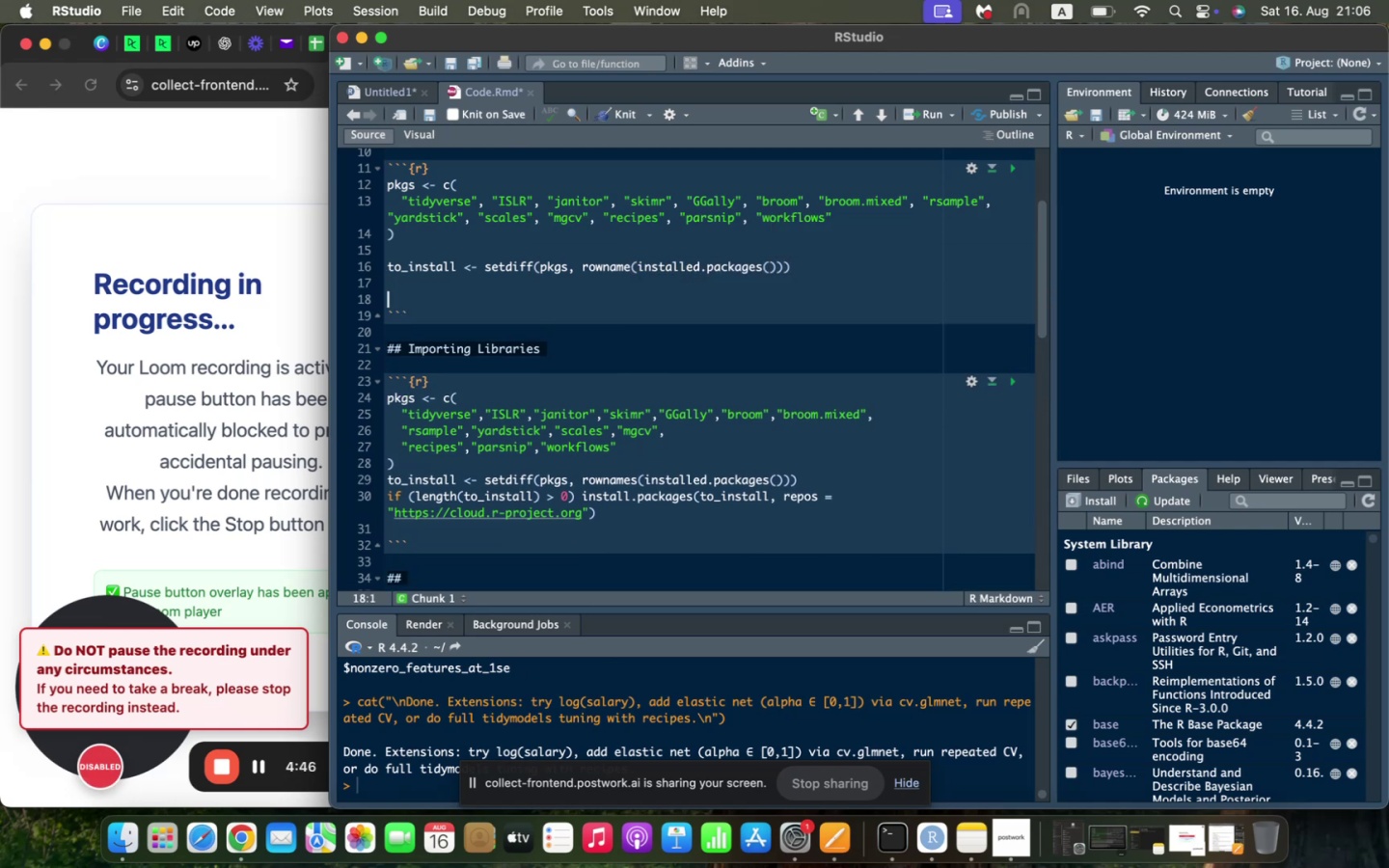 
type(if(length(to_install)
 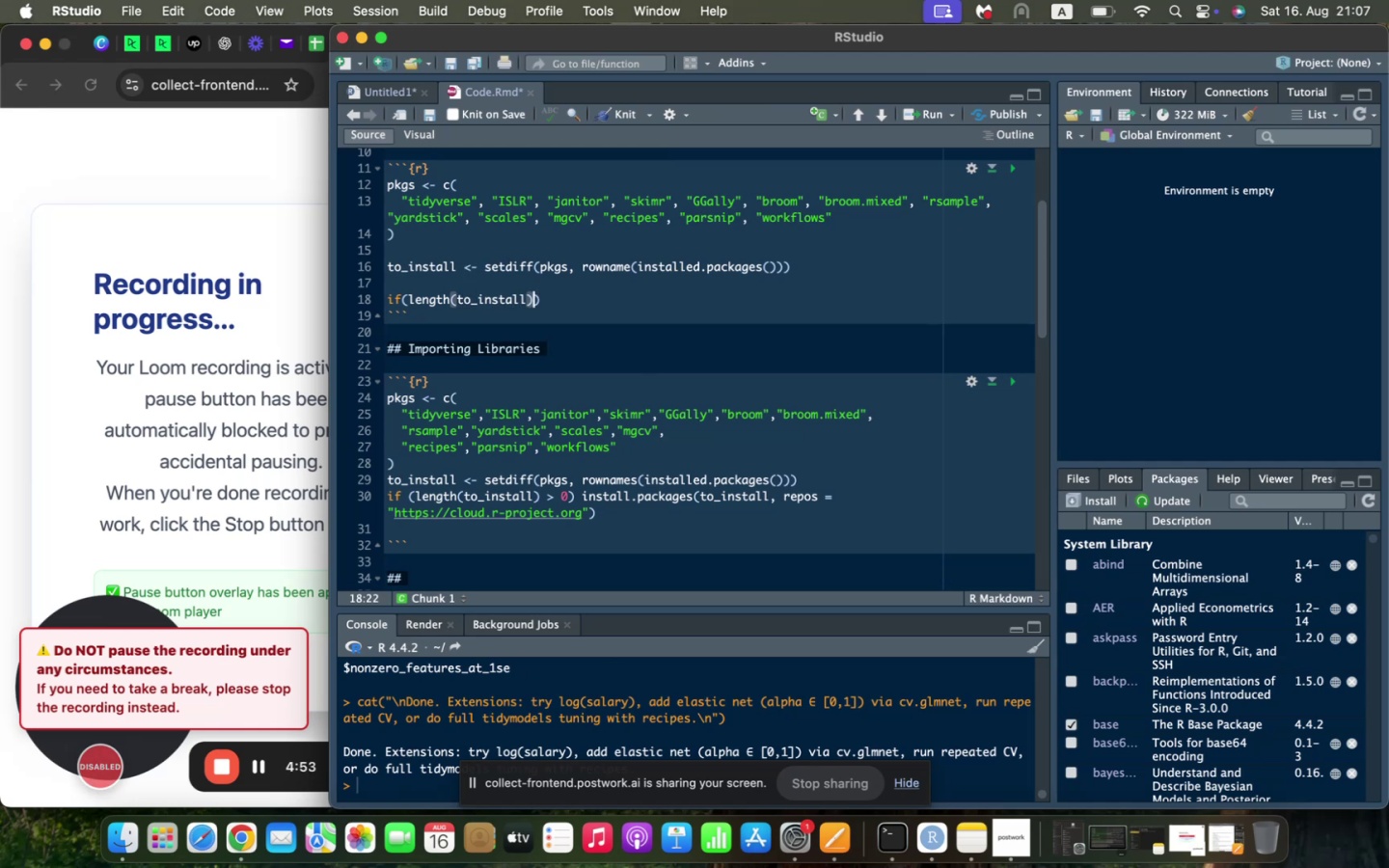 
 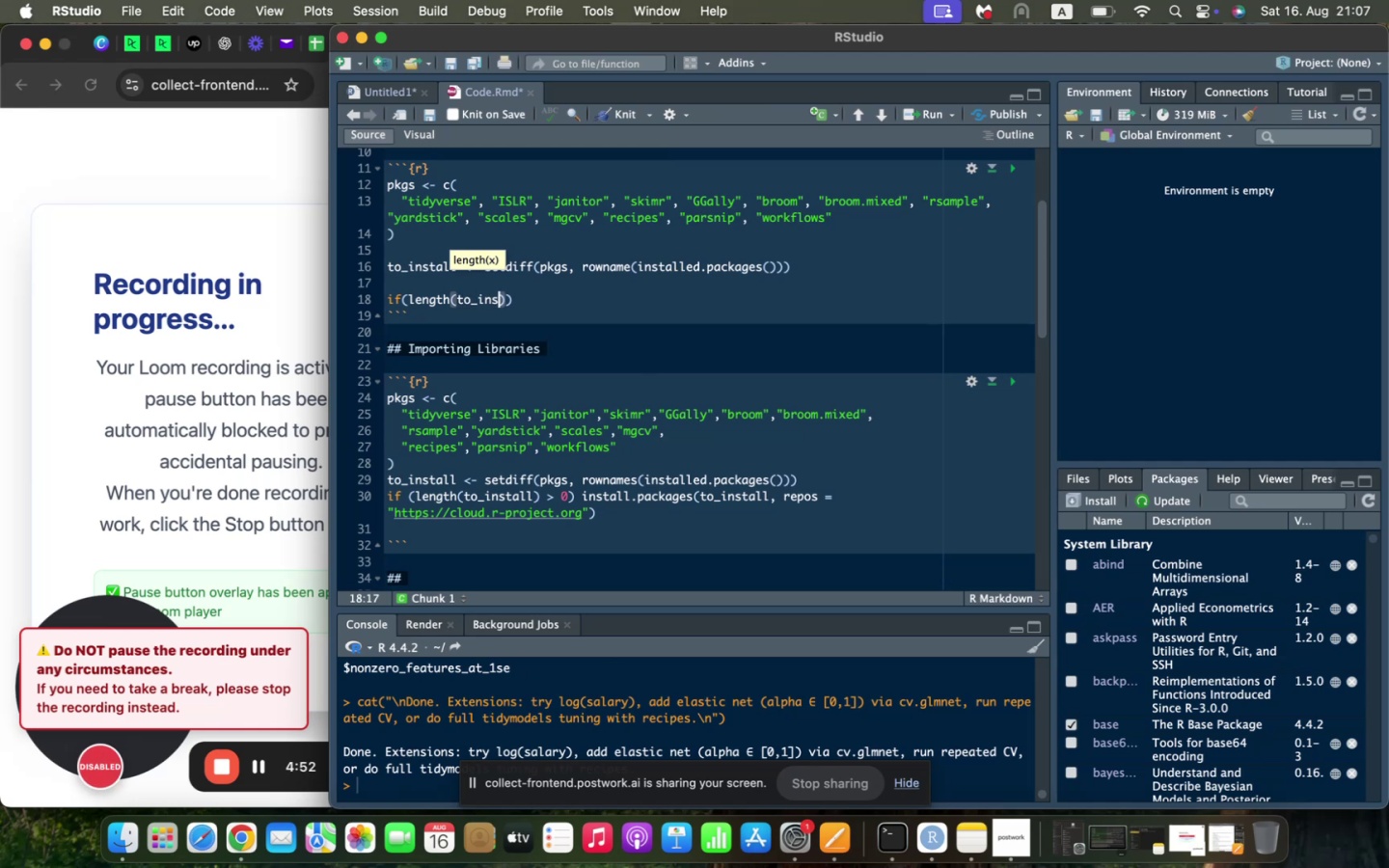 
key(ArrowRight)
 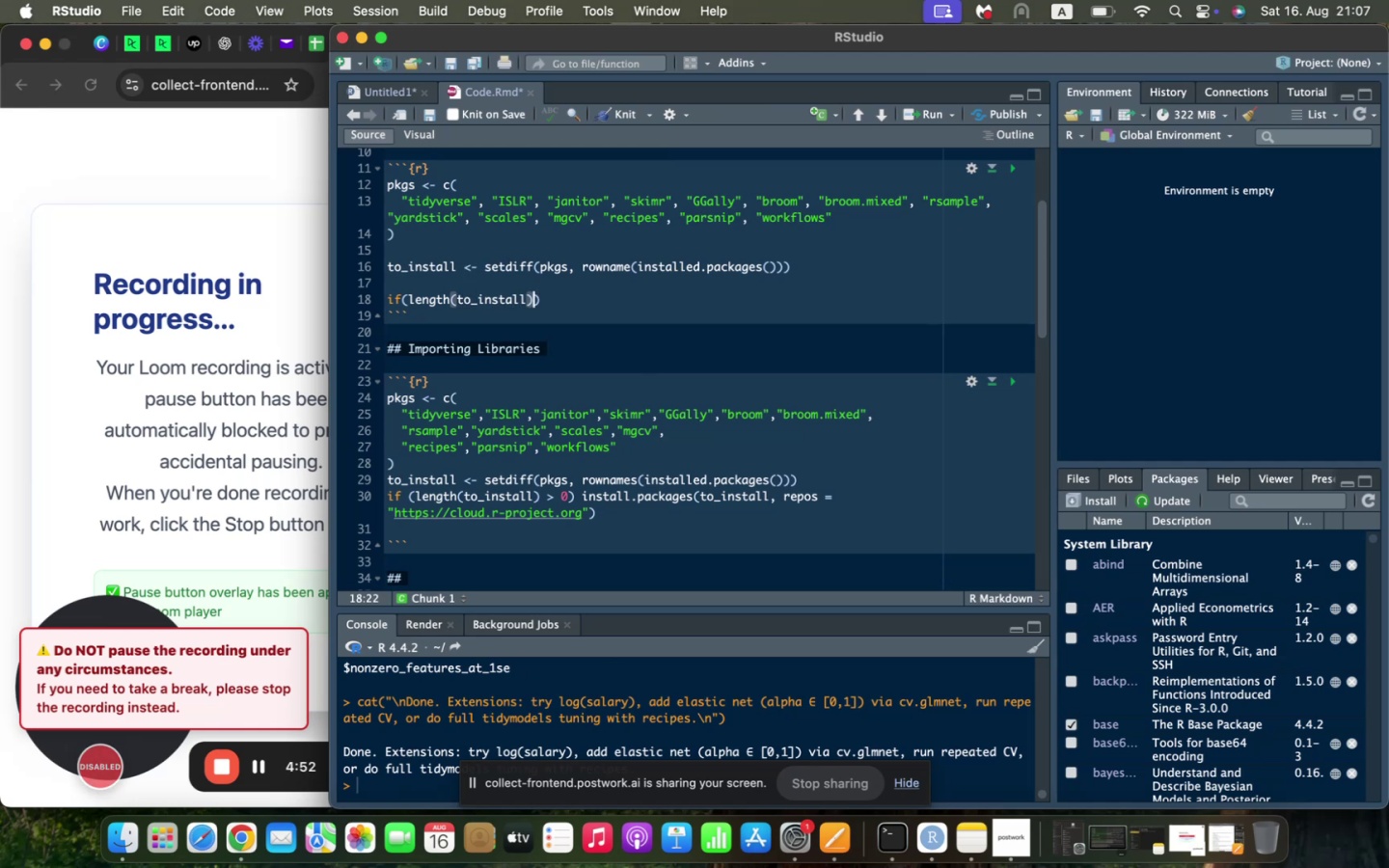 
key(Space)
 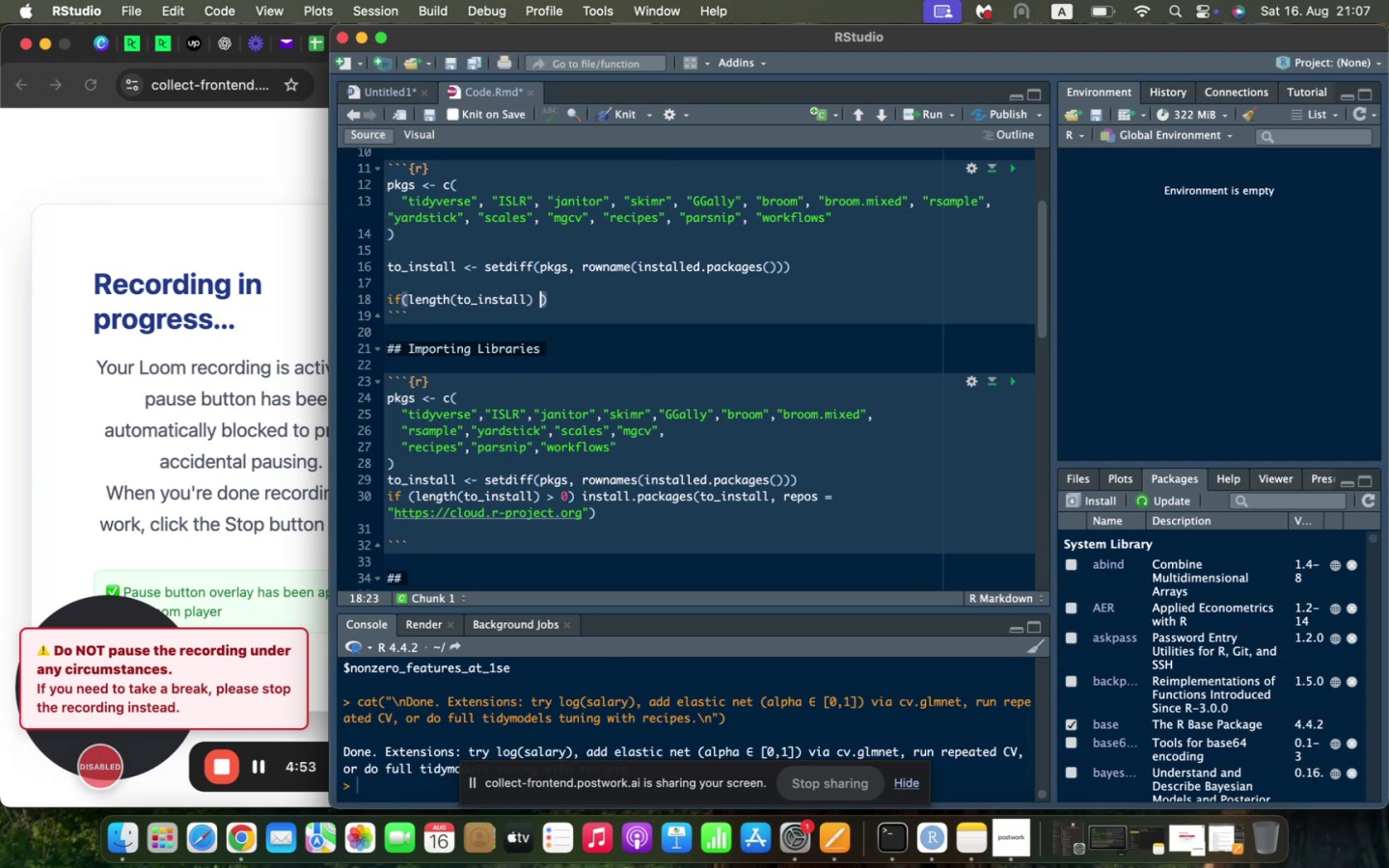 
key(Shift+Period)
 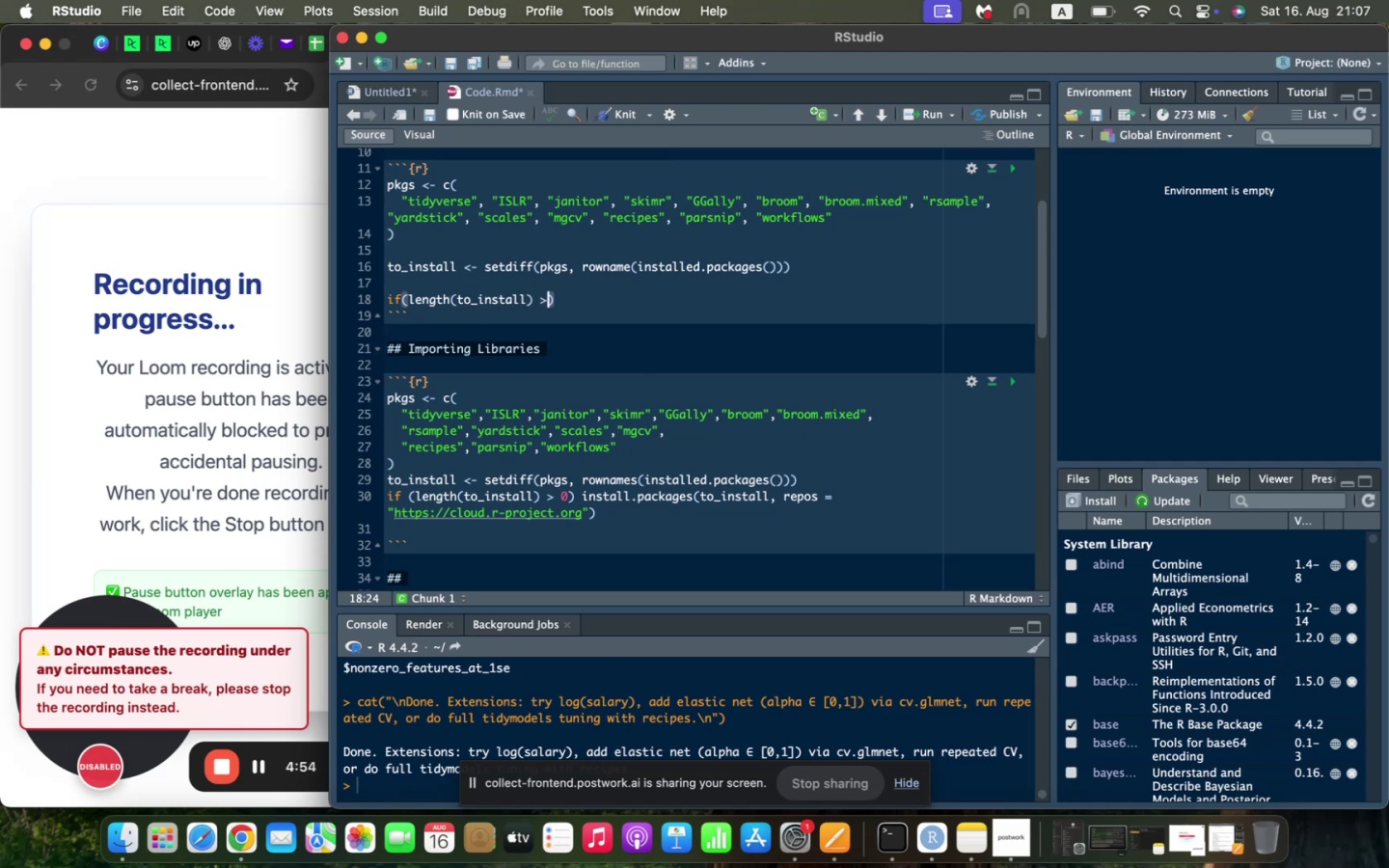 
key(Space)
 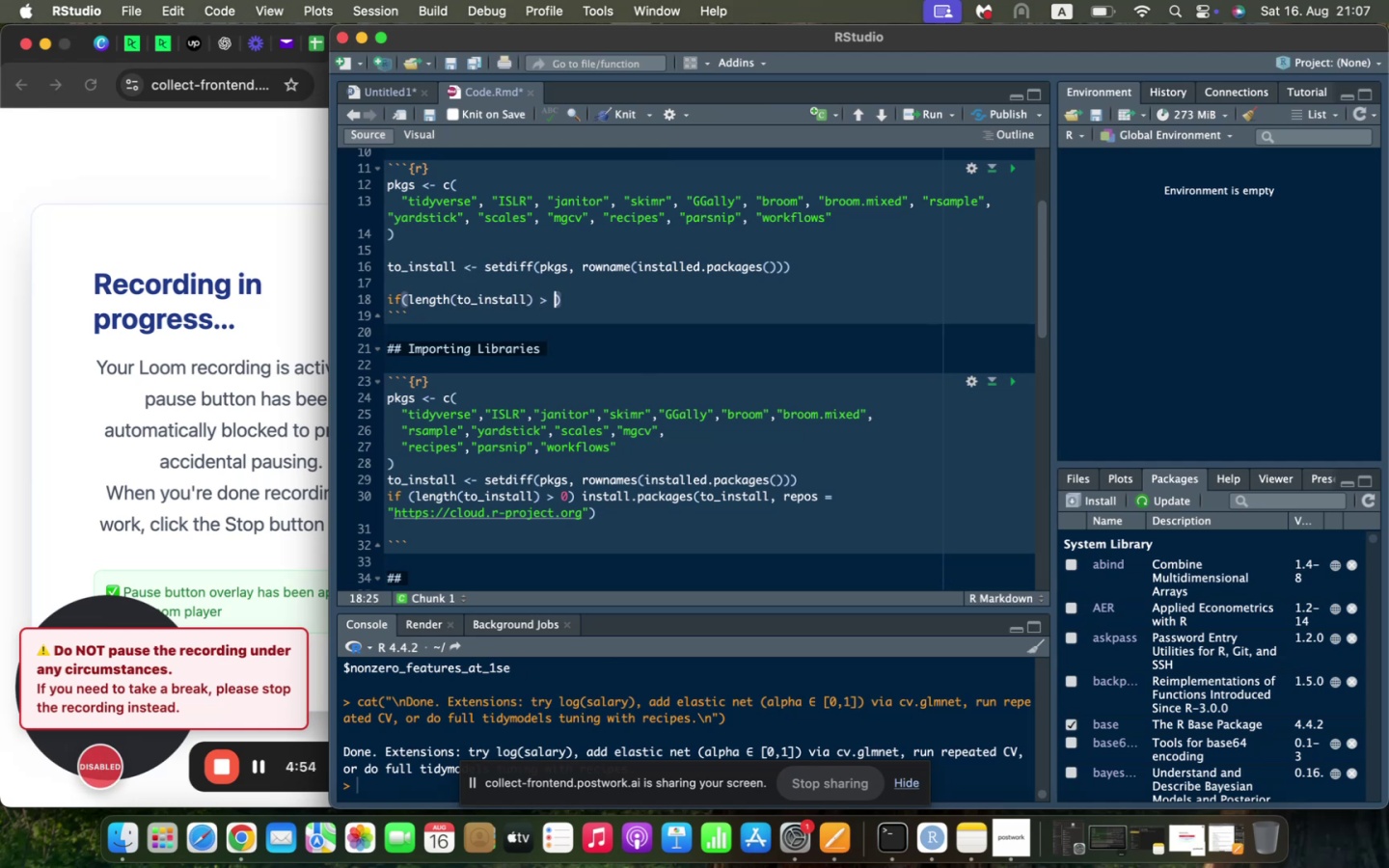 
key(0)
 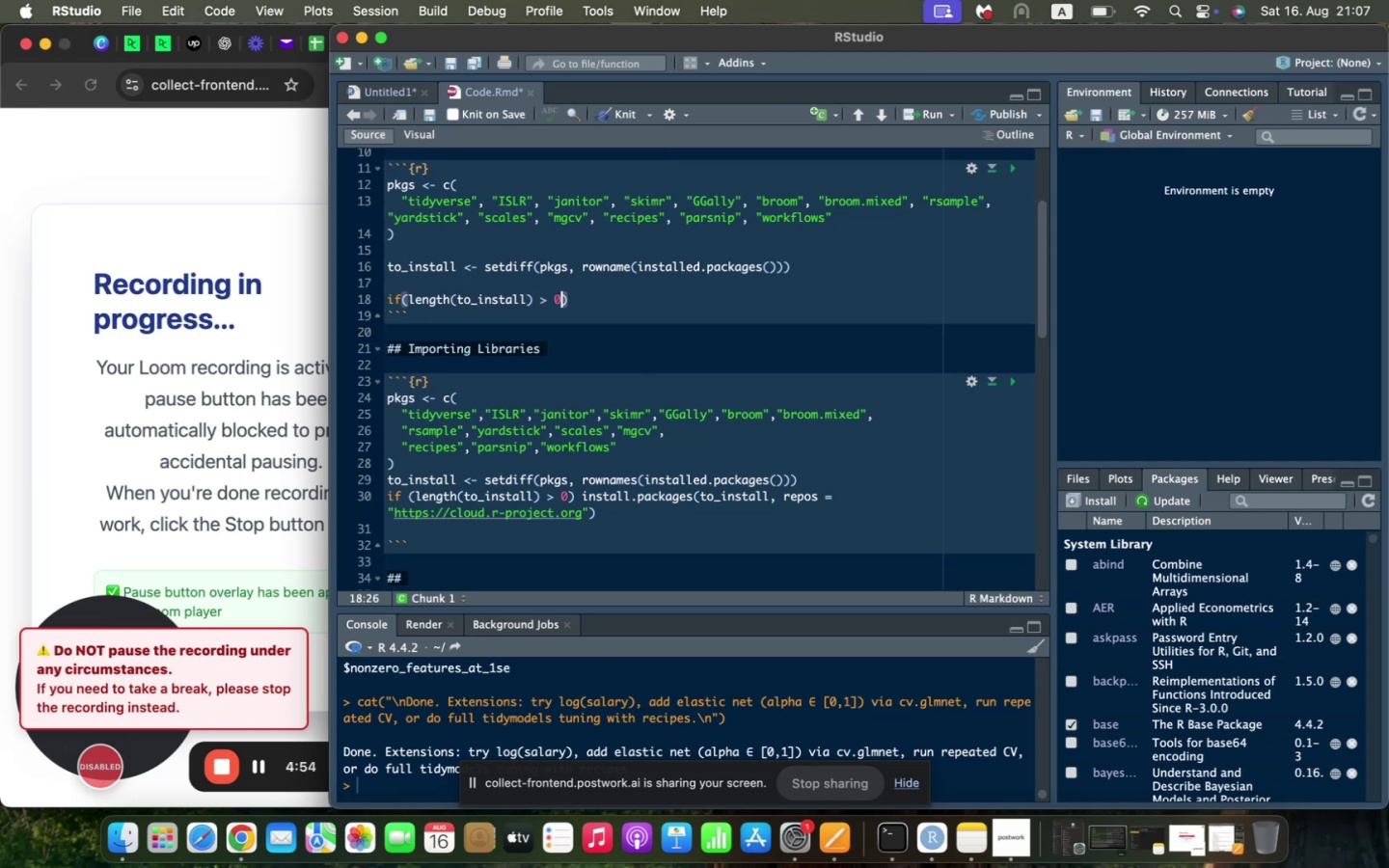 
key(ArrowRight)
 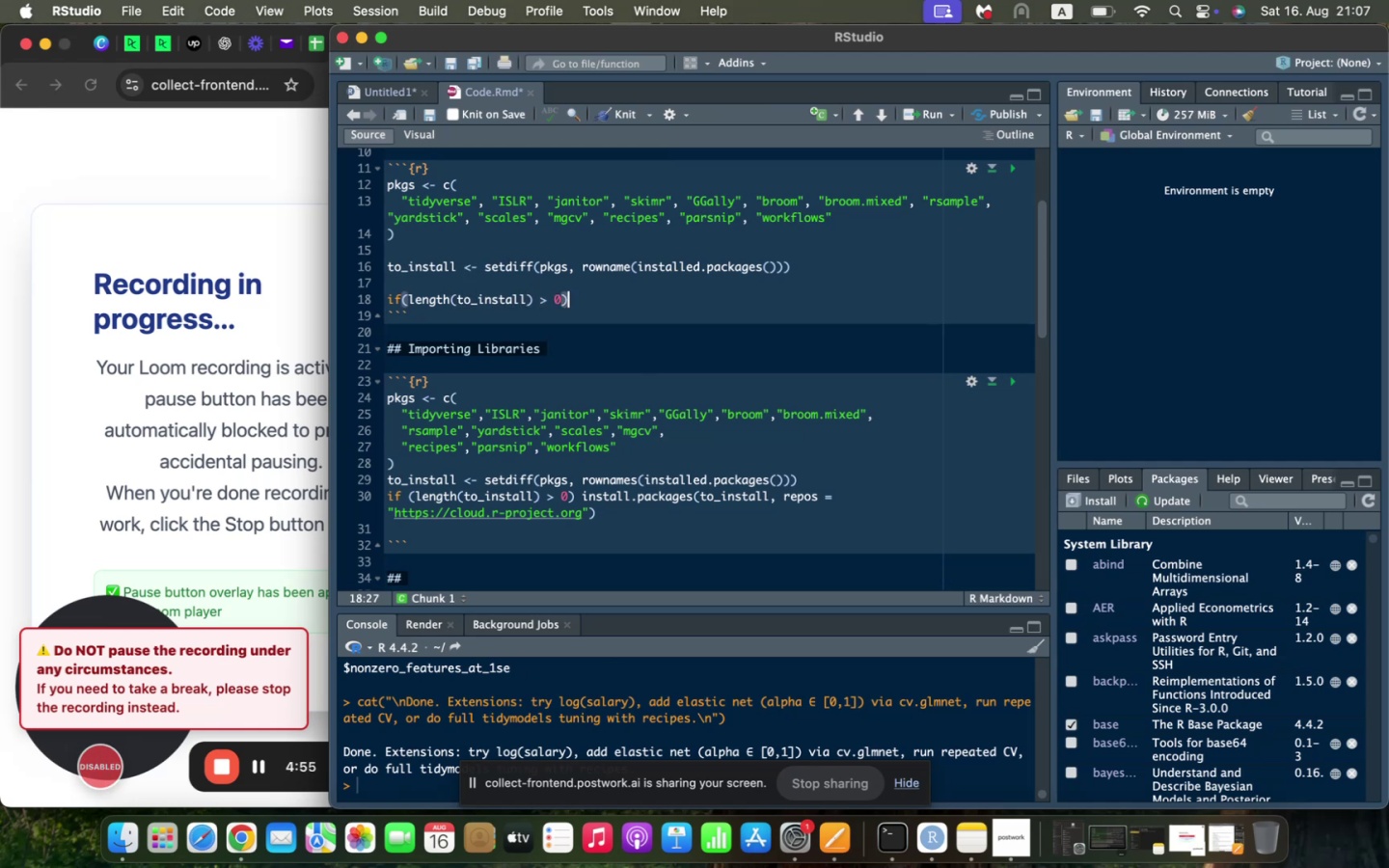 
type( install.pack)
 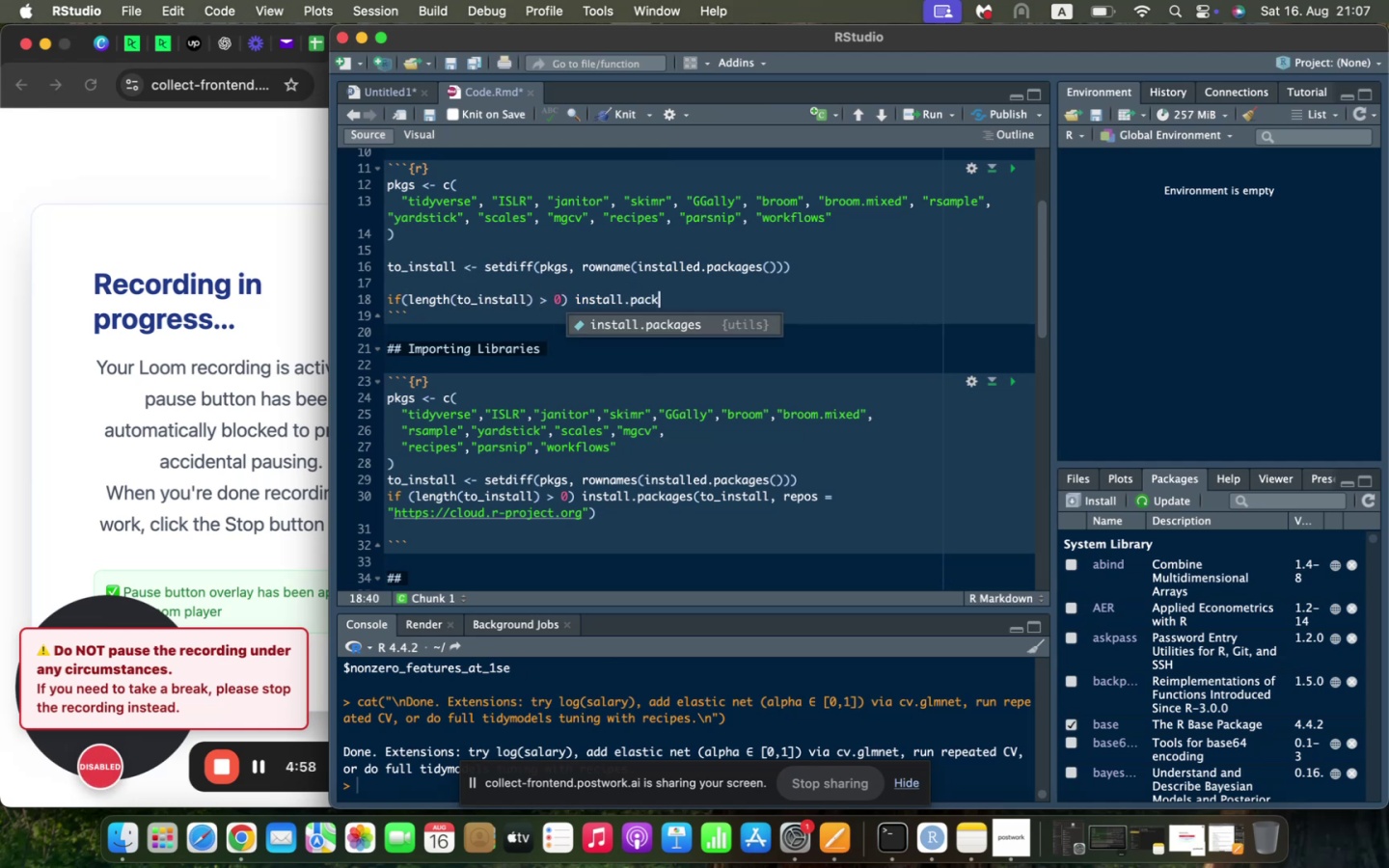 
key(Enter)
 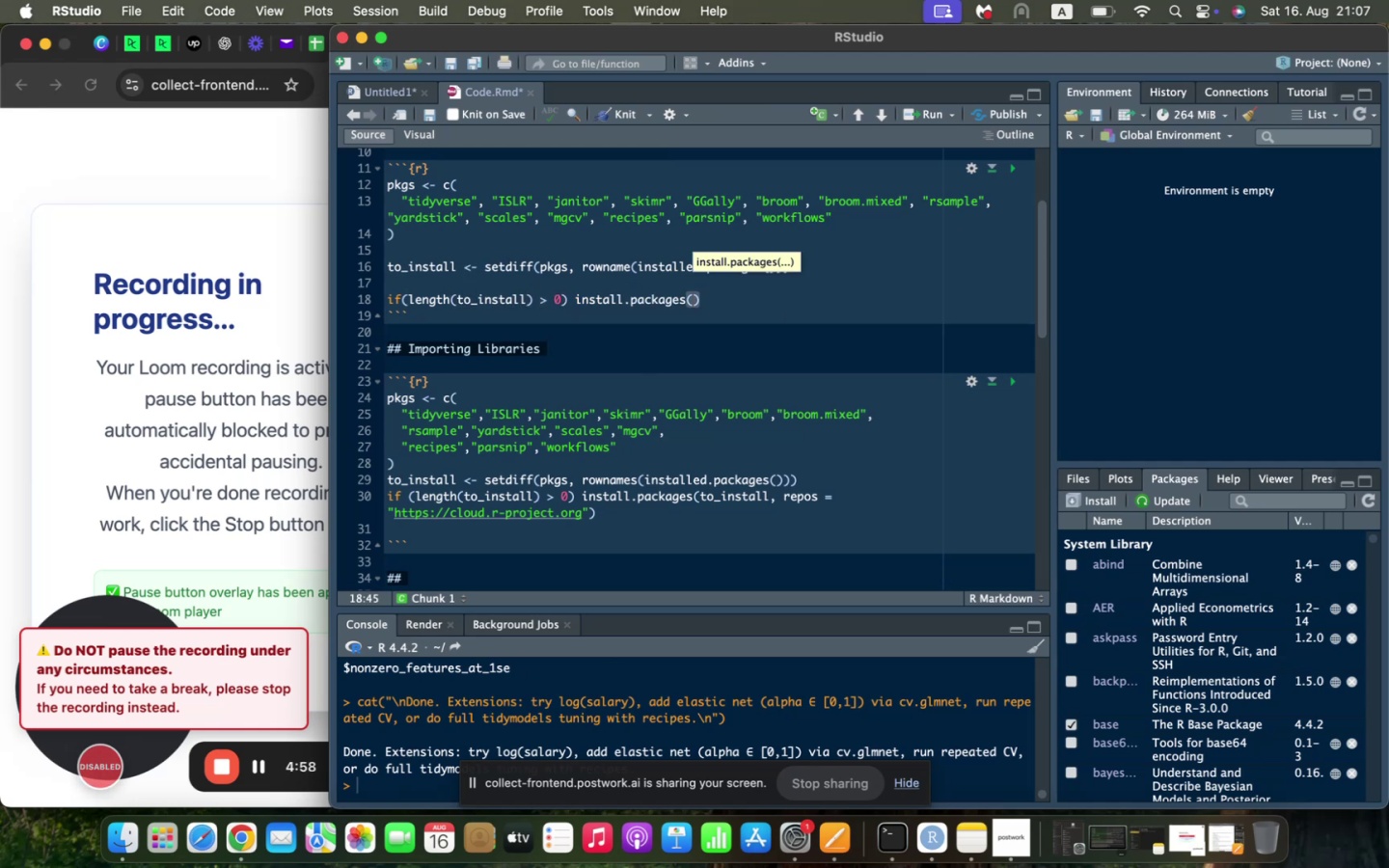 
type(i)
key(Backspace)
type(to_install, repos = "https://cloud.r-project)
 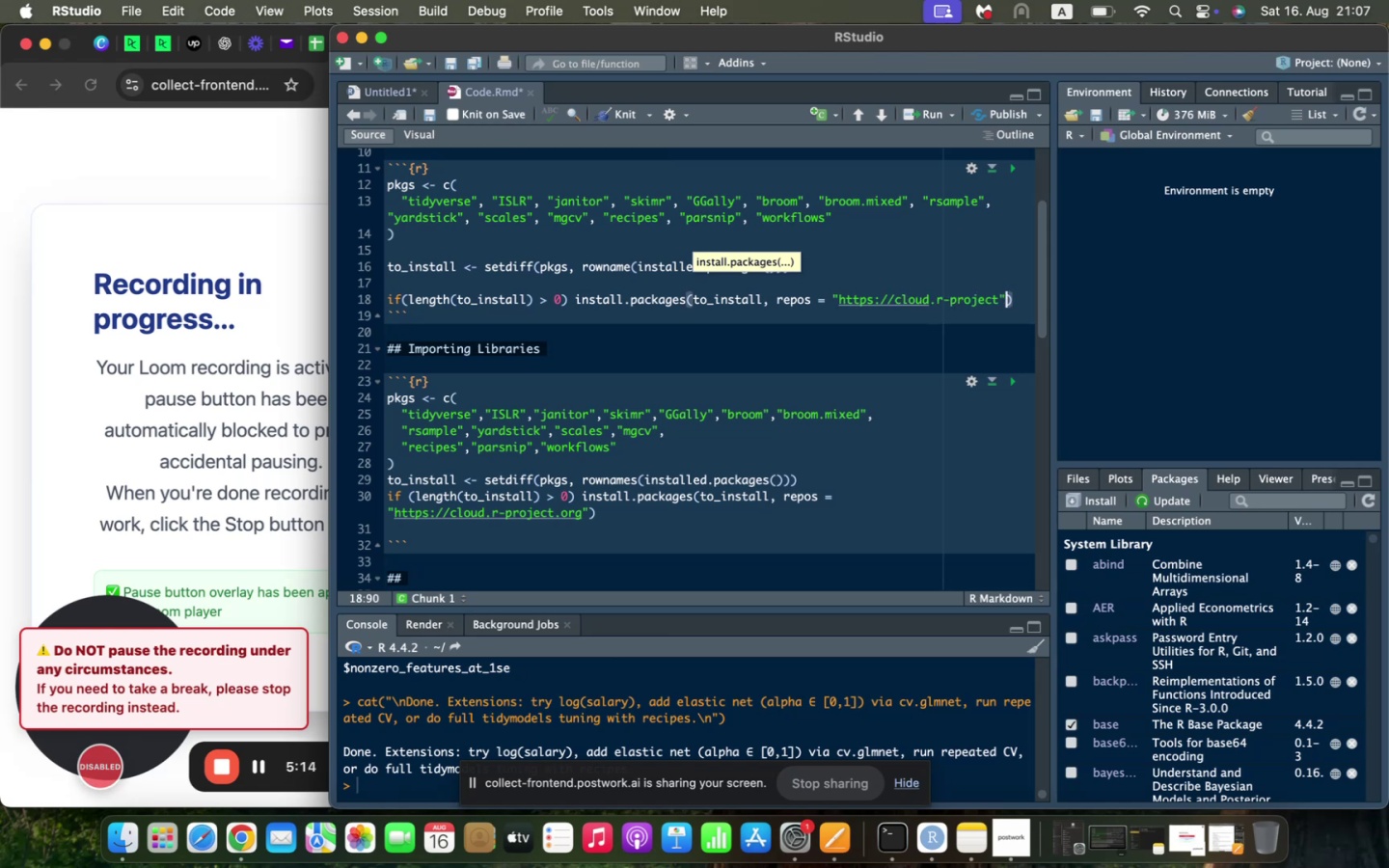 
 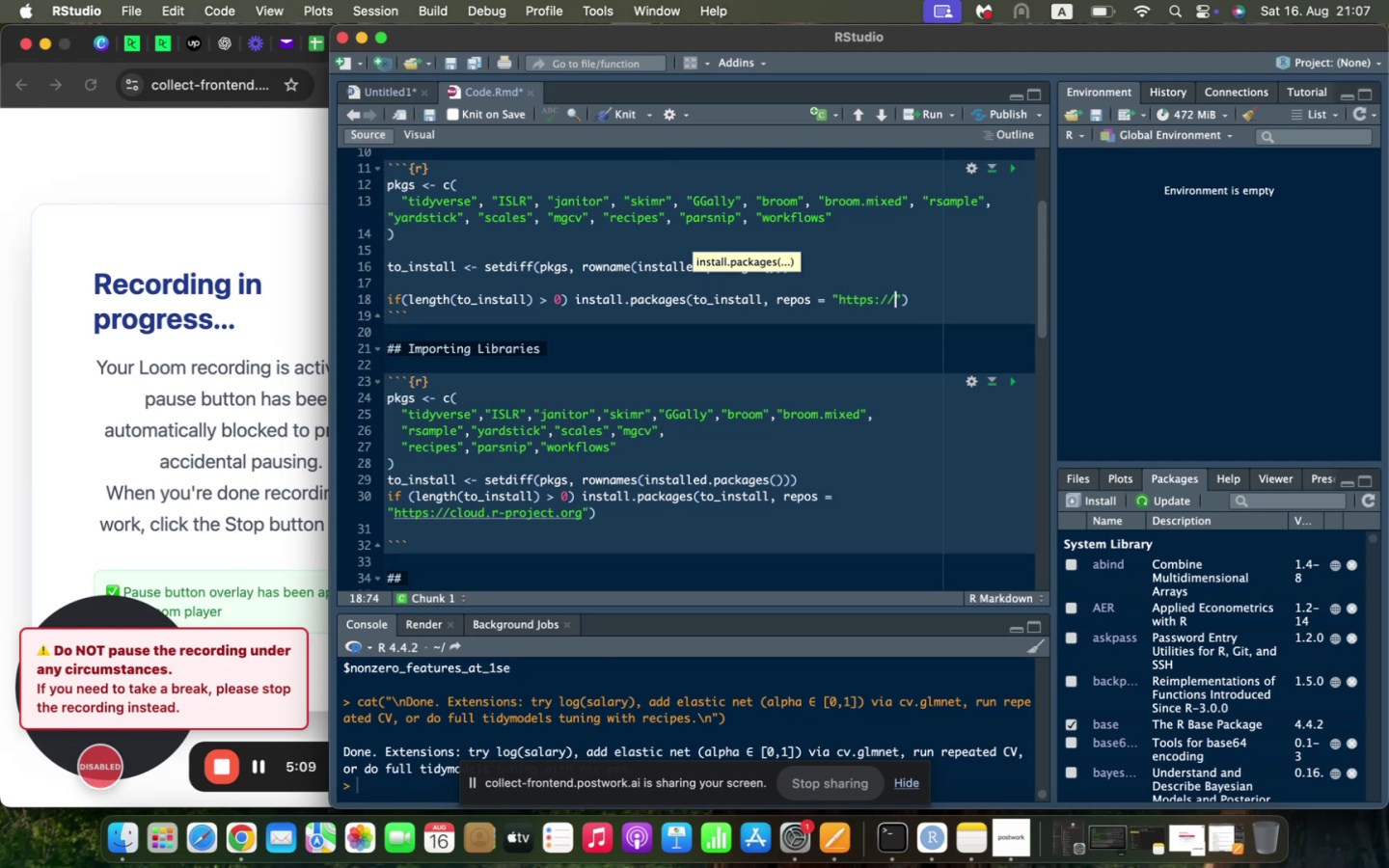 
key(ArrowRight)
 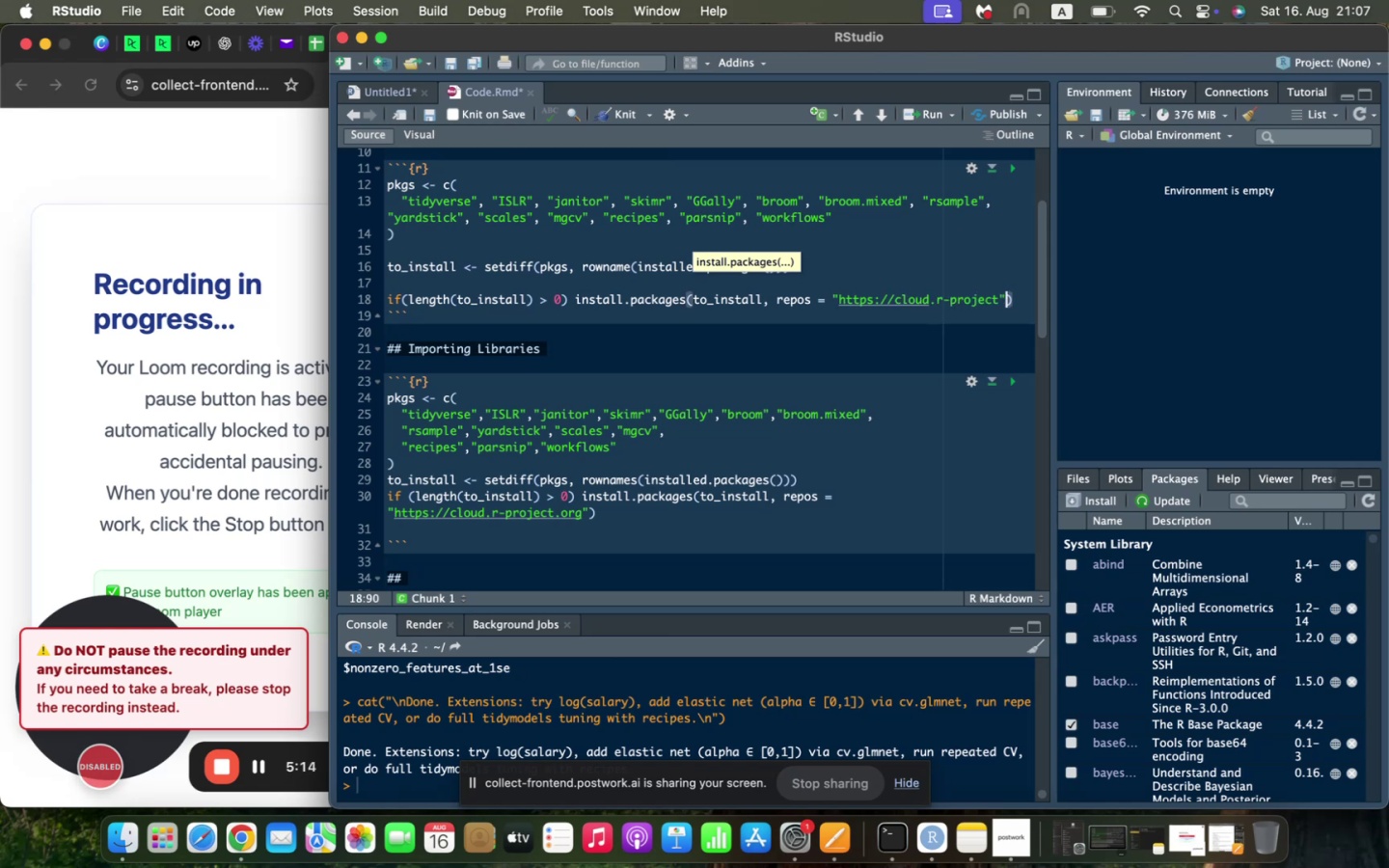 
key(ArrowLeft)
 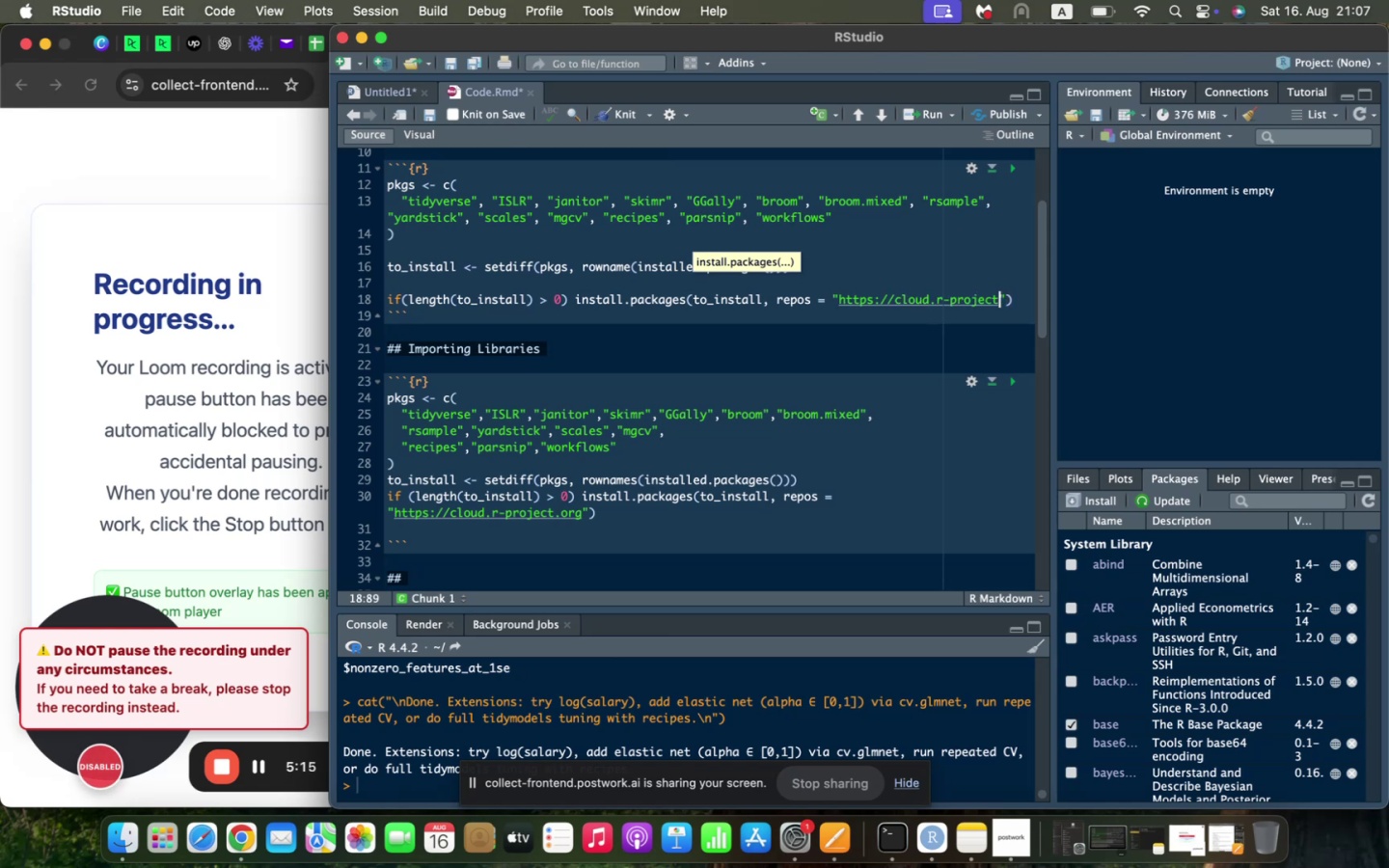 
type(.prg)
key(Backspace)
key(Backspace)
key(Backspace)
type(org)
 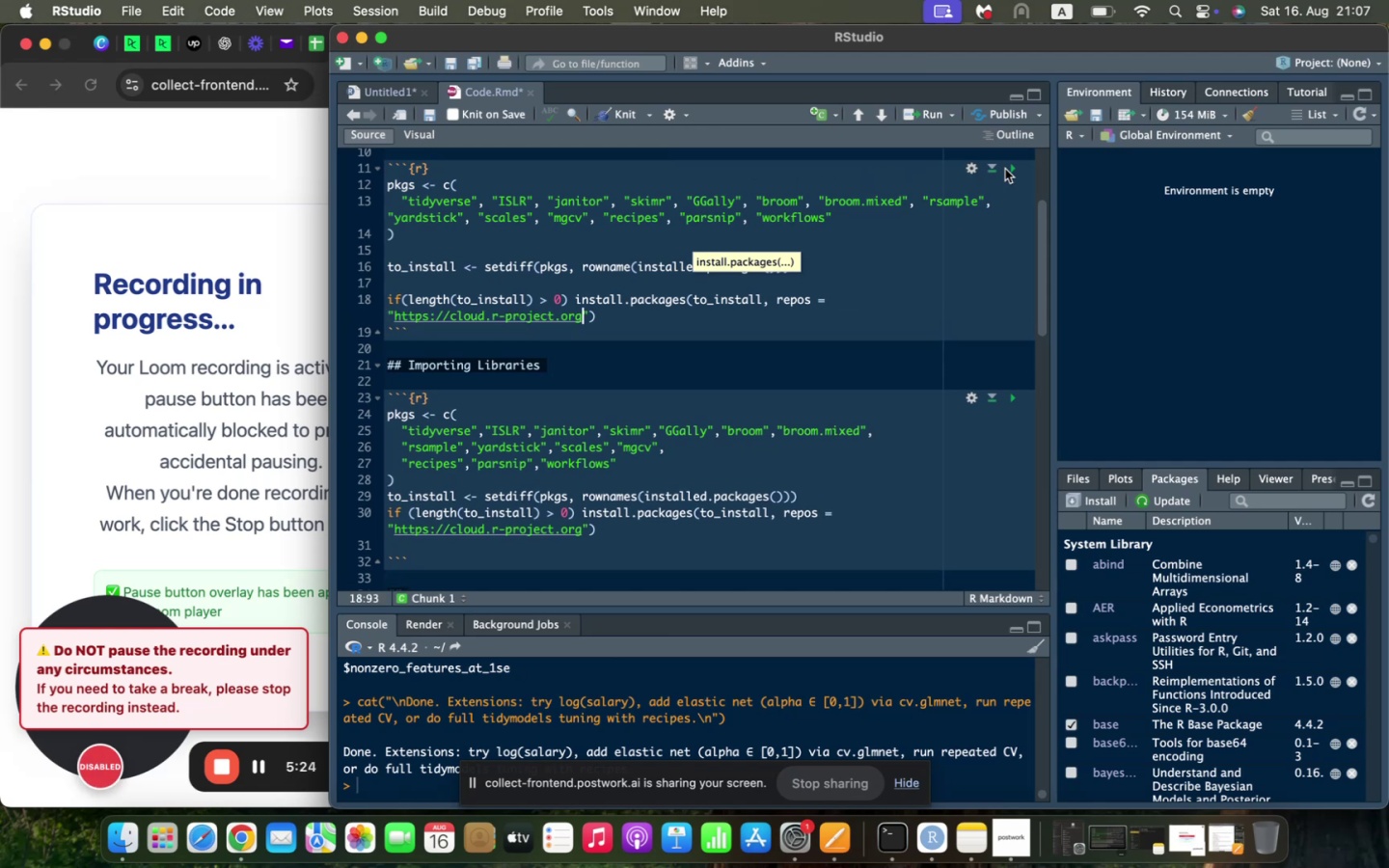 
left_click([1018, 169])
 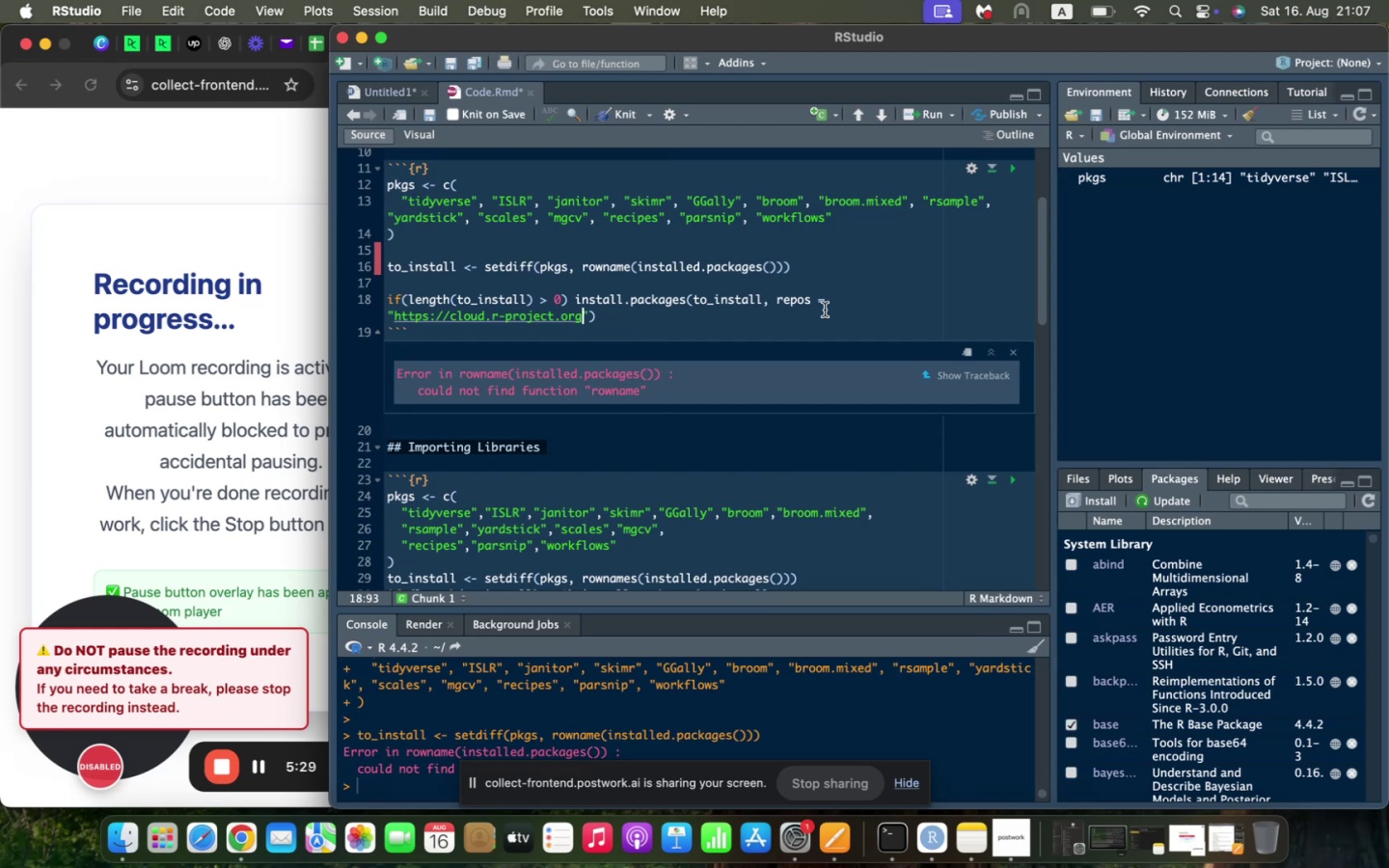 
wait(6.2)
 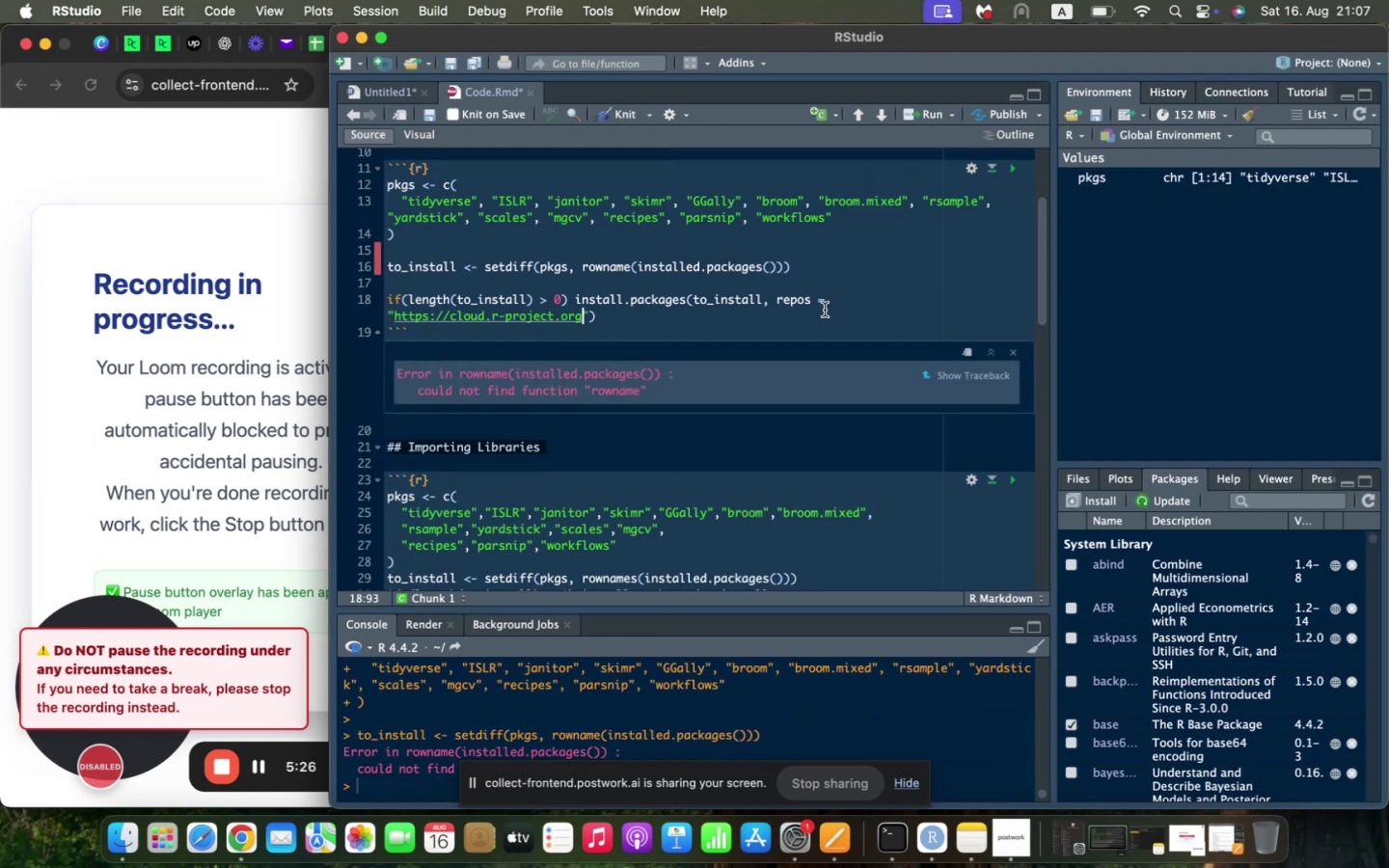 
left_click([629, 275])
 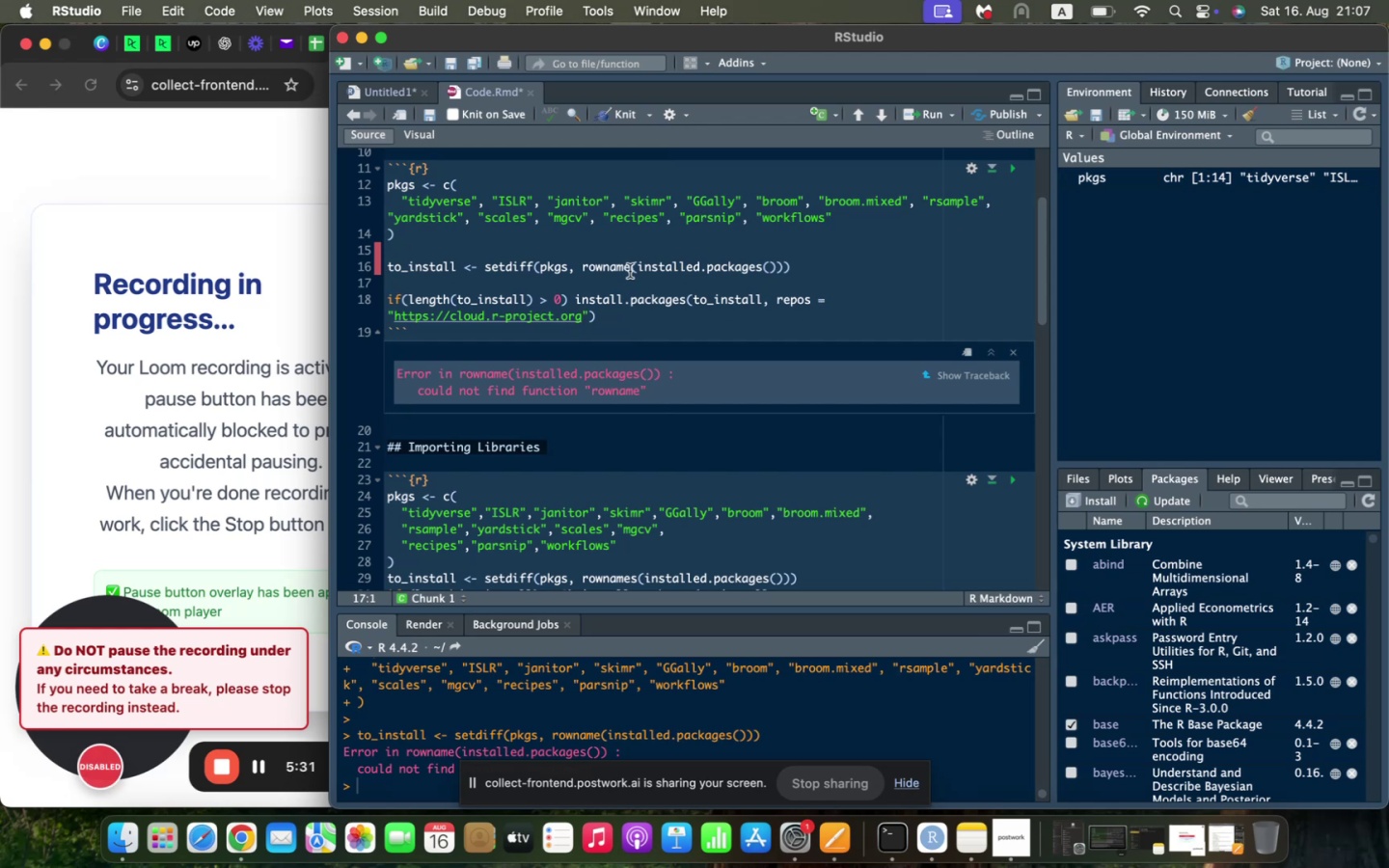 
left_click([630, 271])
 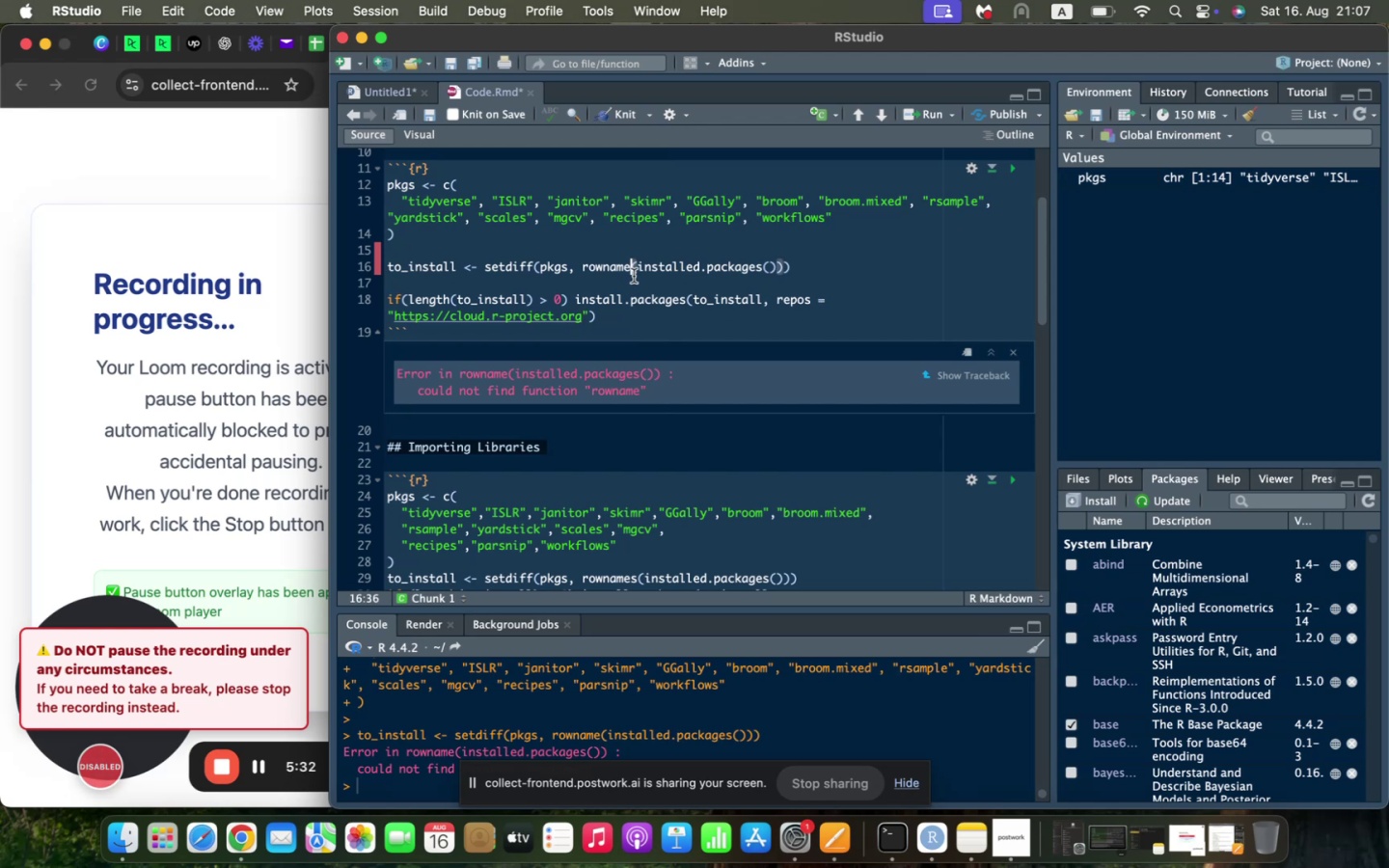 
key(S)
 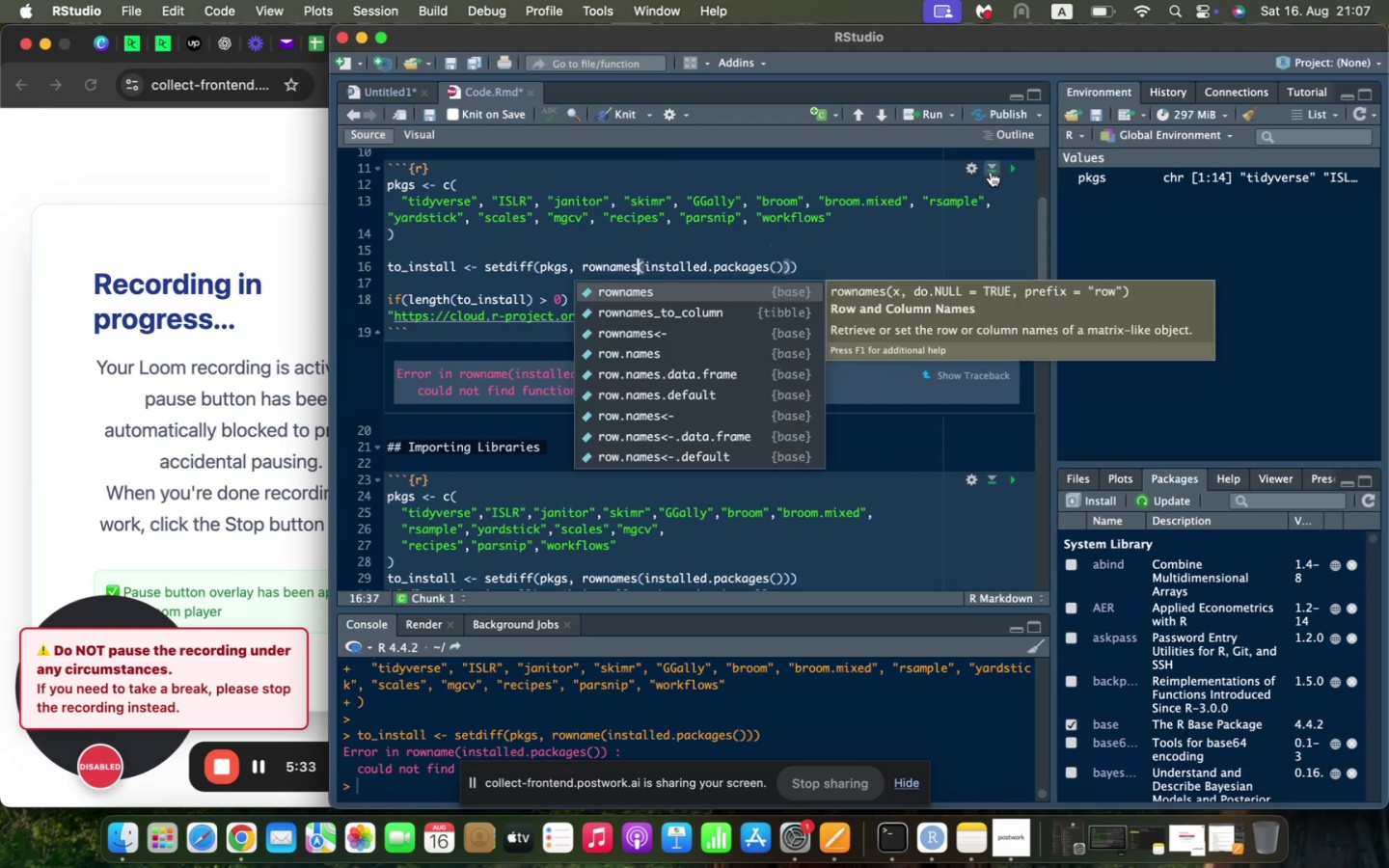 
left_click([1008, 168])
 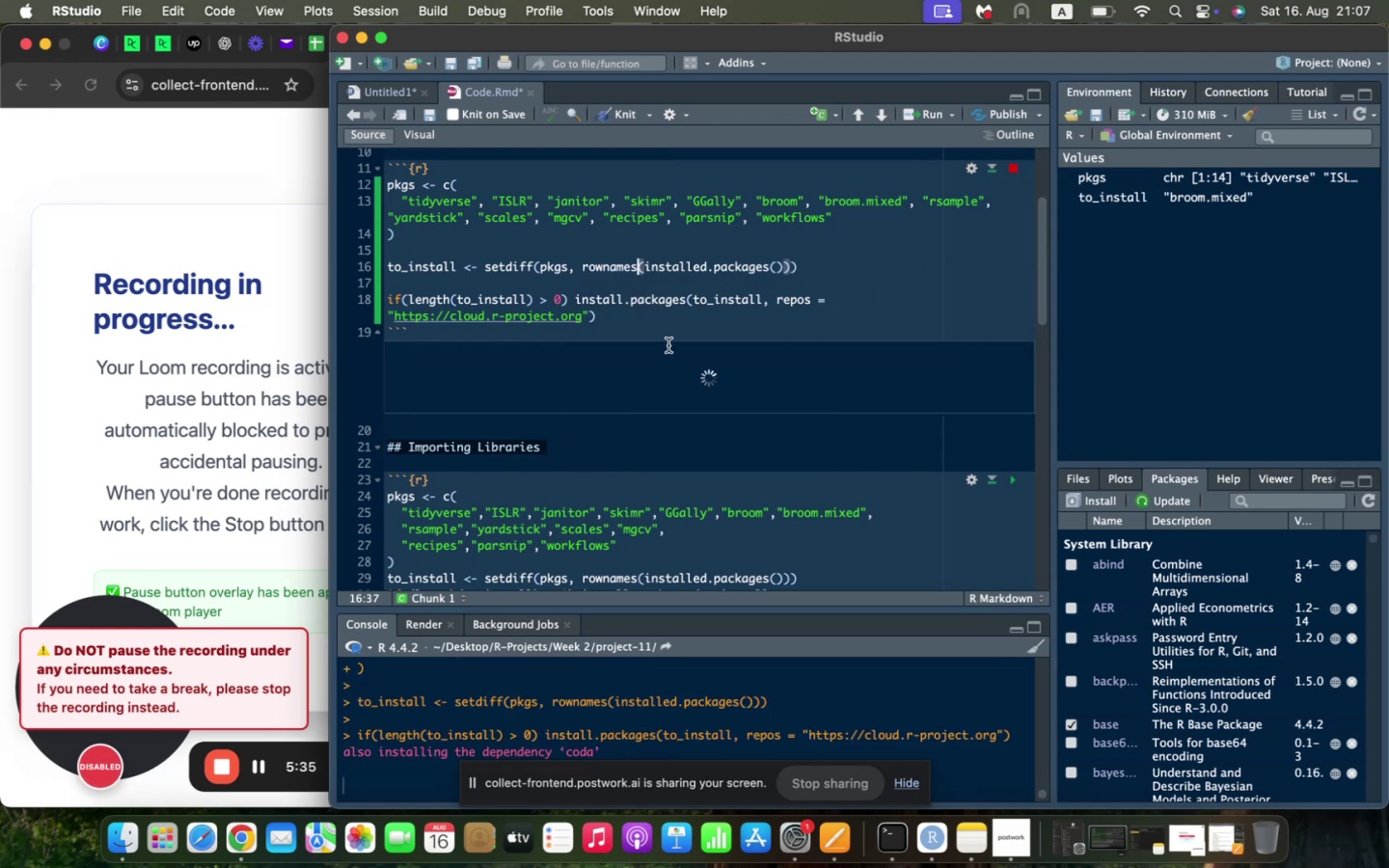 
scroll: coordinate [668, 345], scroll_direction: down, amount: 6.0
 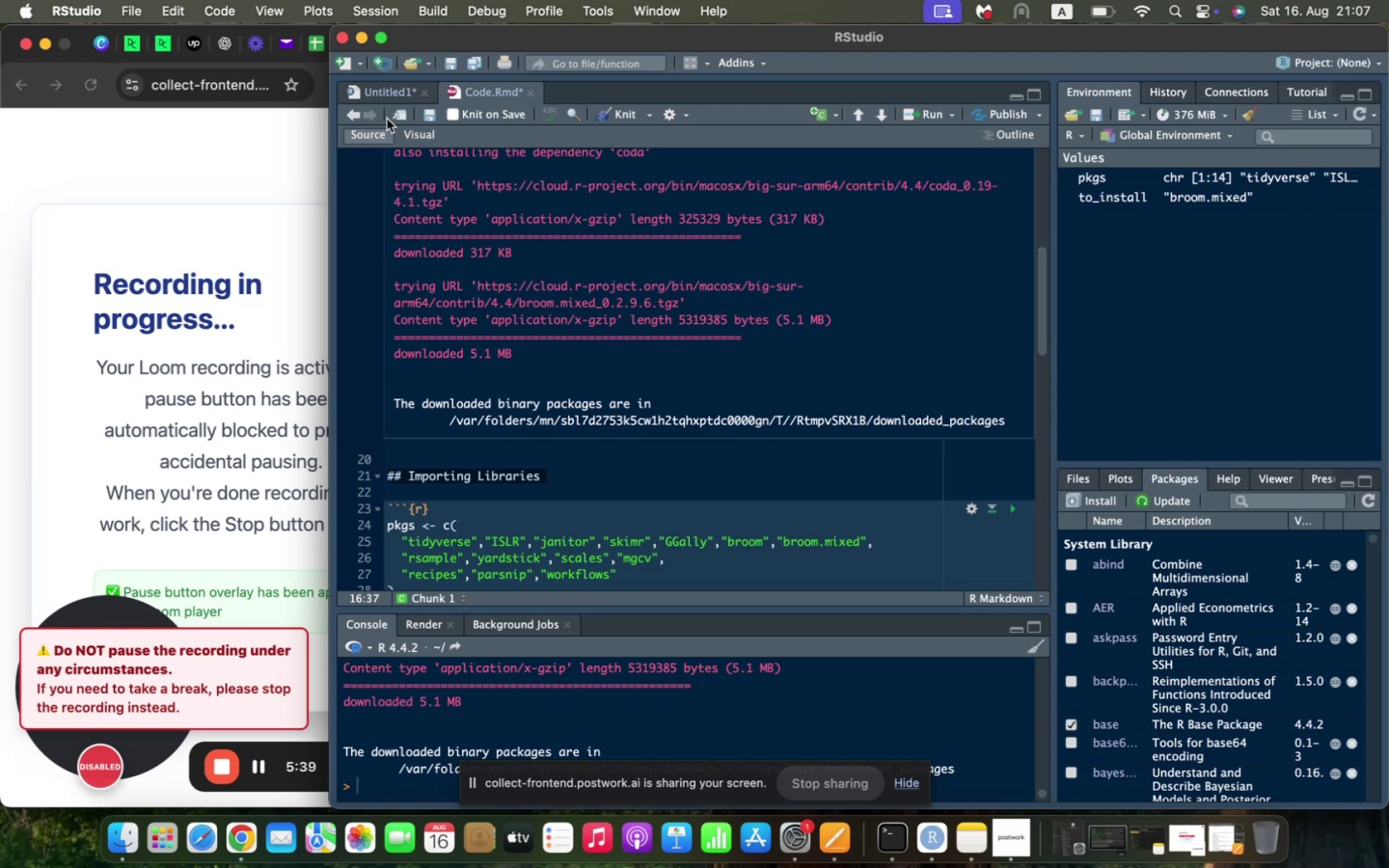 
left_click([377, 91])
 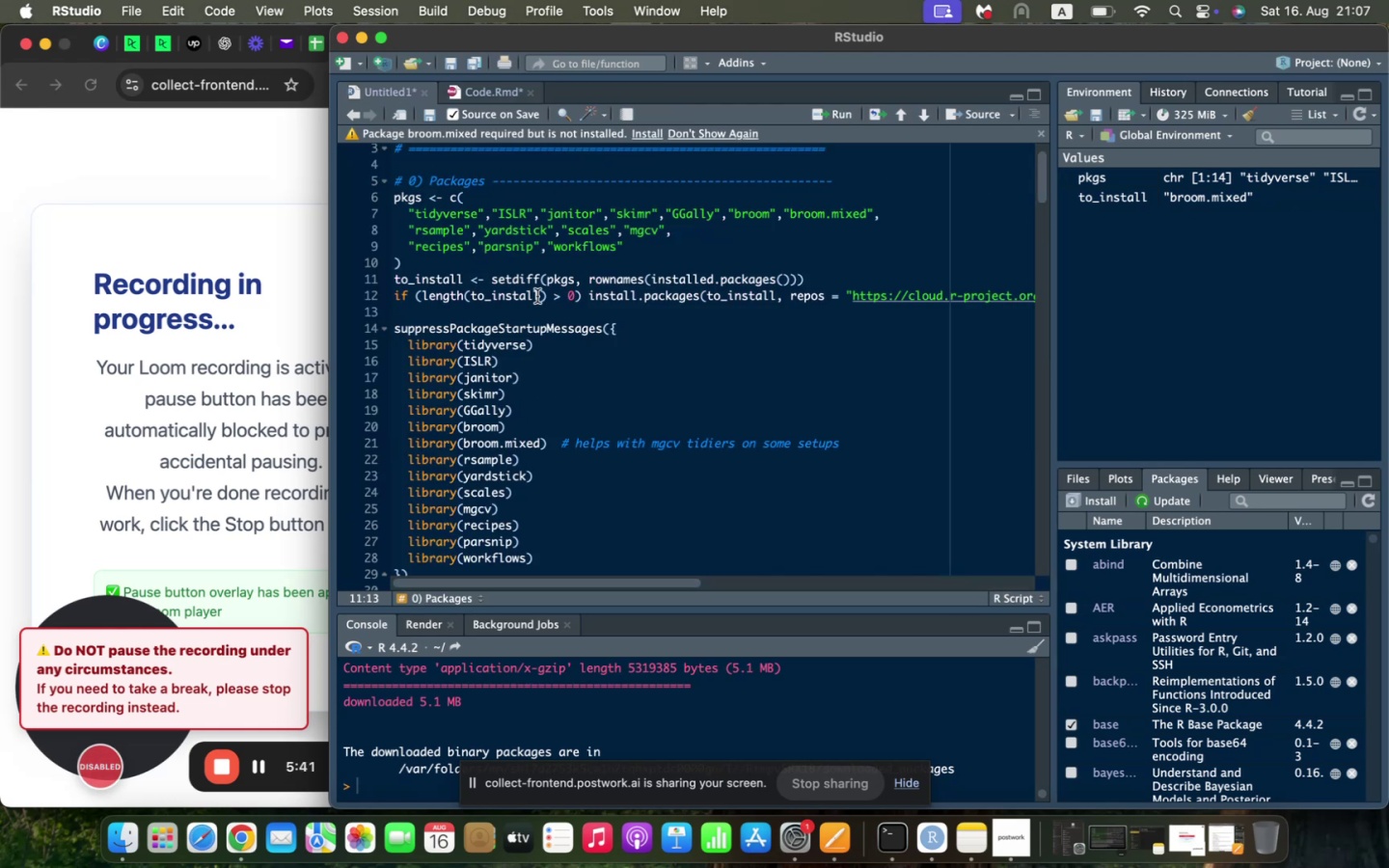 
scroll: coordinate [548, 278], scroll_direction: down, amount: 6.0
 